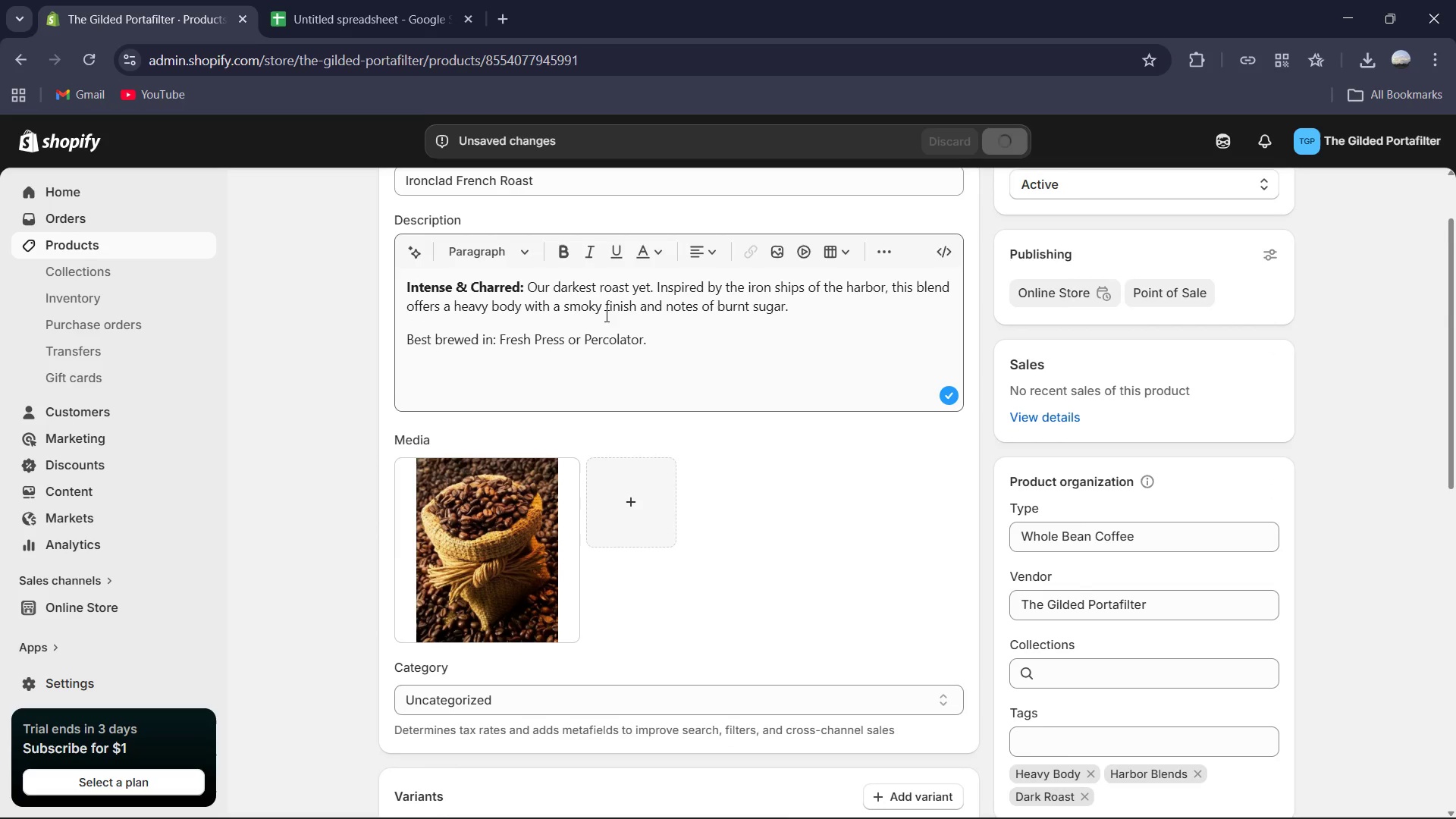 
left_click([503, 504])
 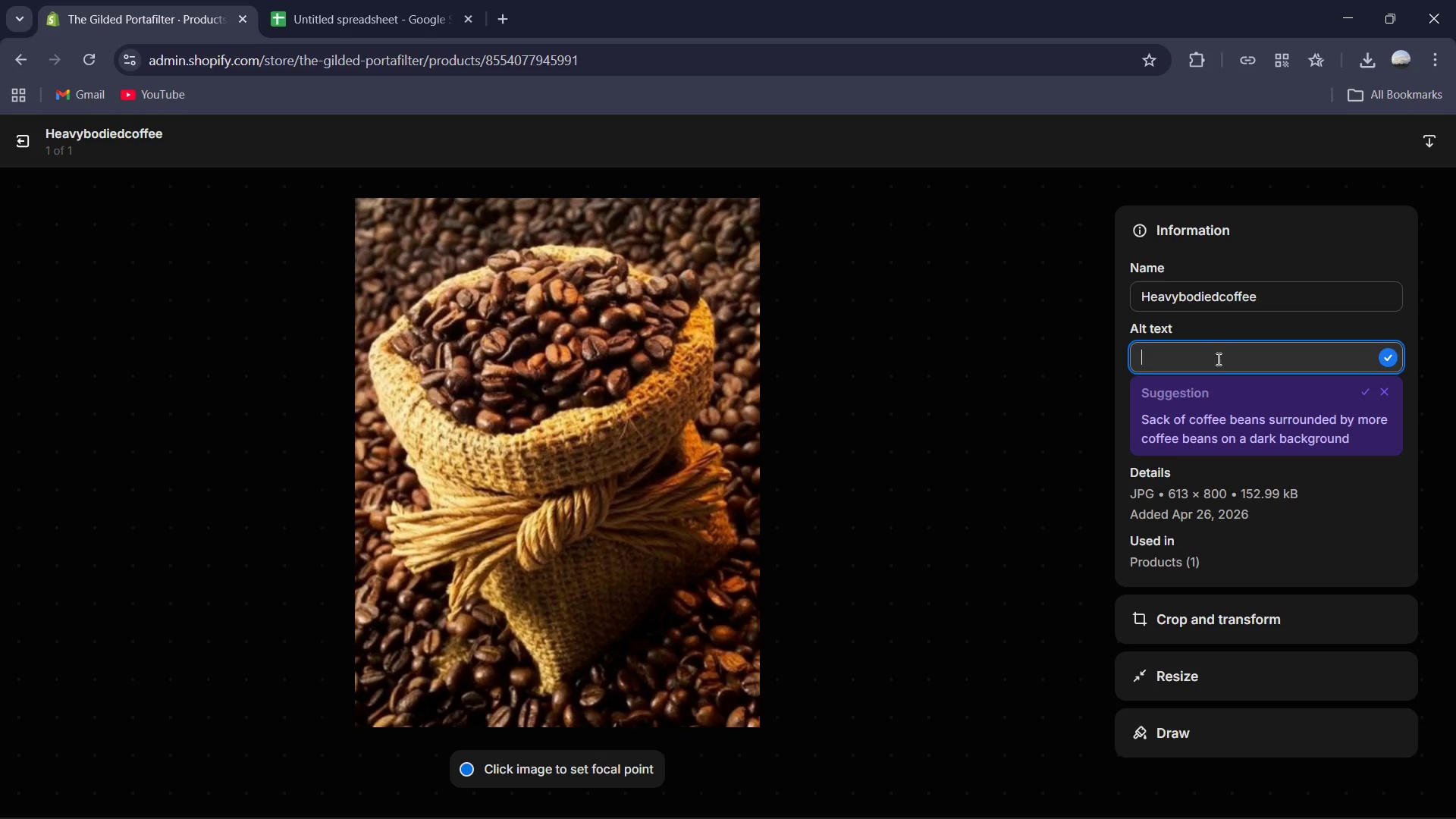 
wait(6.48)
 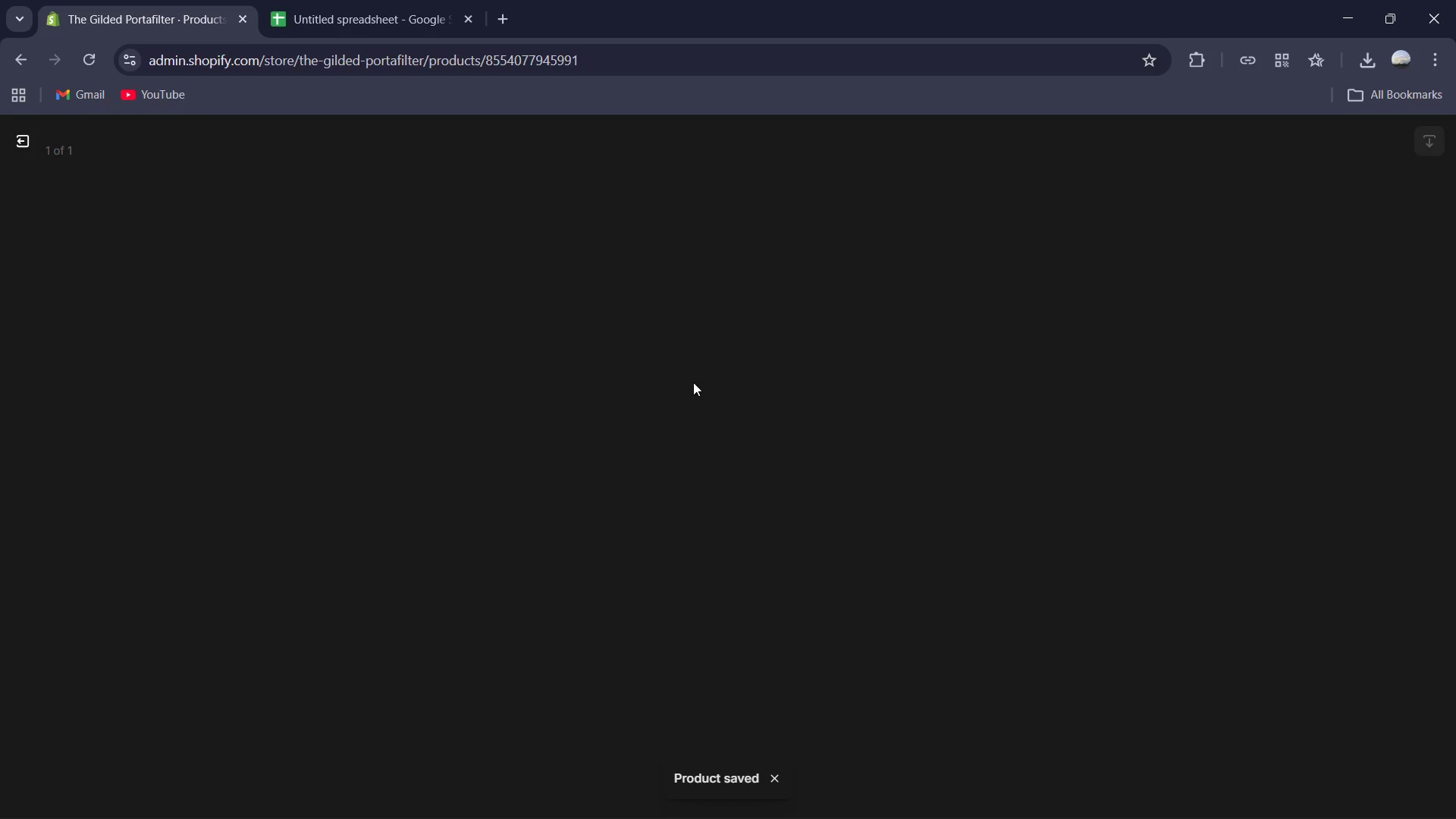 
type(Sack o)
key(Backspace)
key(Backspace)
key(Backspace)
key(Backspace)
key(Backspace)
key(Backspace)
 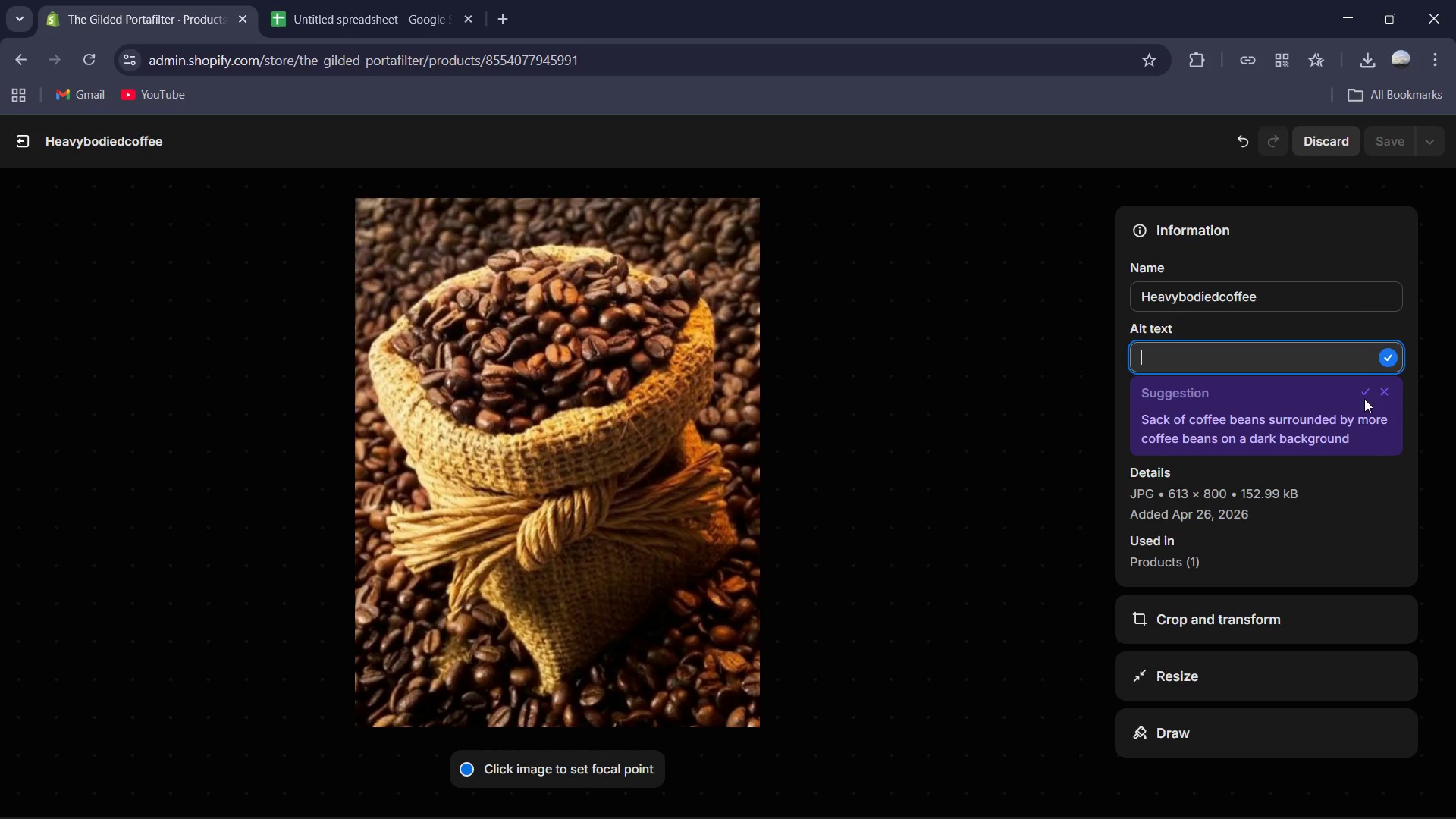 
left_click([1363, 396])
 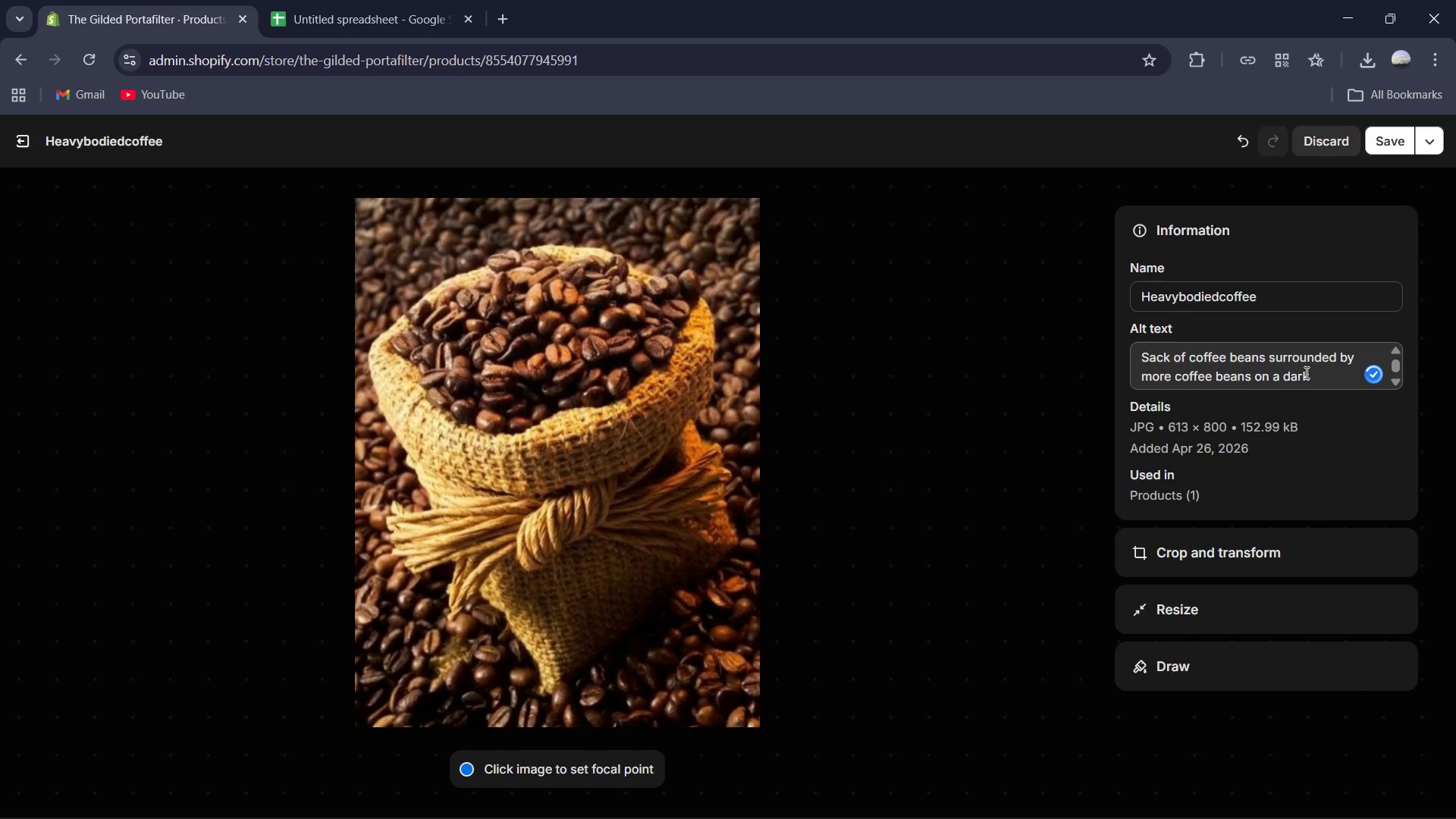 
left_click([1313, 375])
 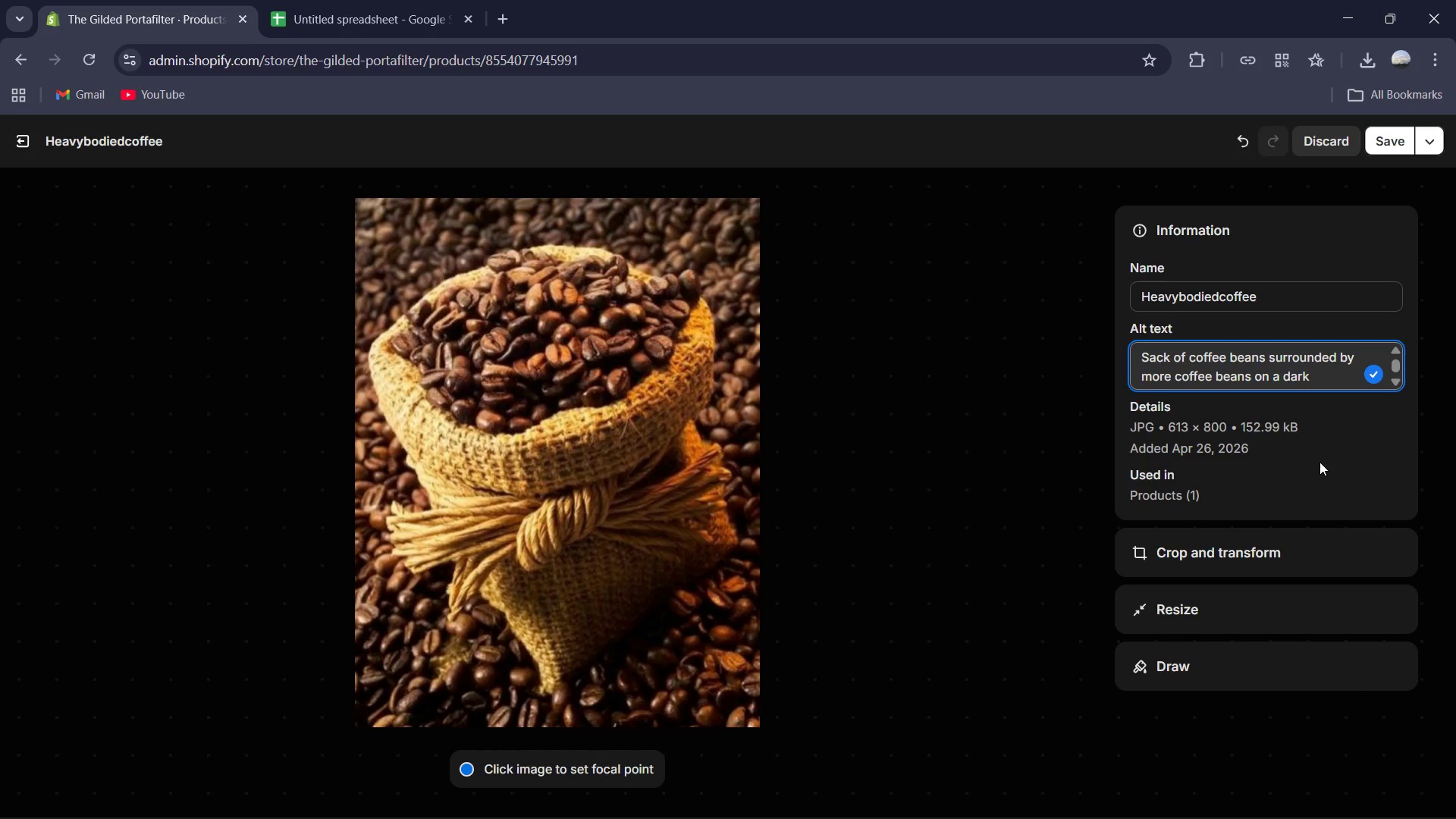 
type(FROM A HERITAGE COFFEE ROASTER ON A RUSTIC INDUSTRIAL BACKGROUND)
key(Backspace)
key(Backspace)
key(Backspace)
key(Backspace)
key(Backspace)
key(Backspace)
key(Backspace)
key(Backspace)
key(Backspace)
key(Backspace)
 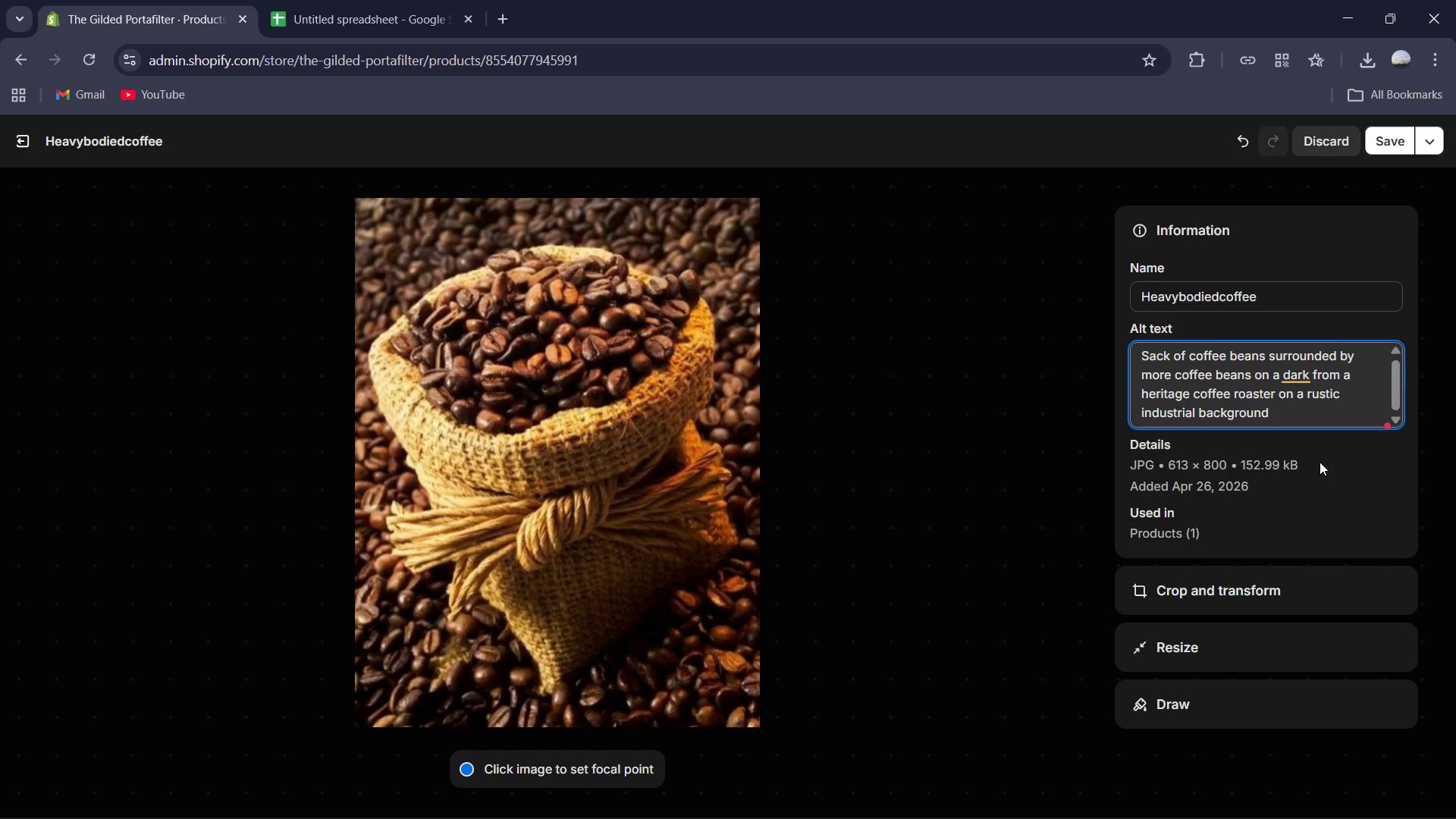 
left_click([1297, 376])
 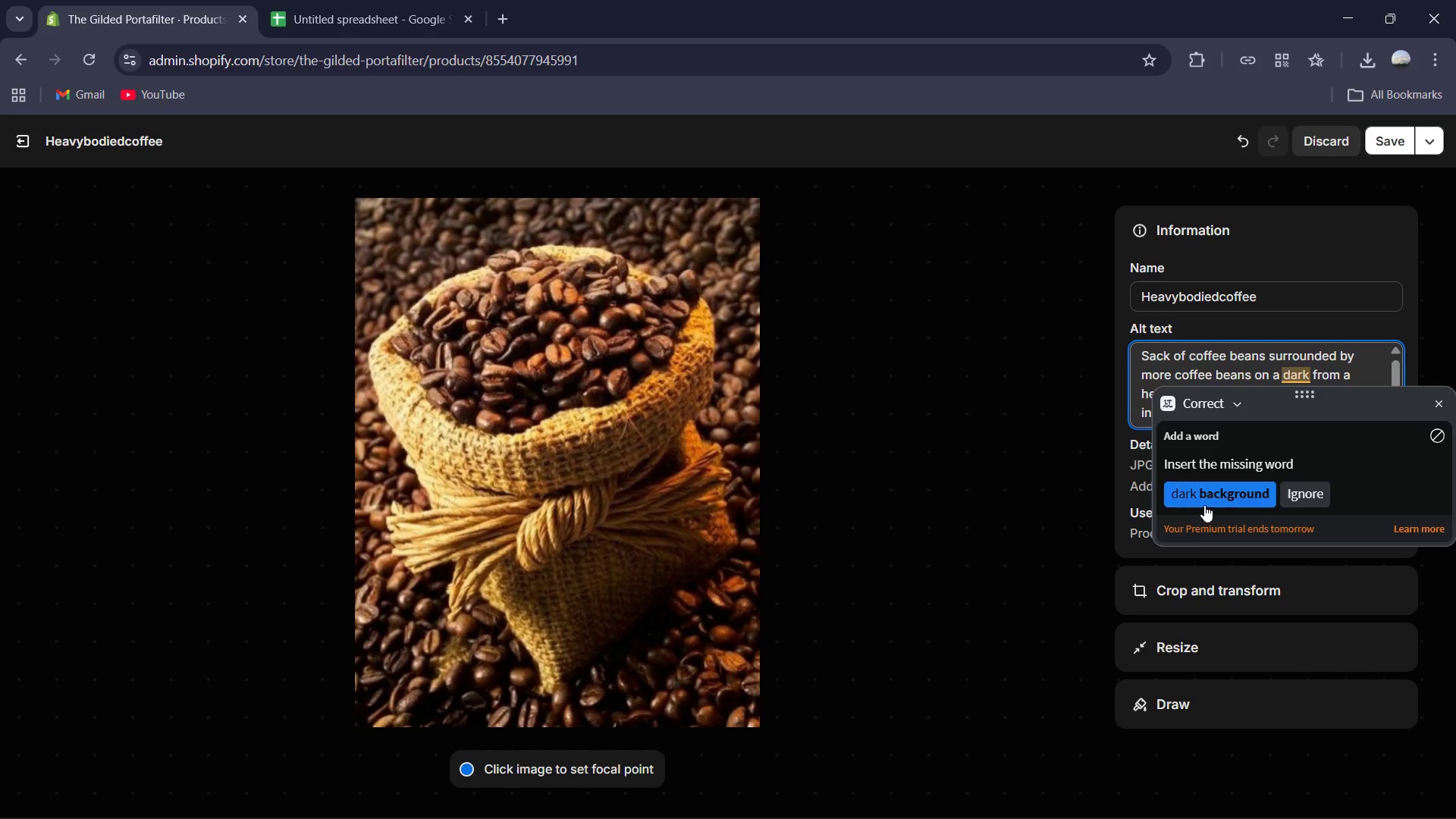 
left_click([1204, 504])
 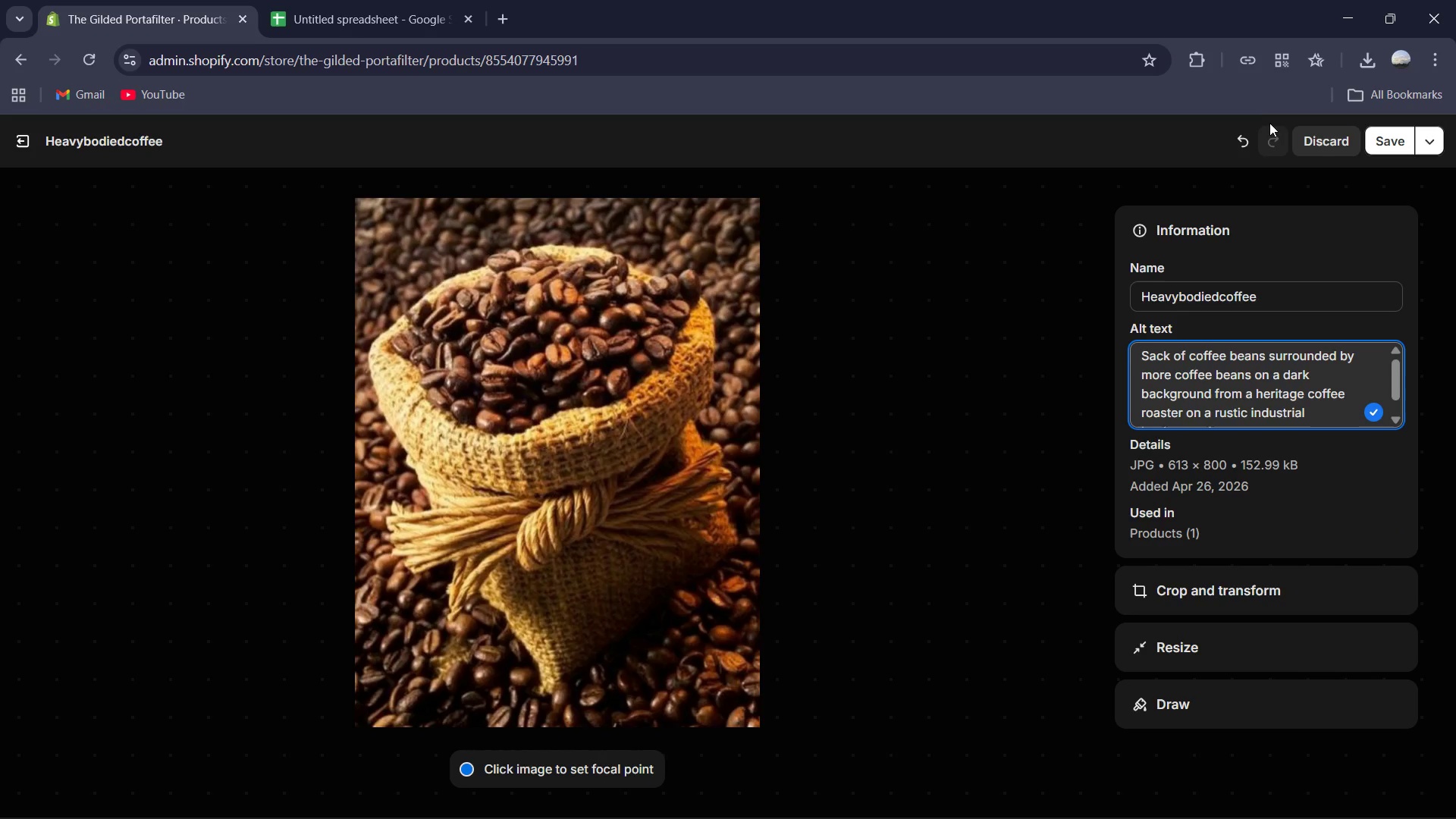 
scroll: coordinate [1256, 375], scroll_direction: down, amount: 2.0
 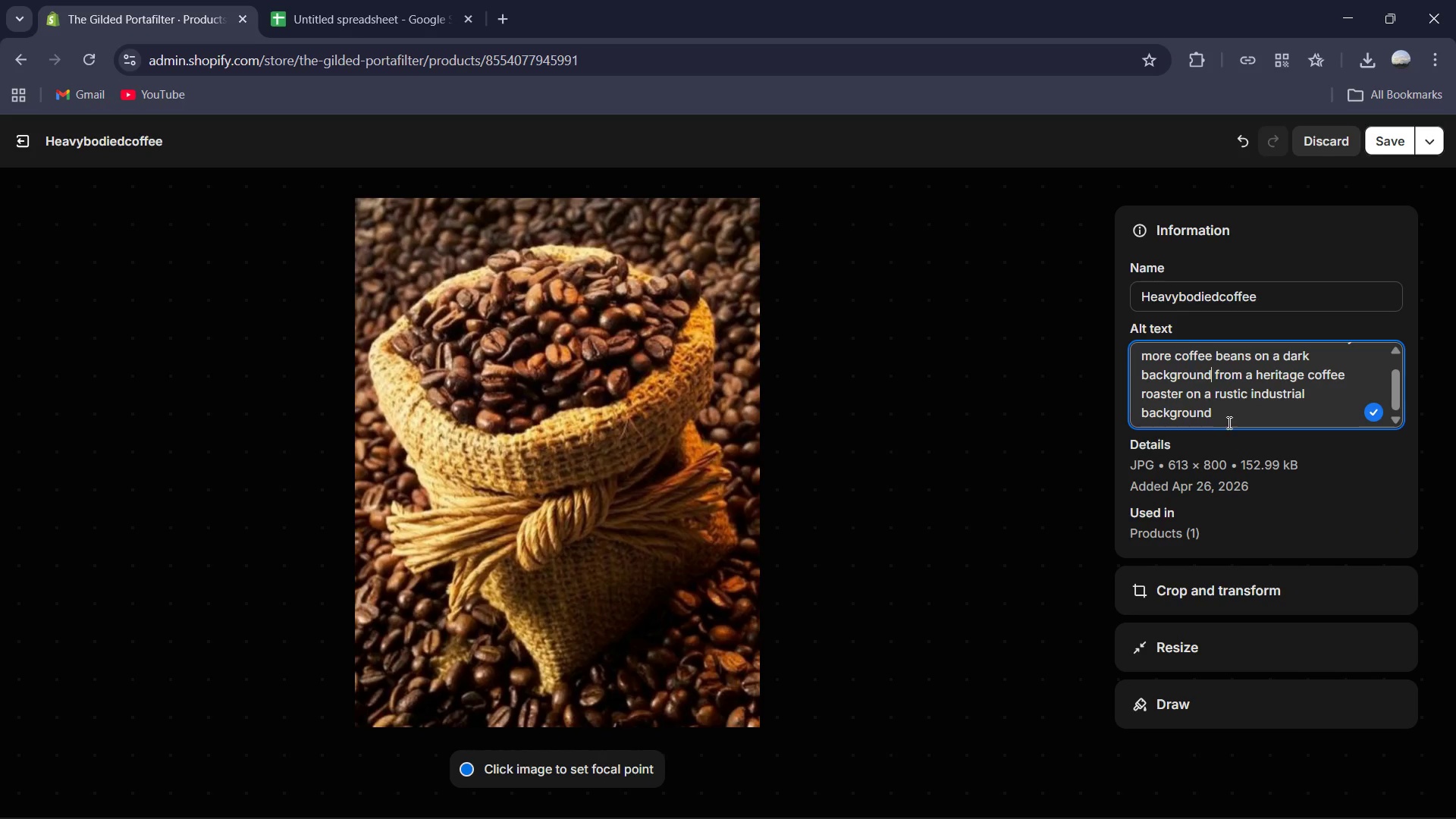 
left_click_drag(start_coordinate=[1232, 417], to_coordinate=[1128, 422])
 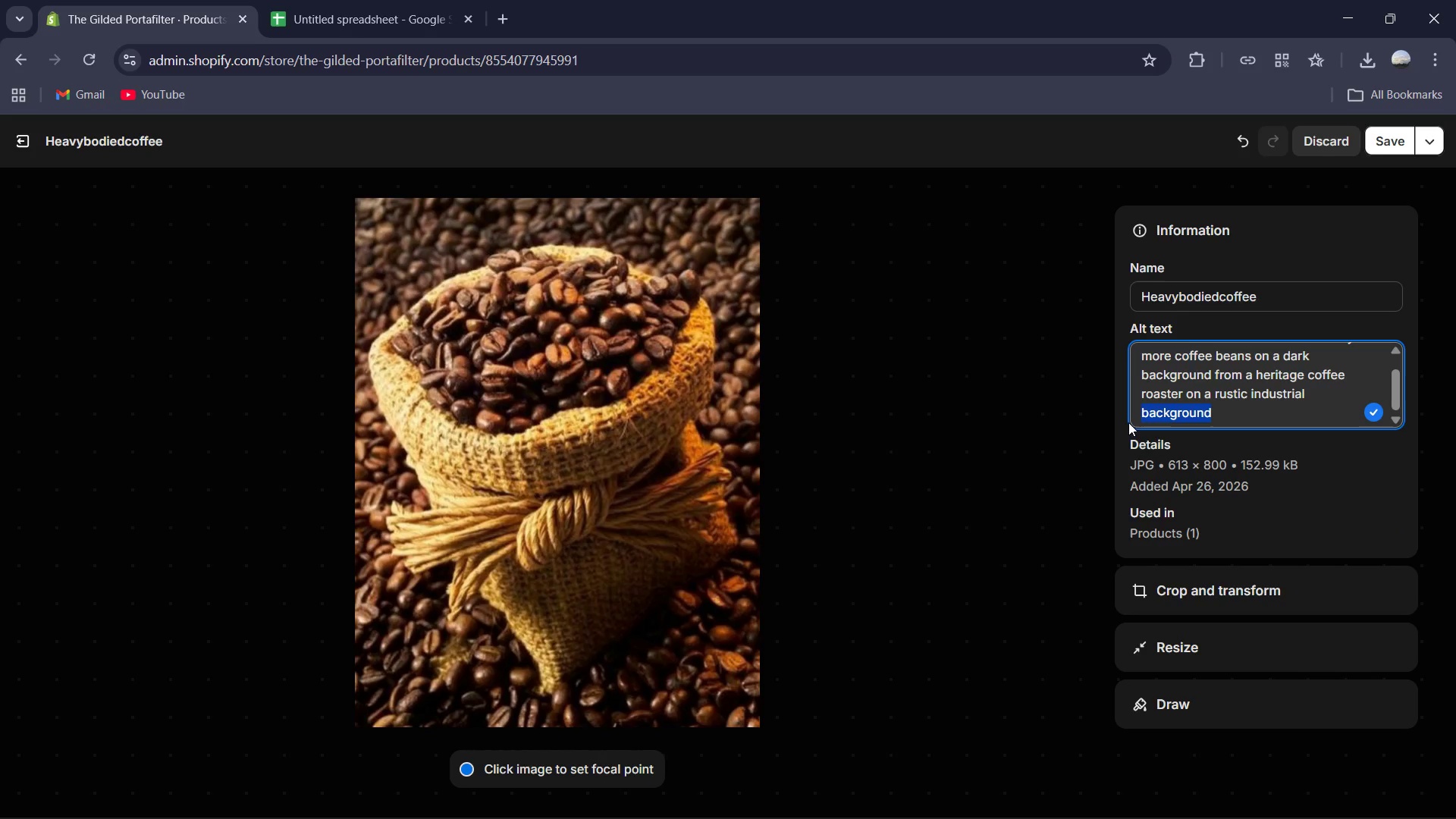 
key(Backspace)
 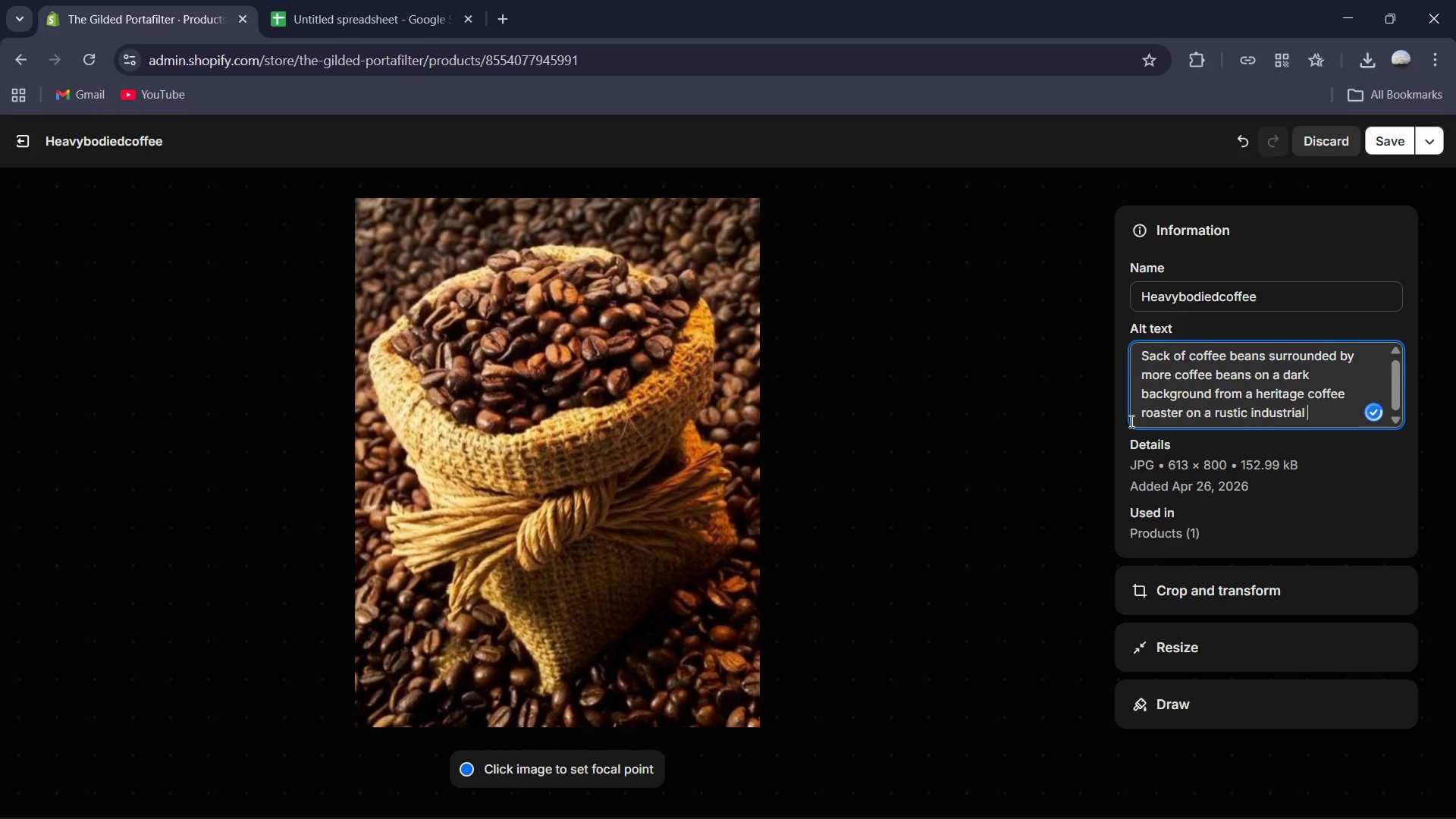 
key(Backspace)
 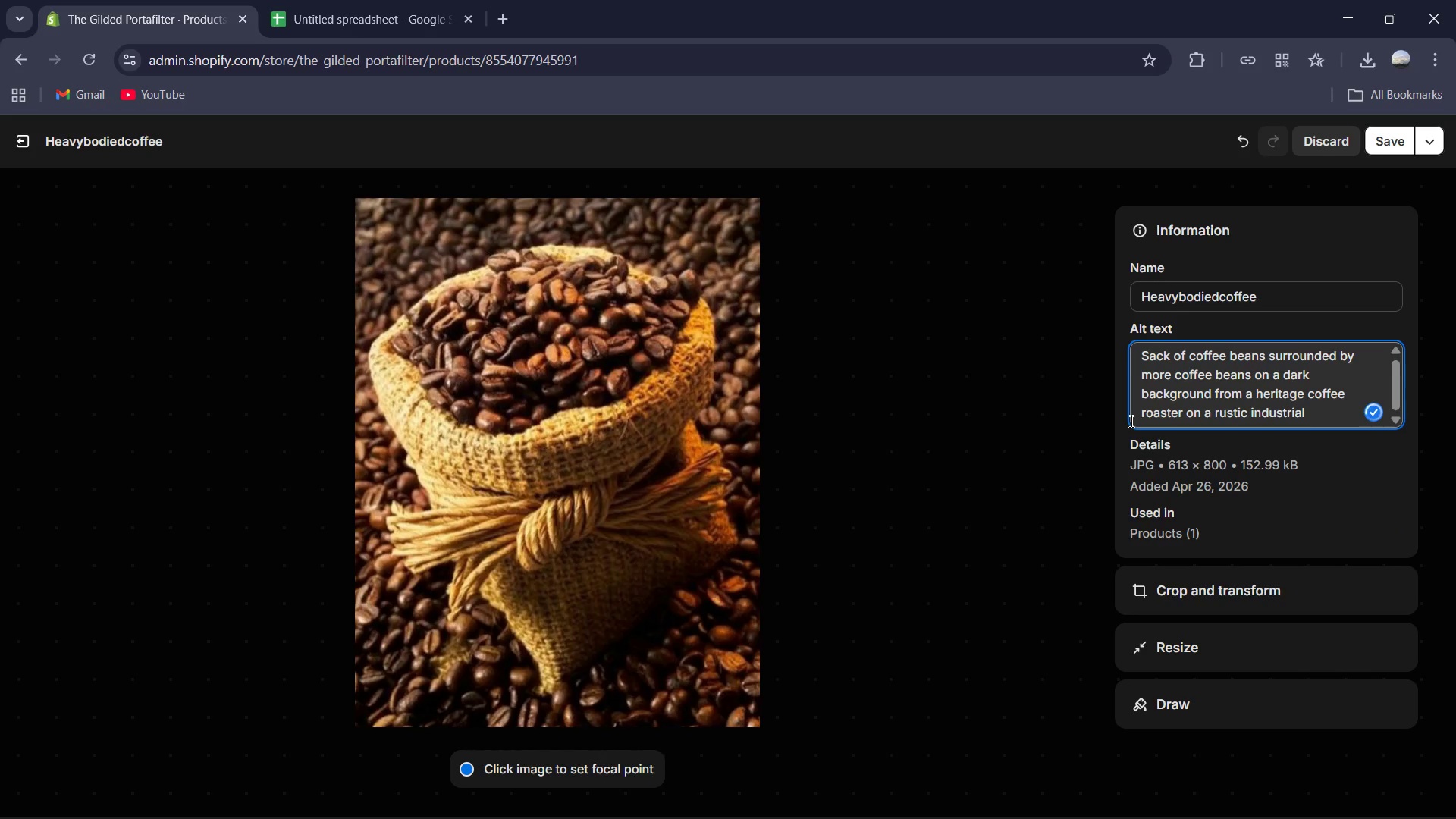 
key(Backspace)
 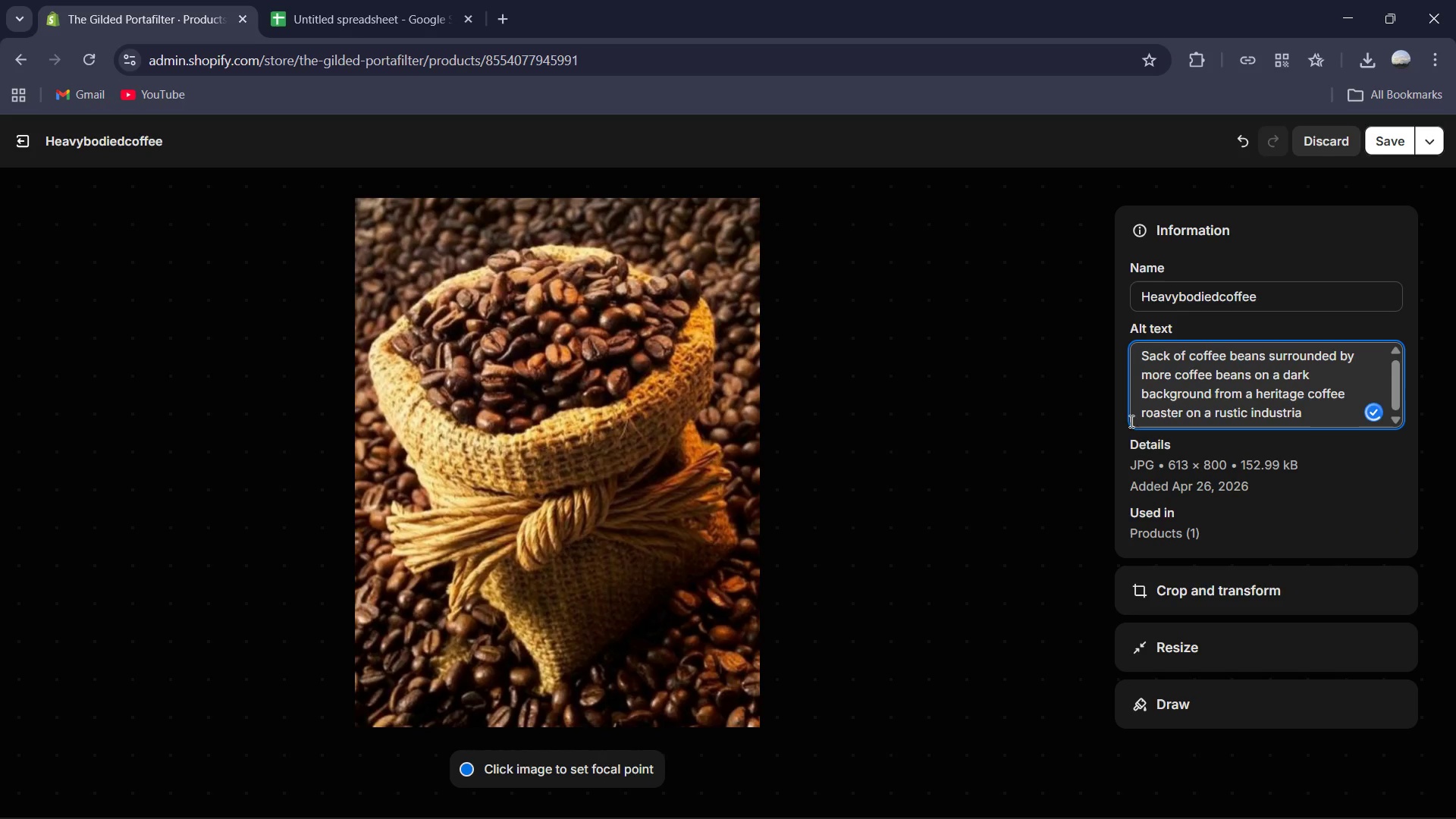 
key(Backspace)
 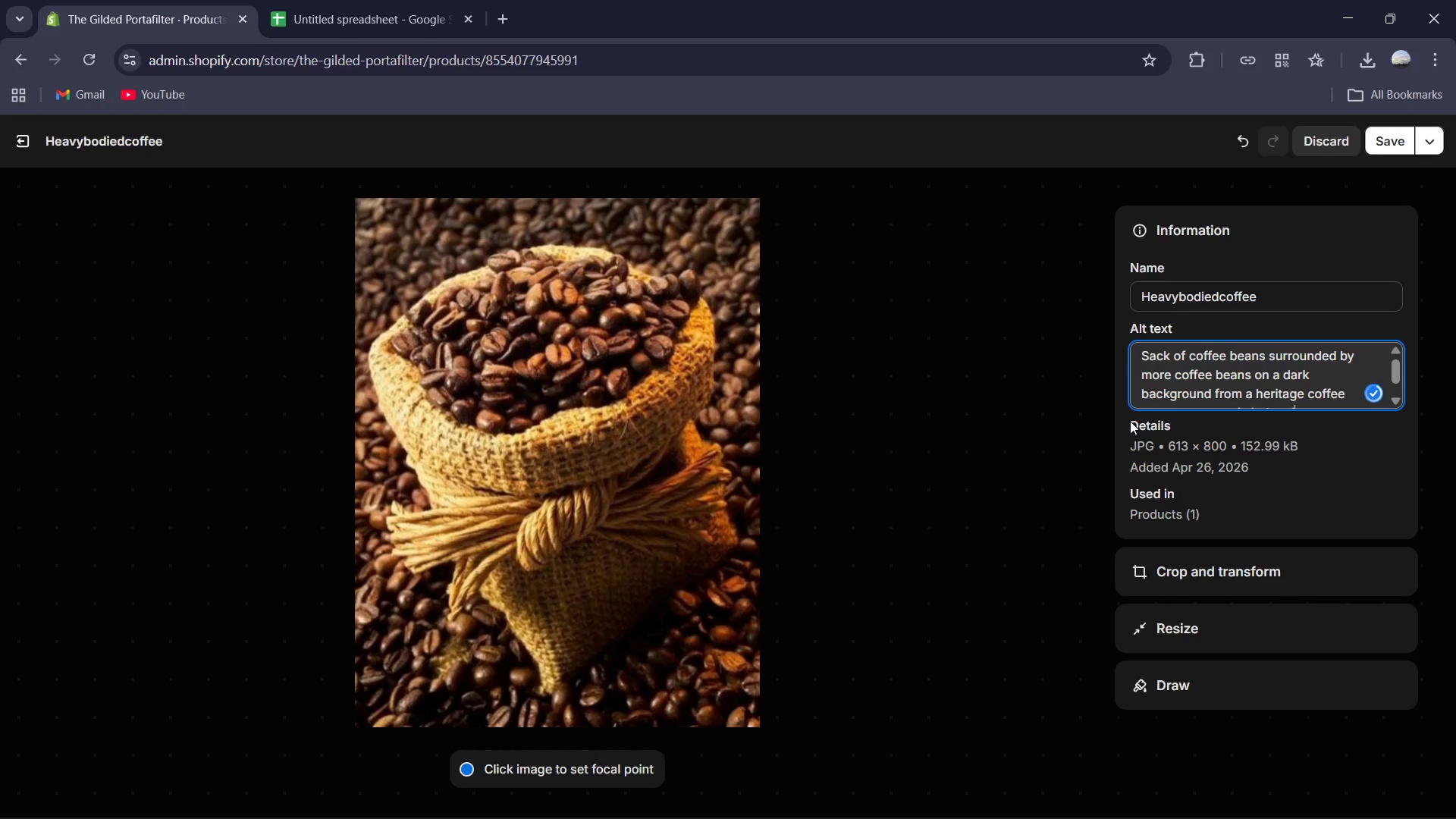 
key(Backspace)
 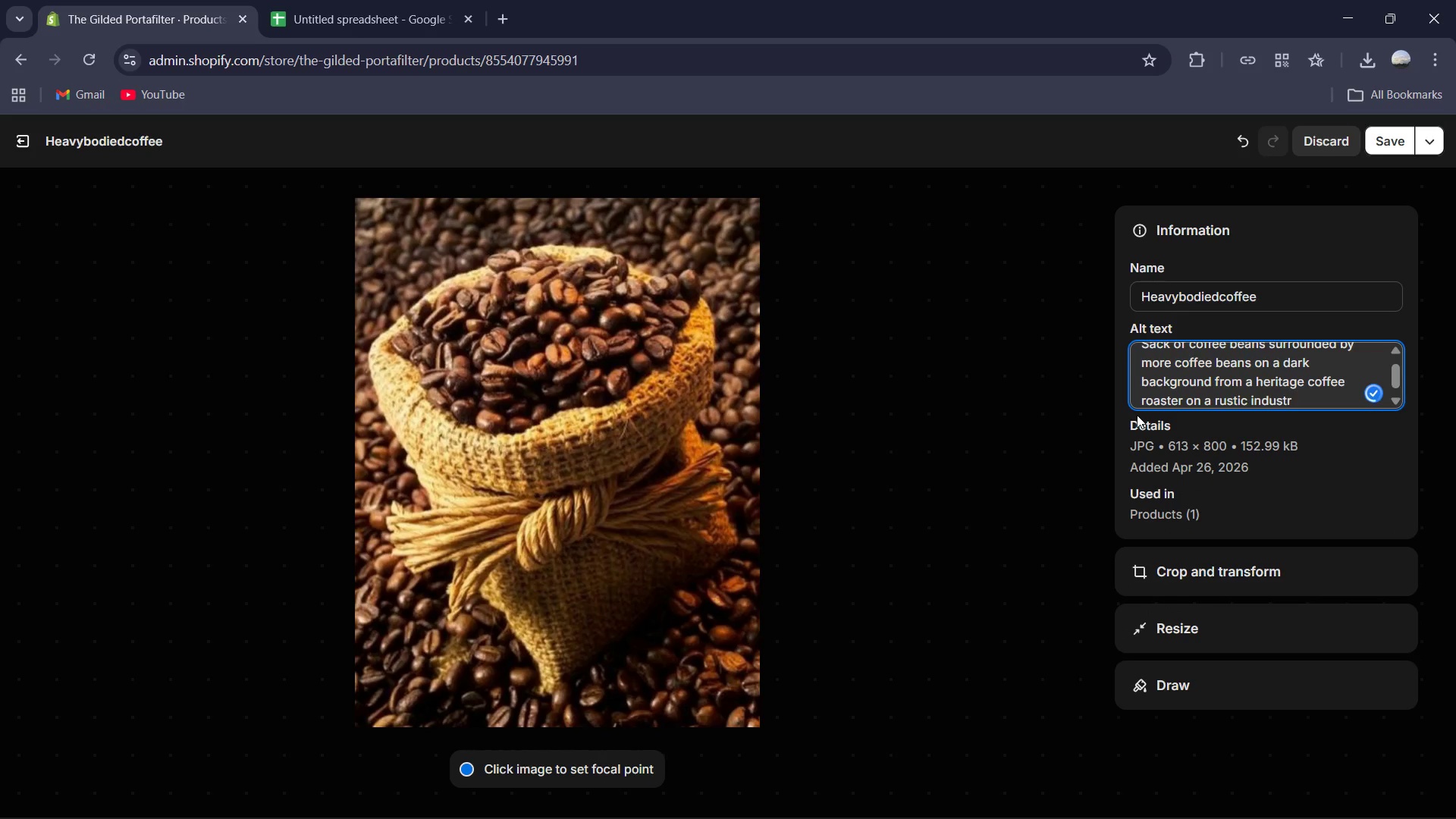 
key(Y)
 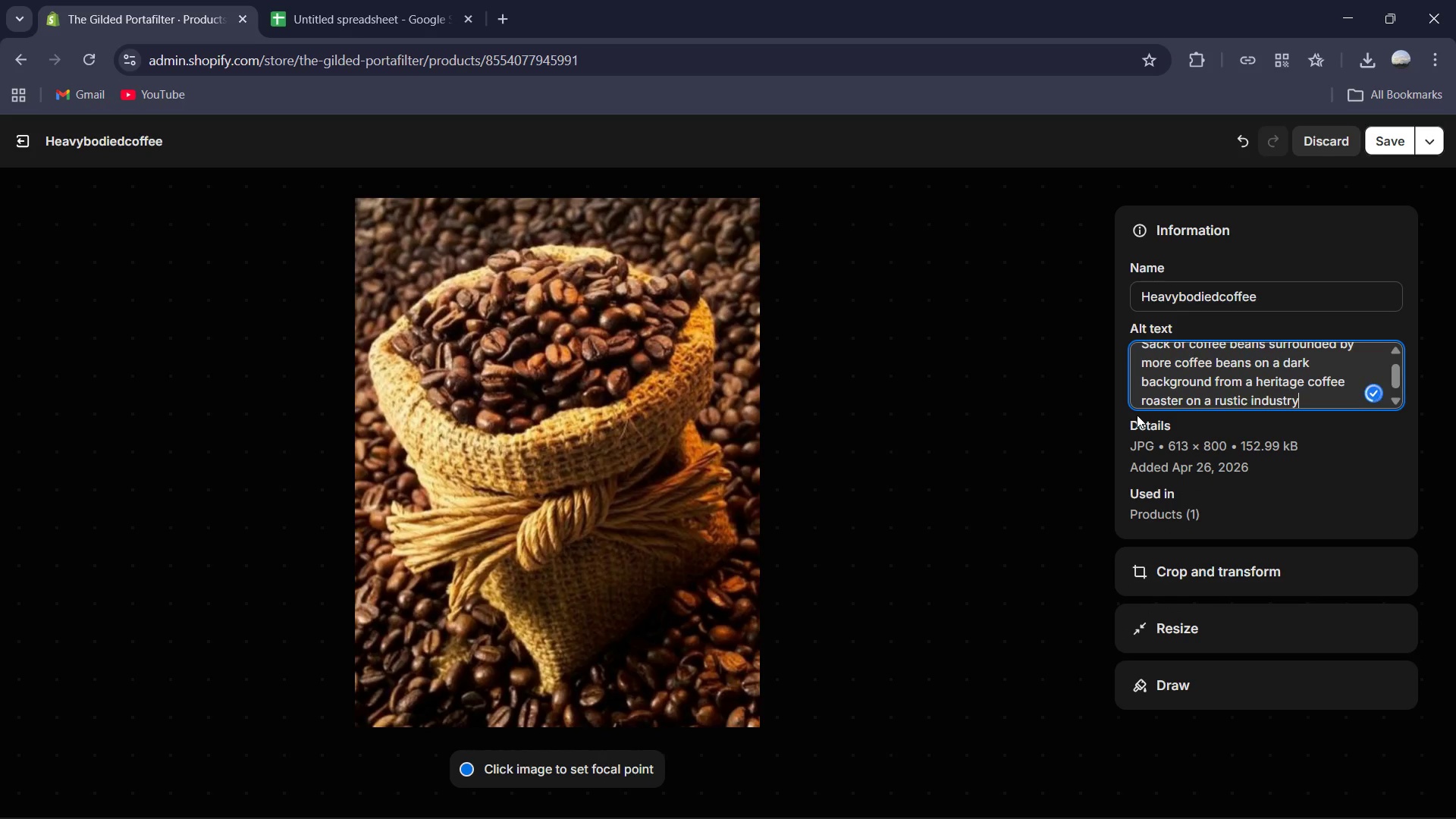 
key(Period)
 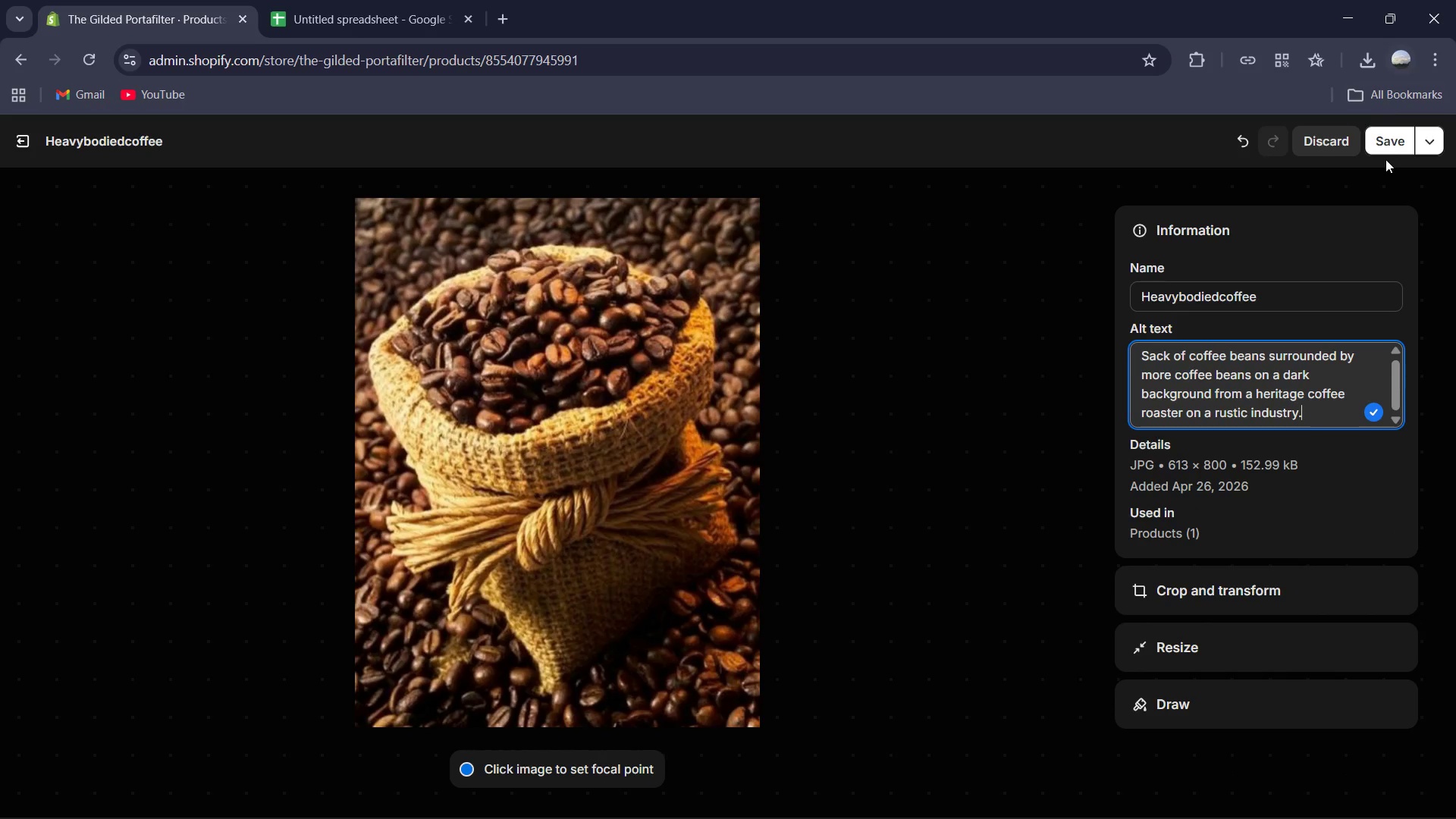 
left_click([1391, 151])
 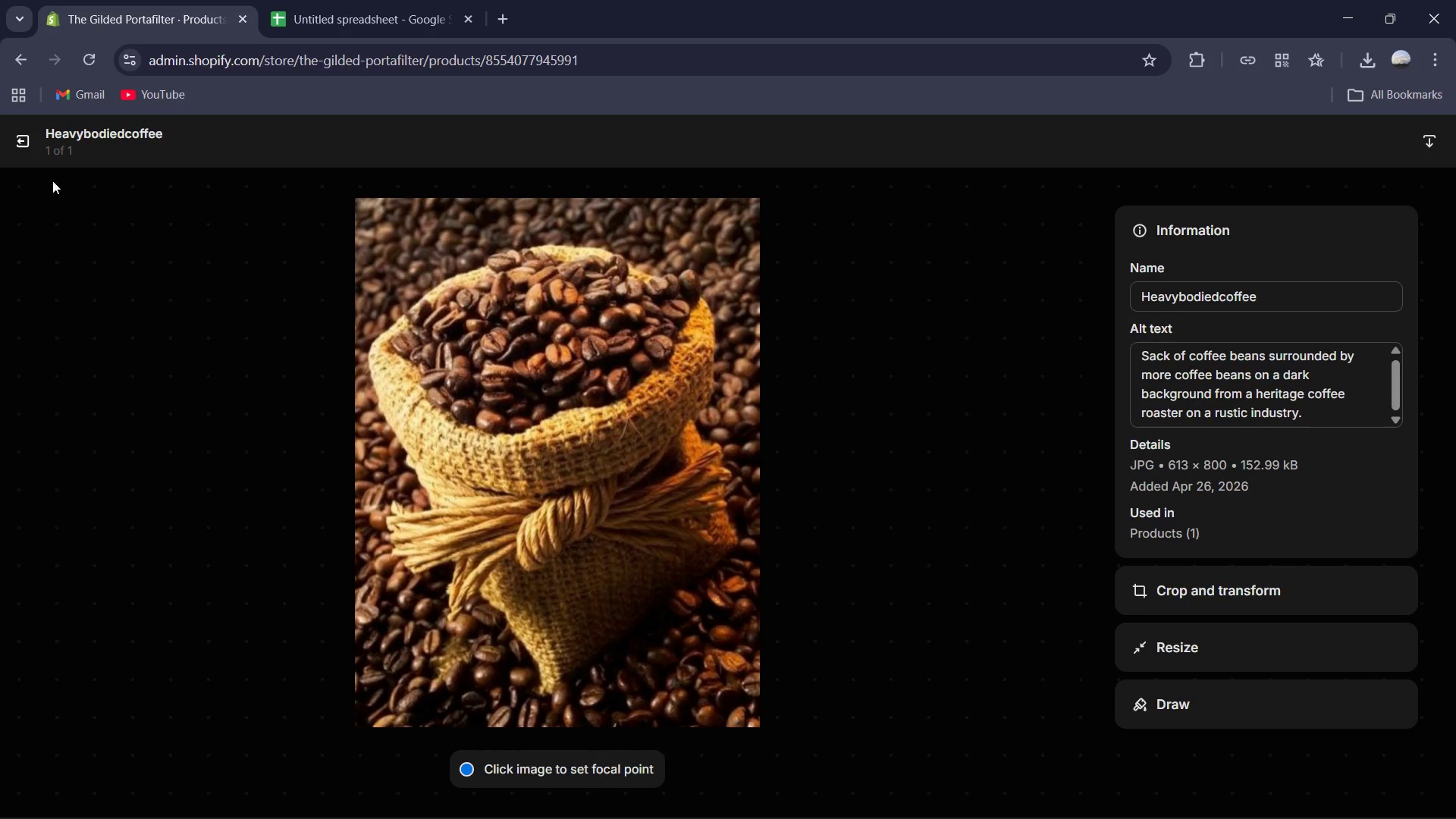 
double_click([20, 143])
 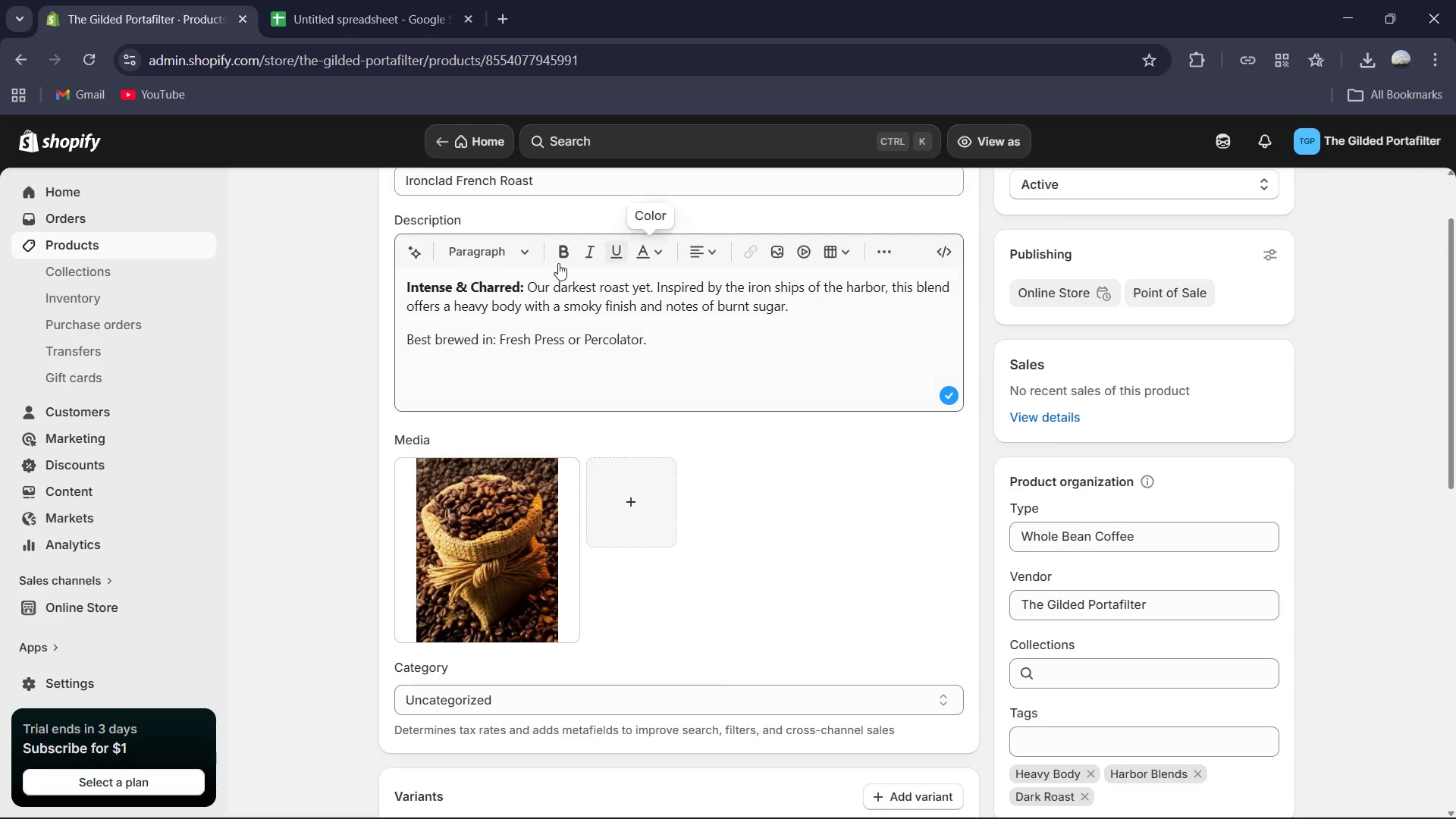 
scroll: coordinate [509, 356], scroll_direction: up, amount: 6.0
 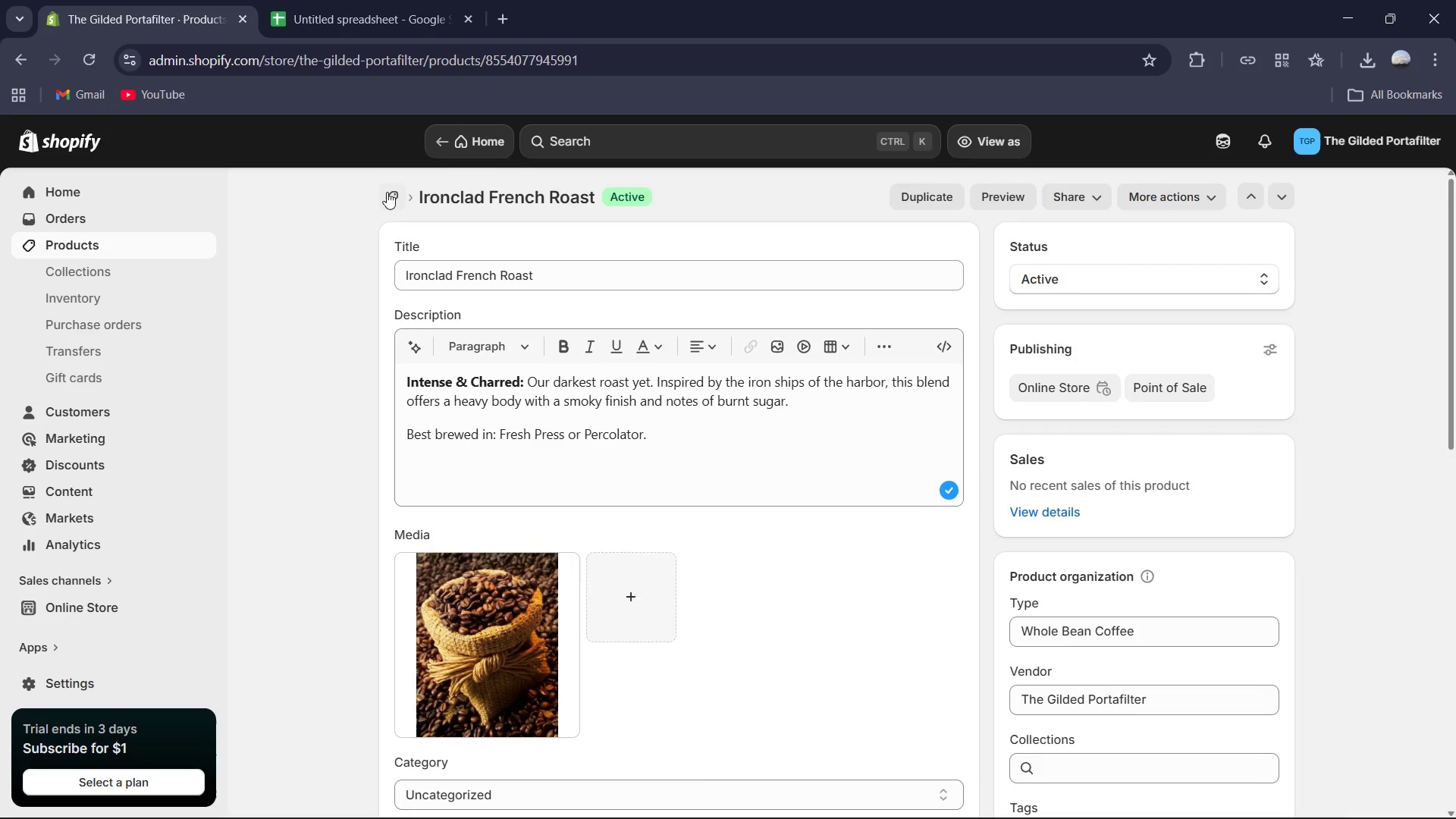 
left_click([388, 194])
 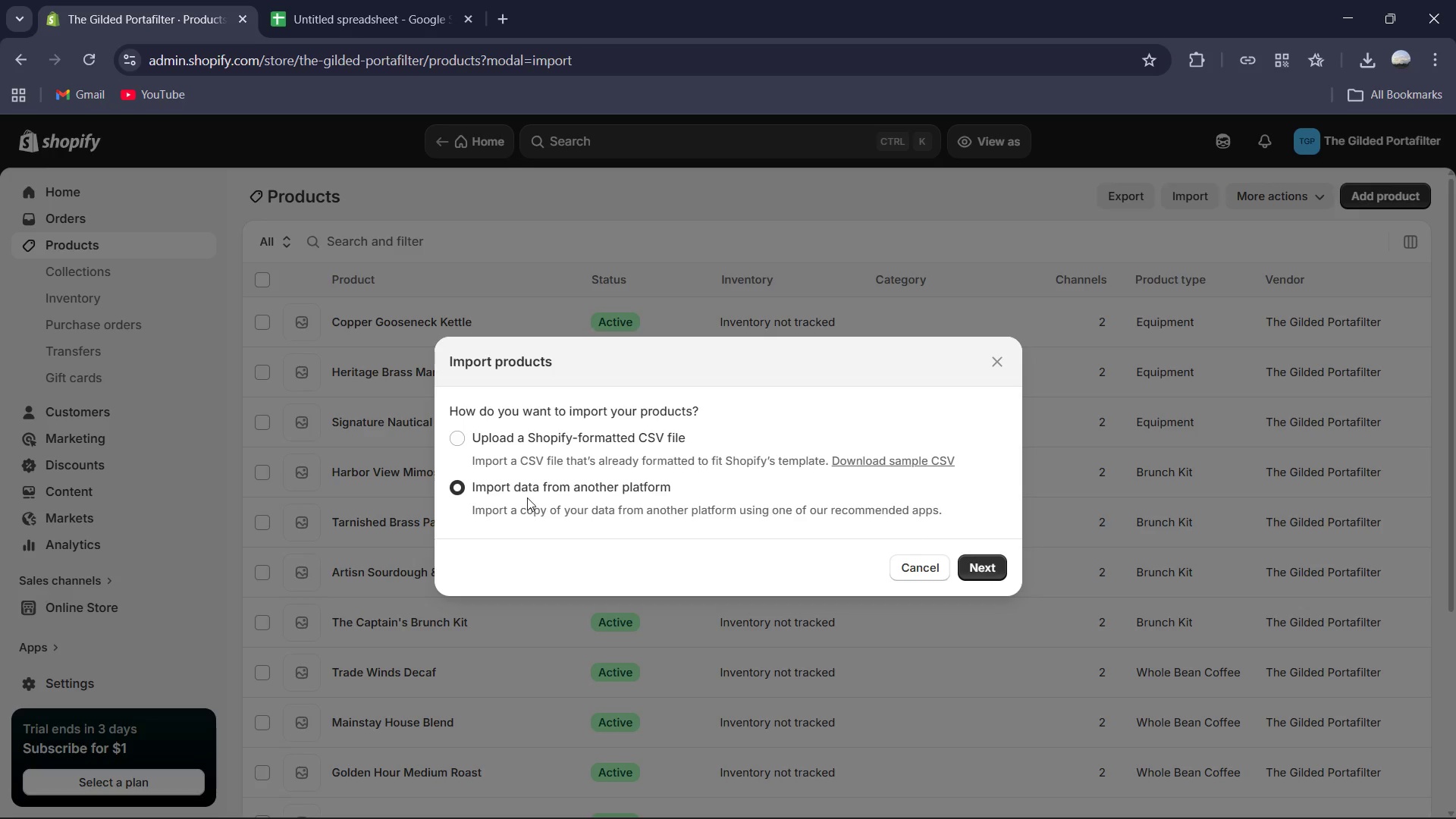 
wait(7.77)
 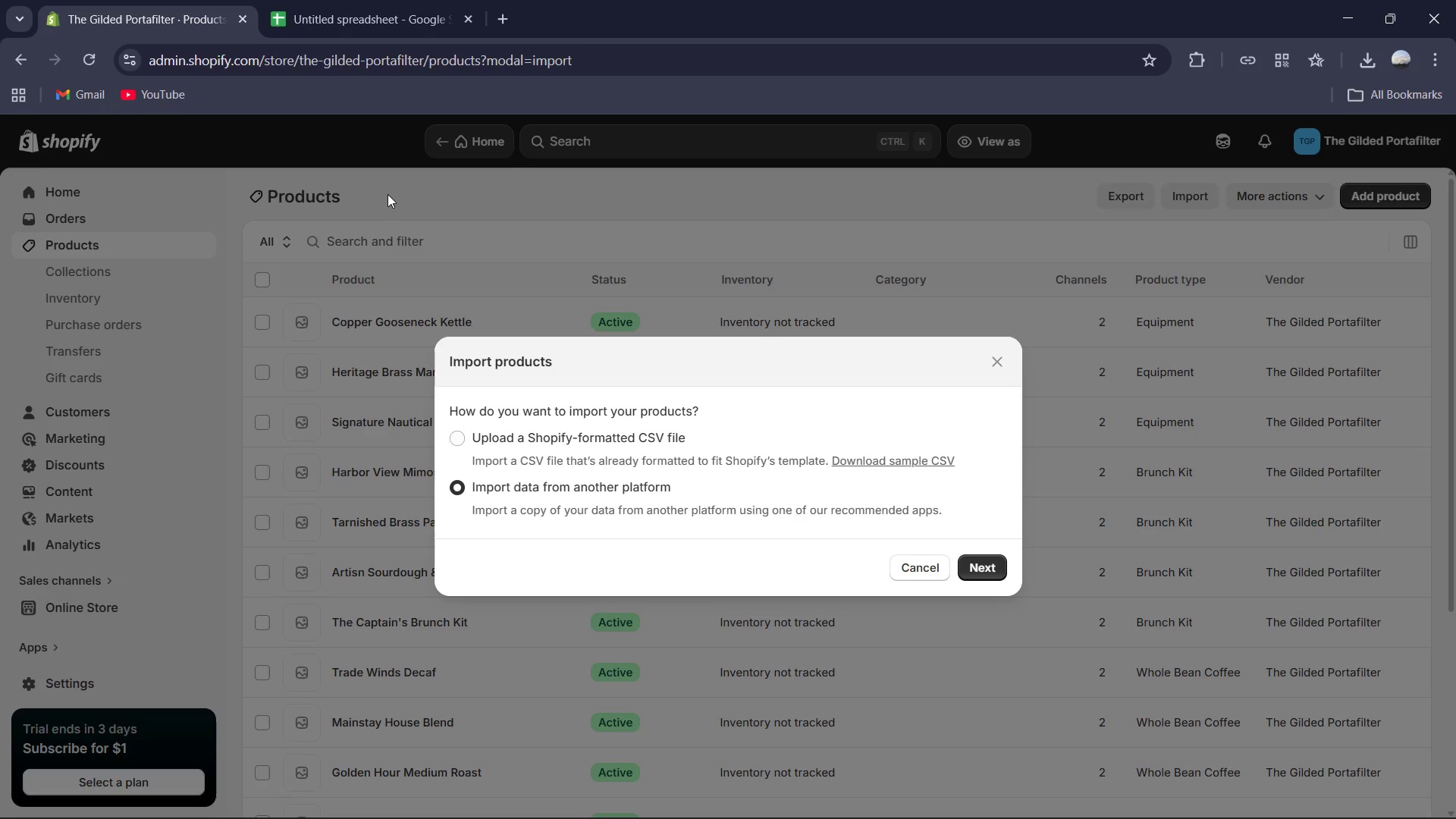 
left_click([996, 356])
 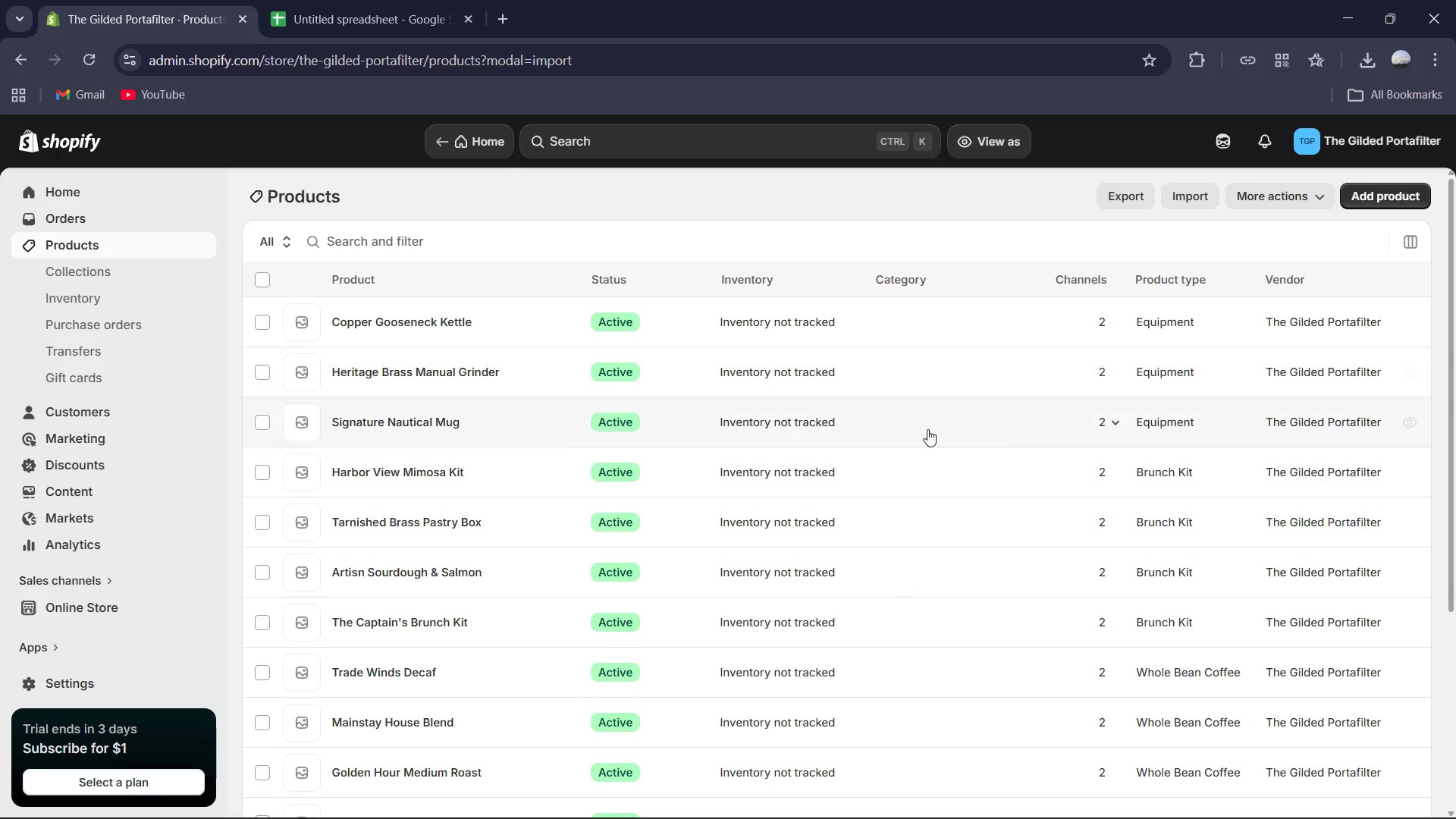 
scroll: coordinate [898, 457], scroll_direction: down, amount: 4.0
 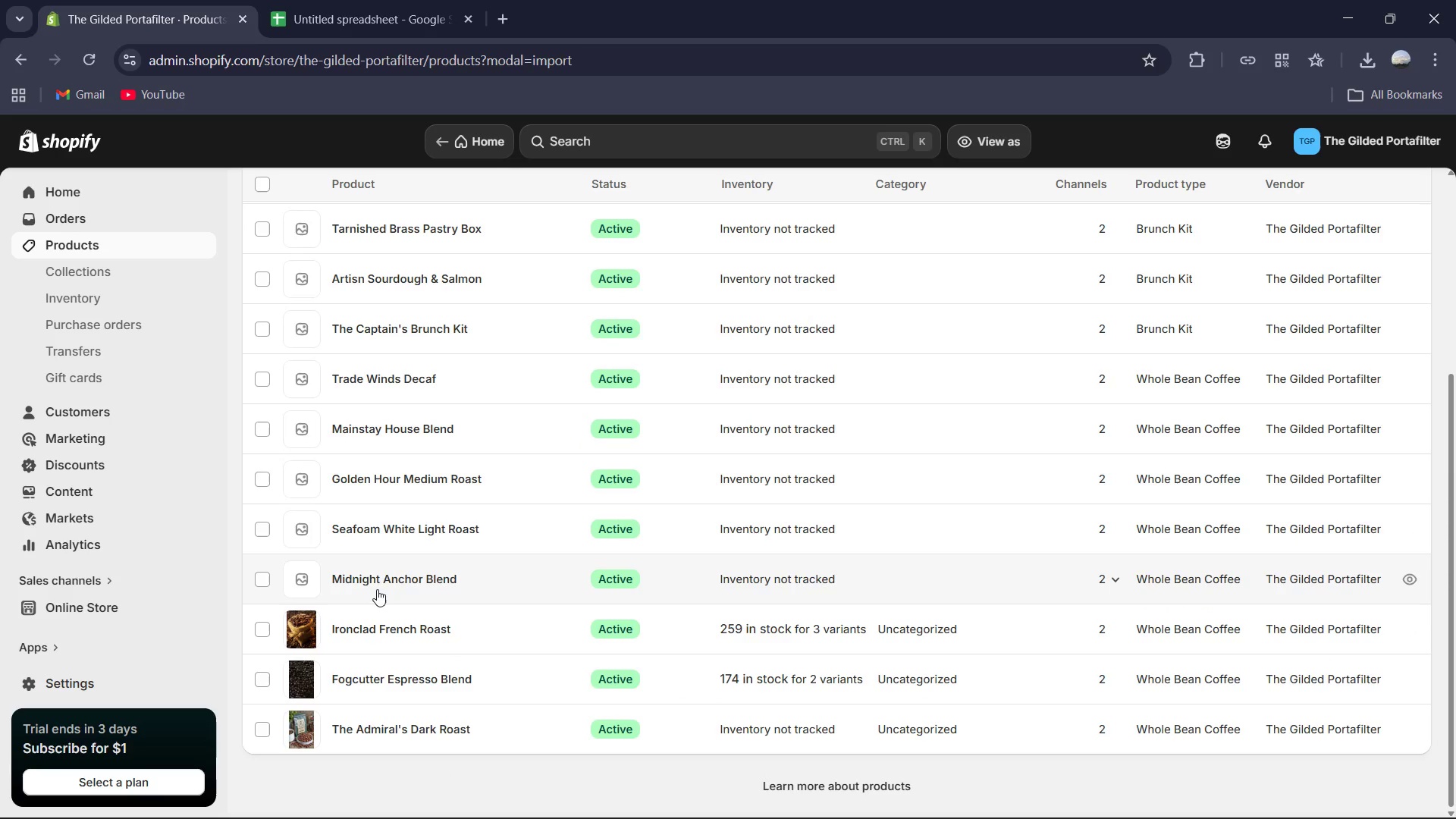 
left_click([379, 584])
 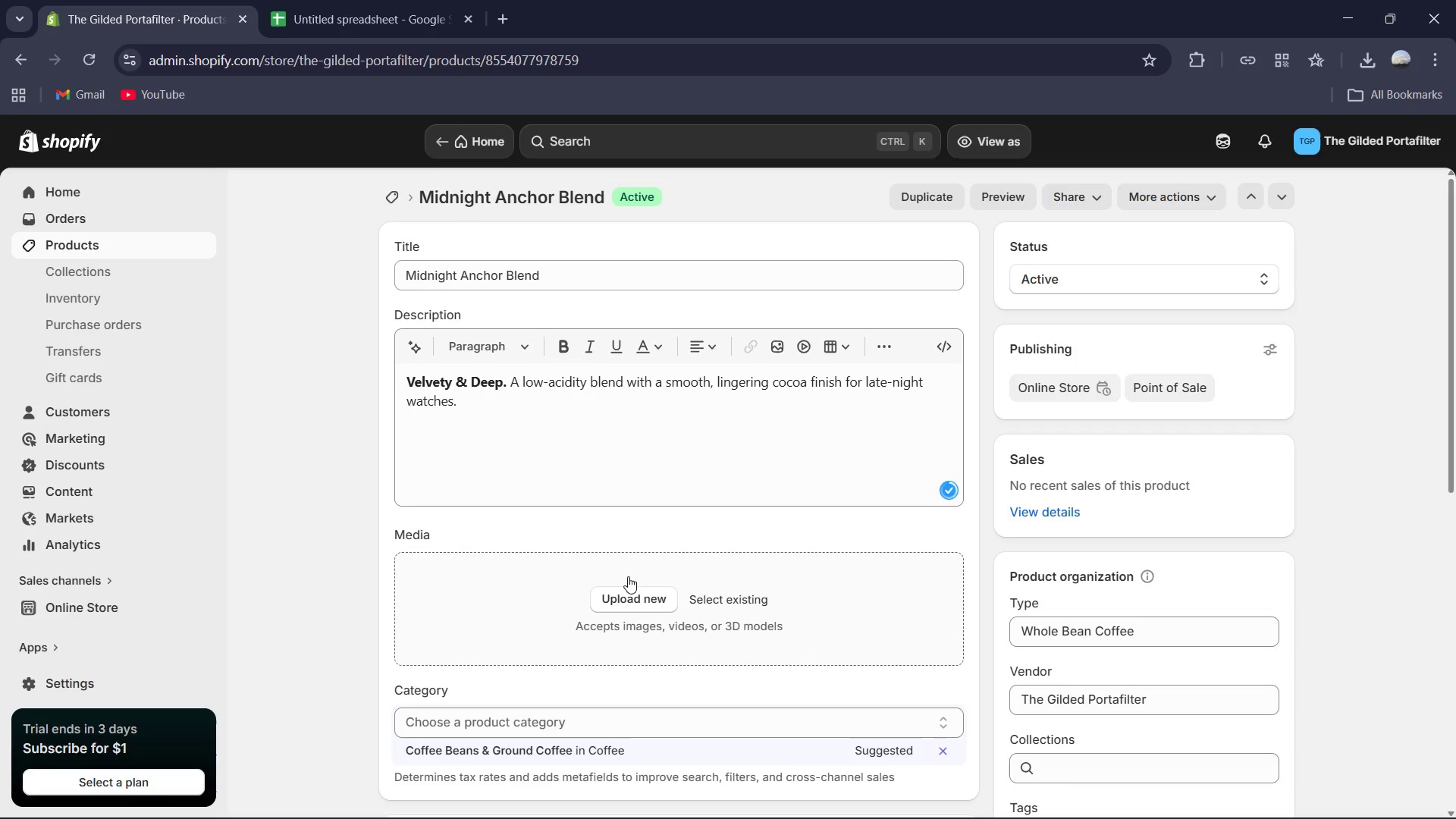 
wait(6.95)
 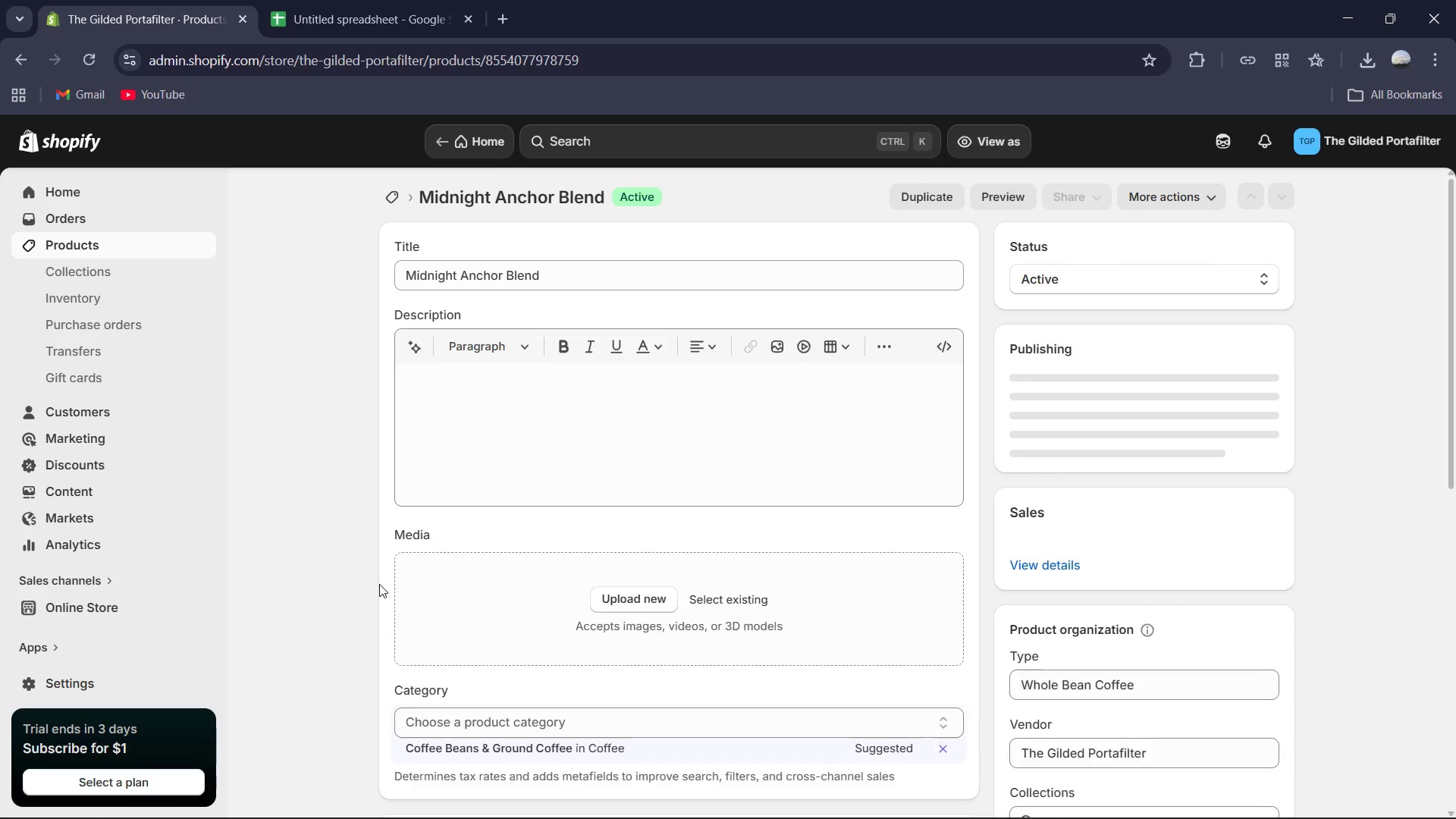 
scroll: coordinate [624, 545], scroll_direction: down, amount: 1.0
 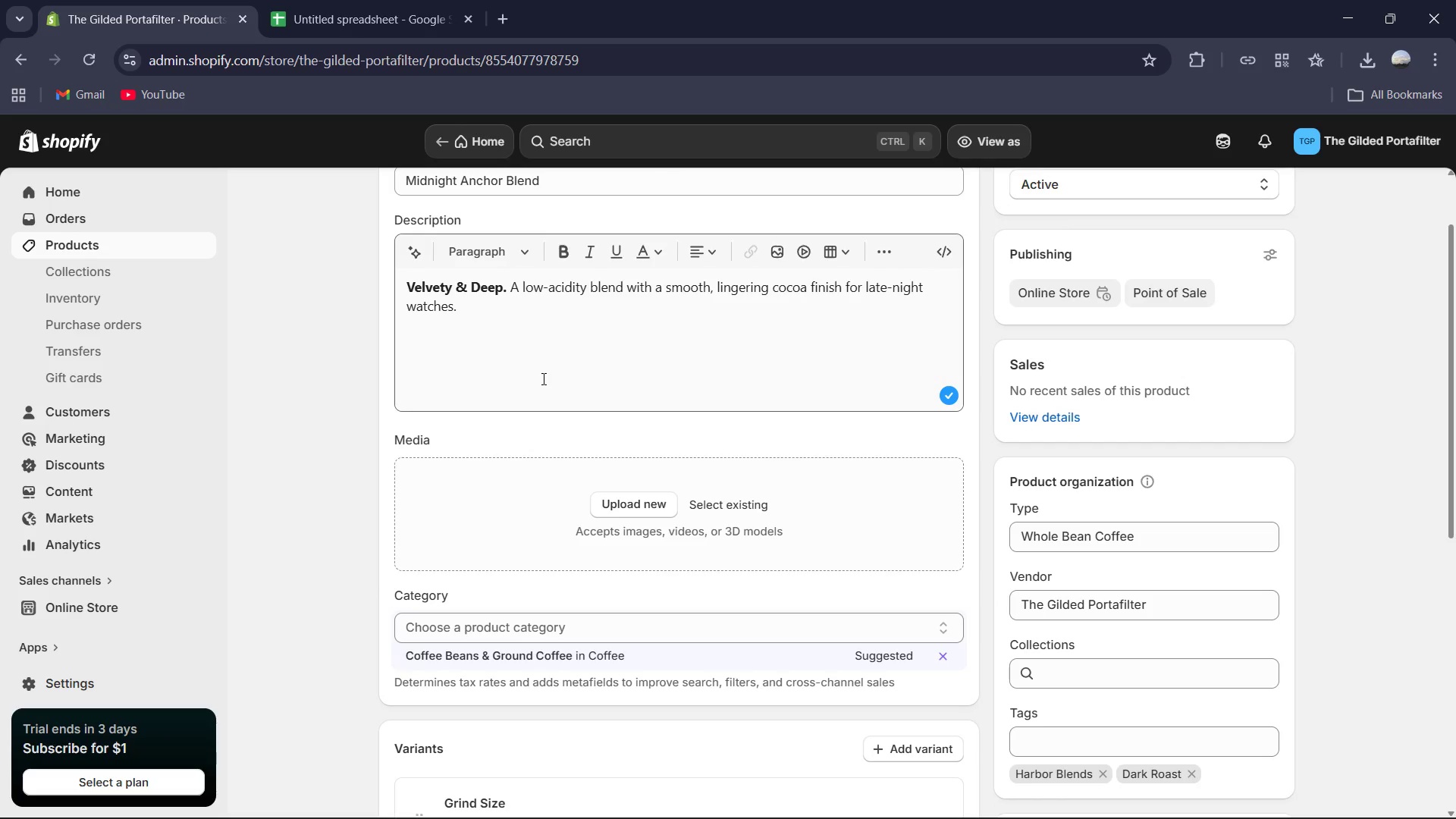 
left_click([513, 331])
 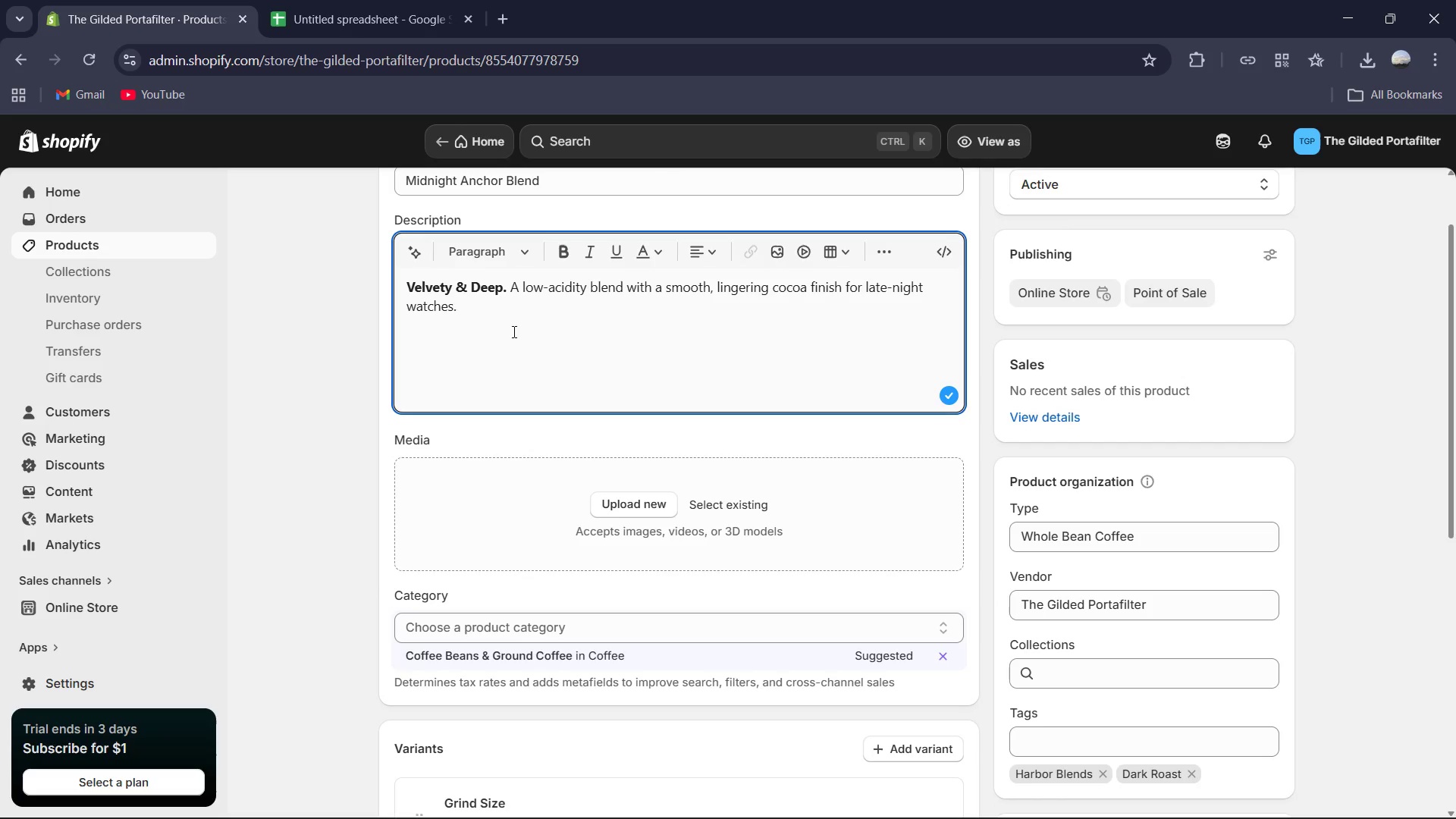 
scroll: coordinate [513, 331], scroll_direction: up, amount: 3.0
 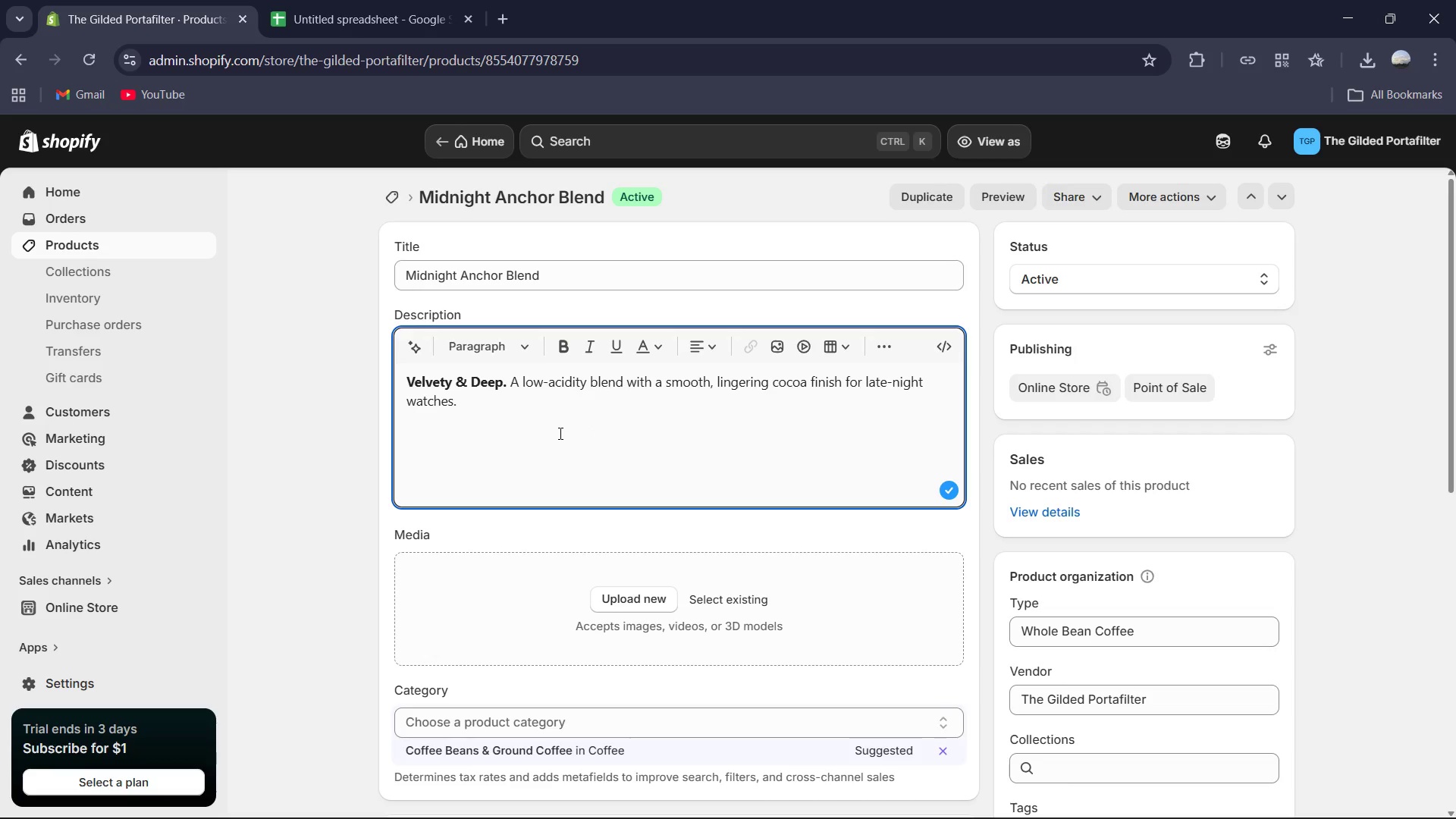 
wait(18.6)
 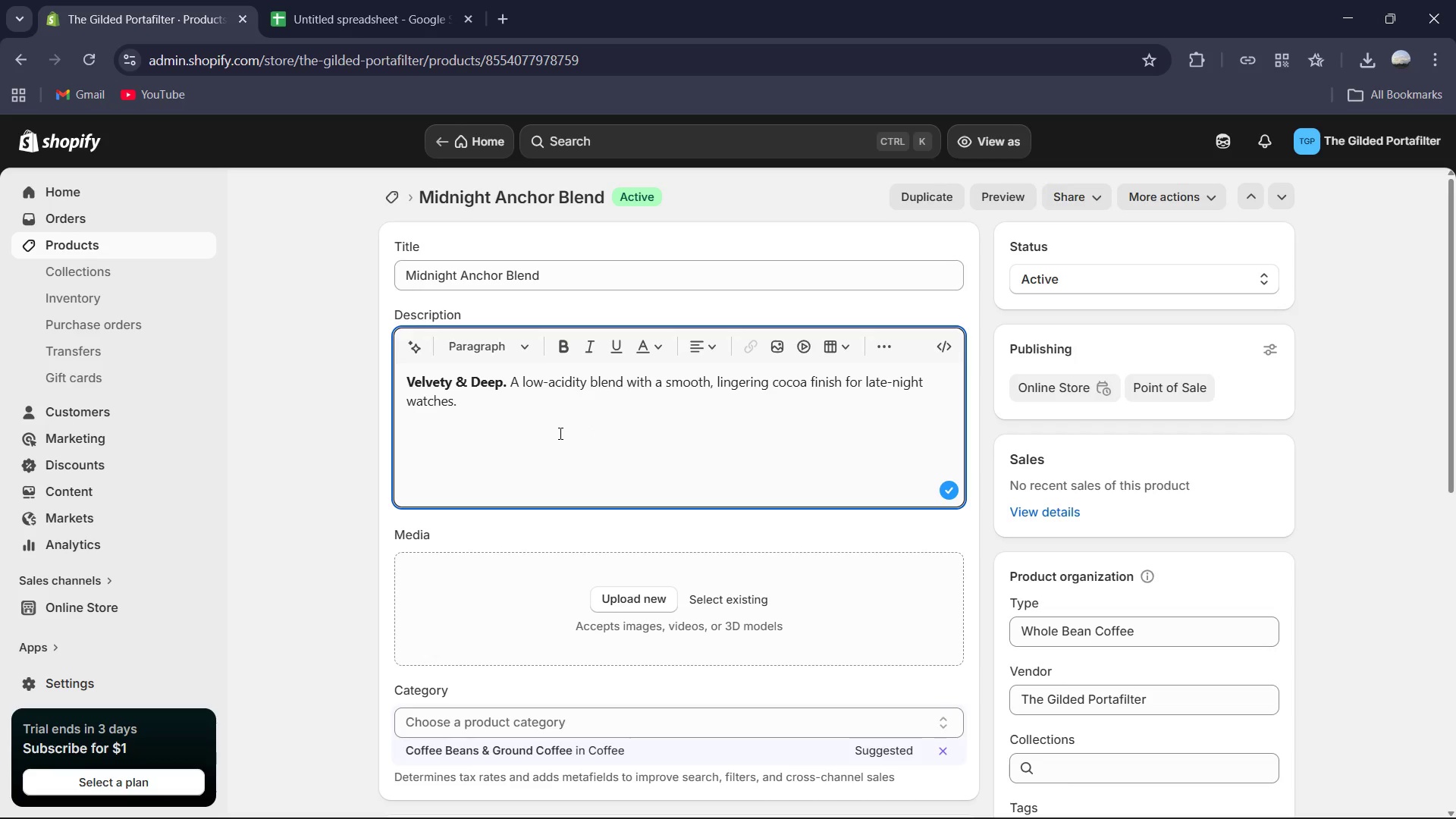 
type(Low acidity with a lingering cocoa and spice finish.)
 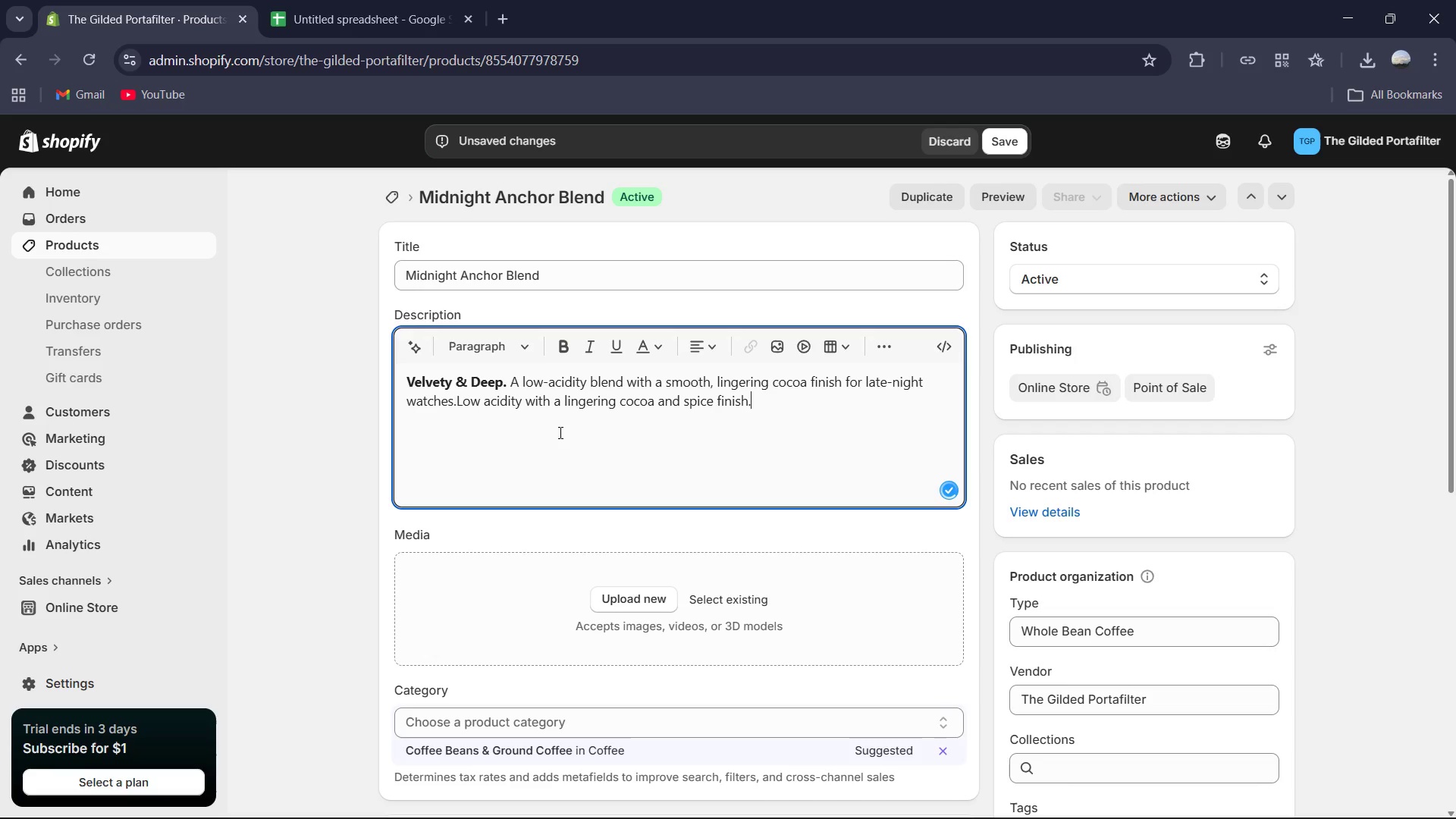 
key(Enter)
 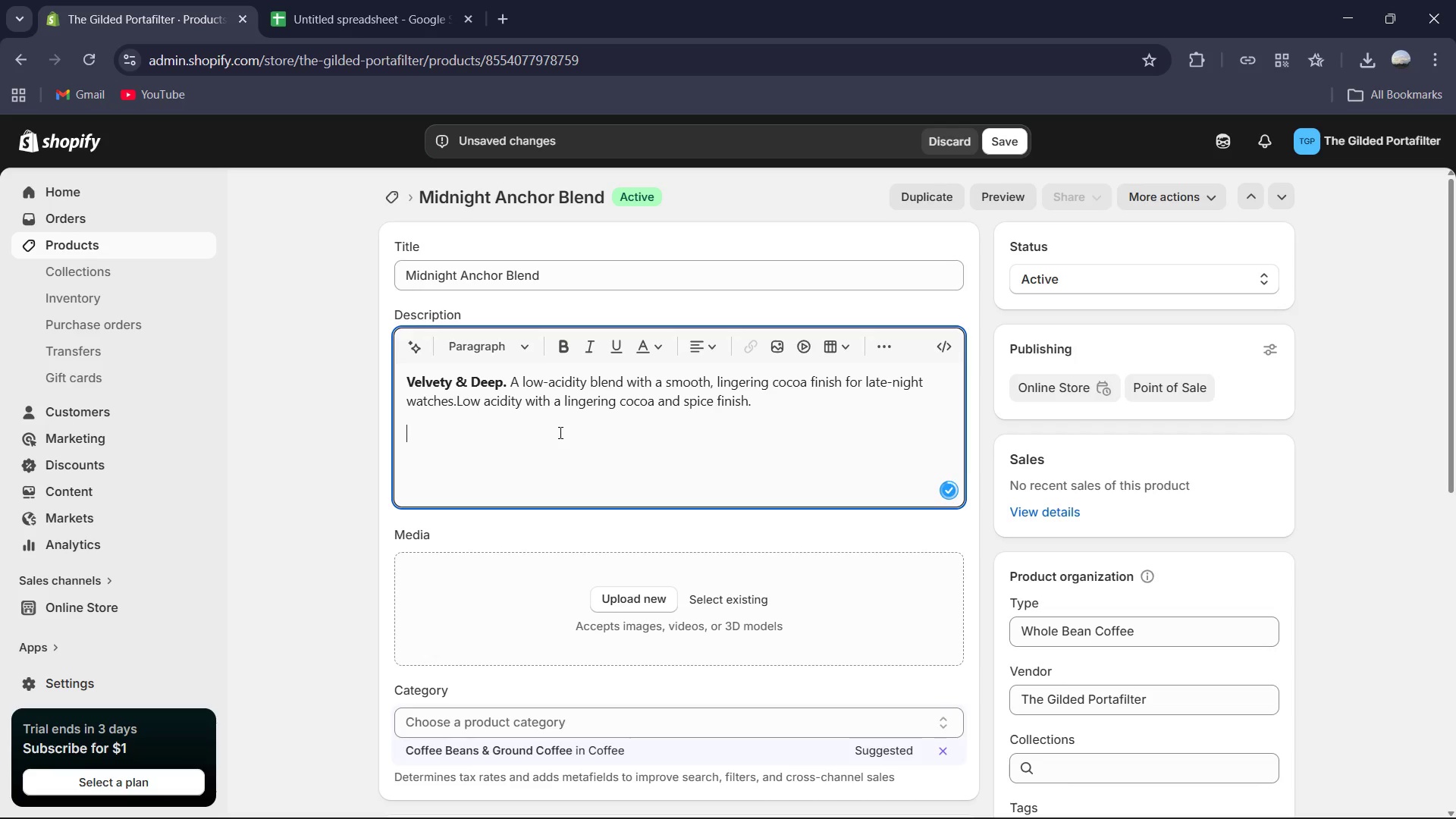 
type(Profile:Smooth & Earthy)
 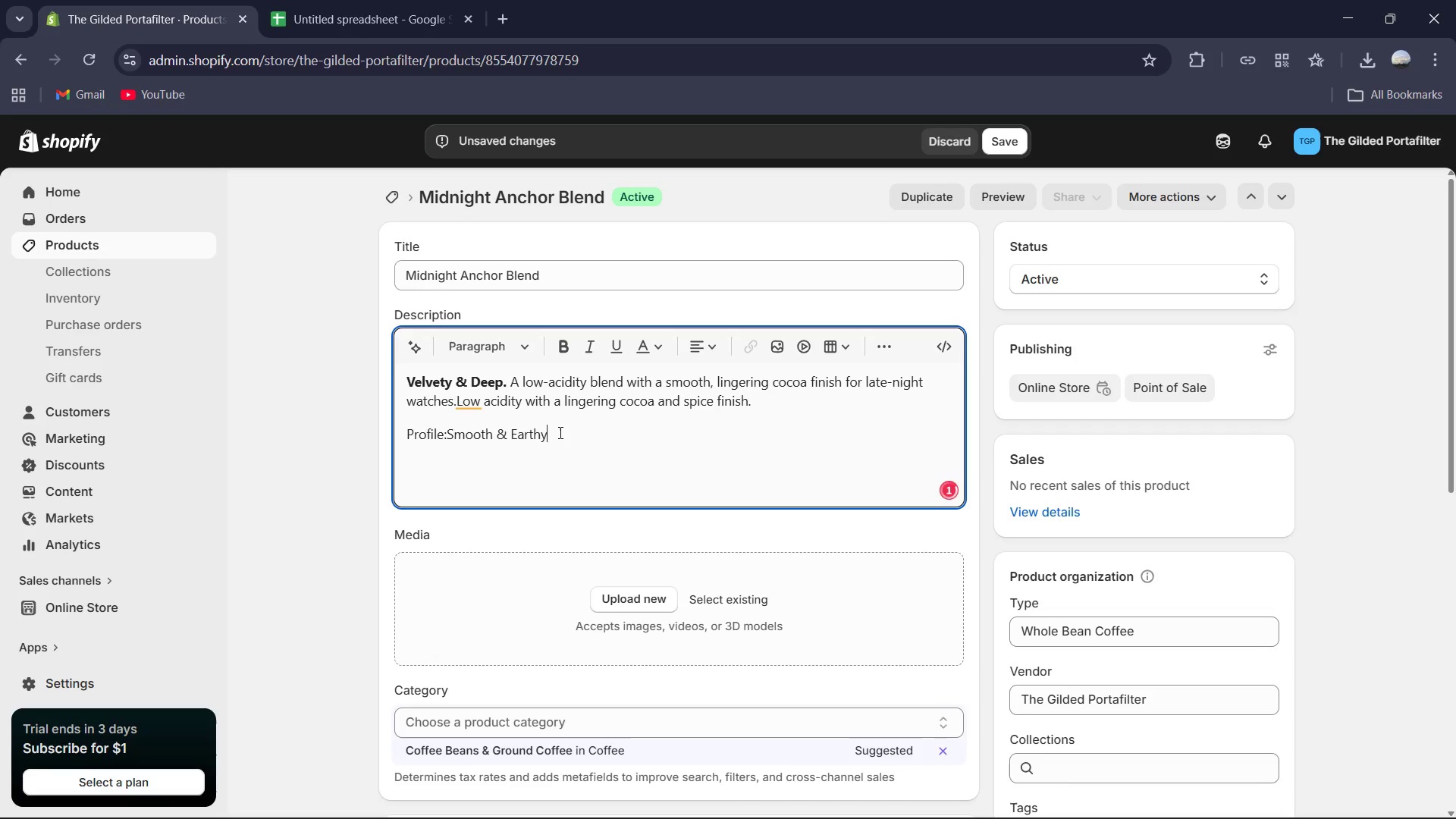 
left_click([447, 432])
 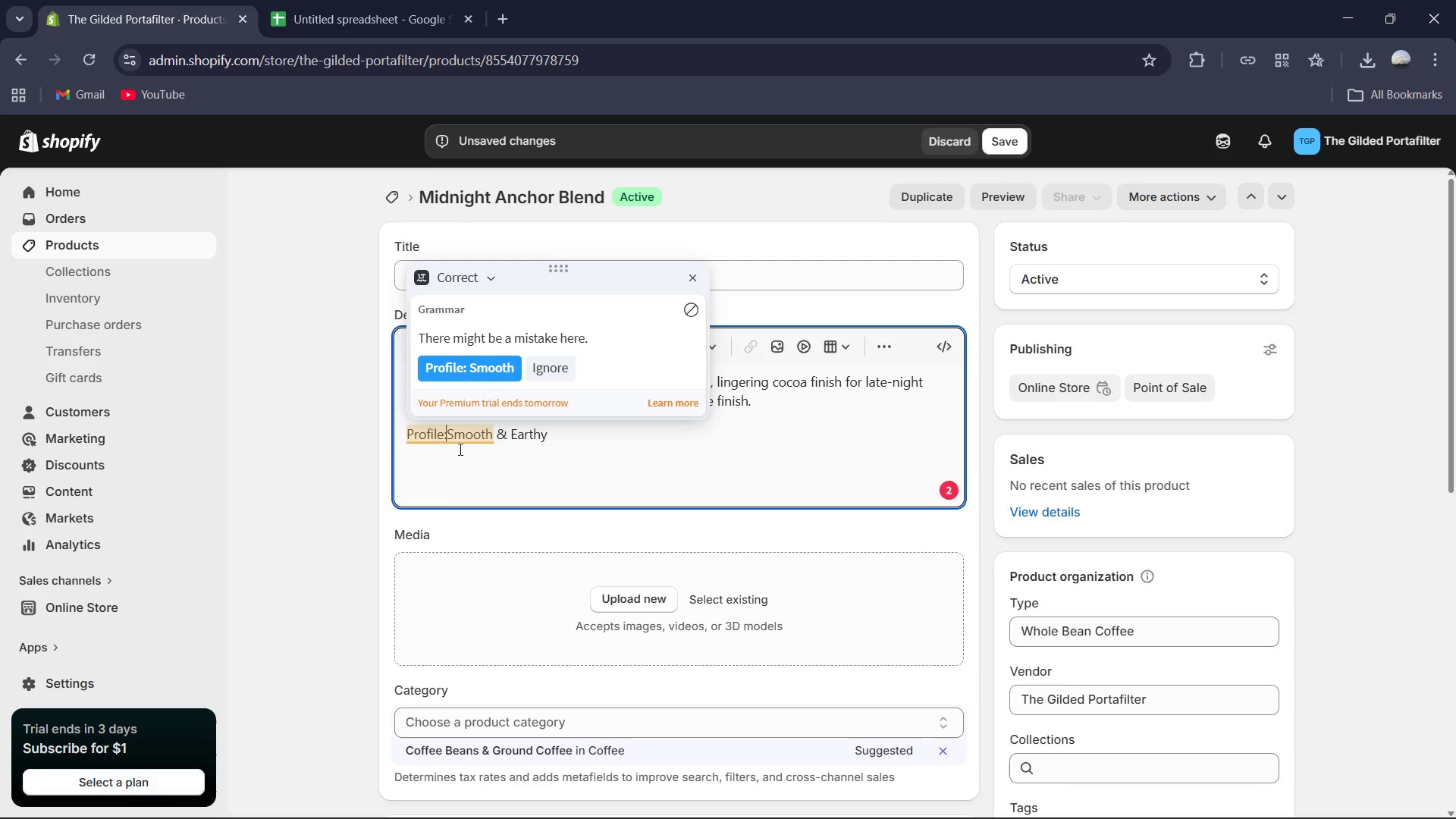 
key(Space)
 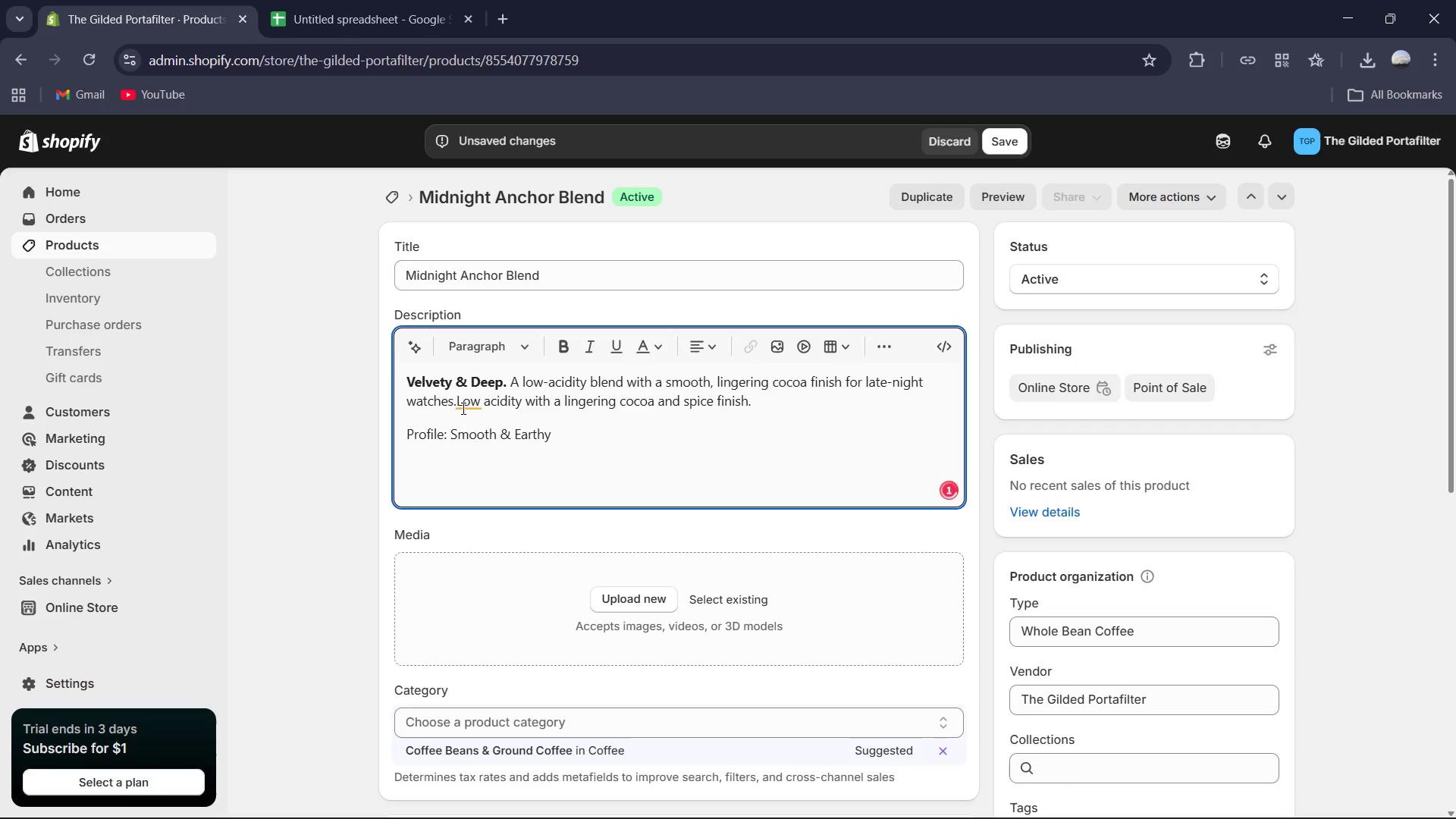 
left_click([462, 408])
 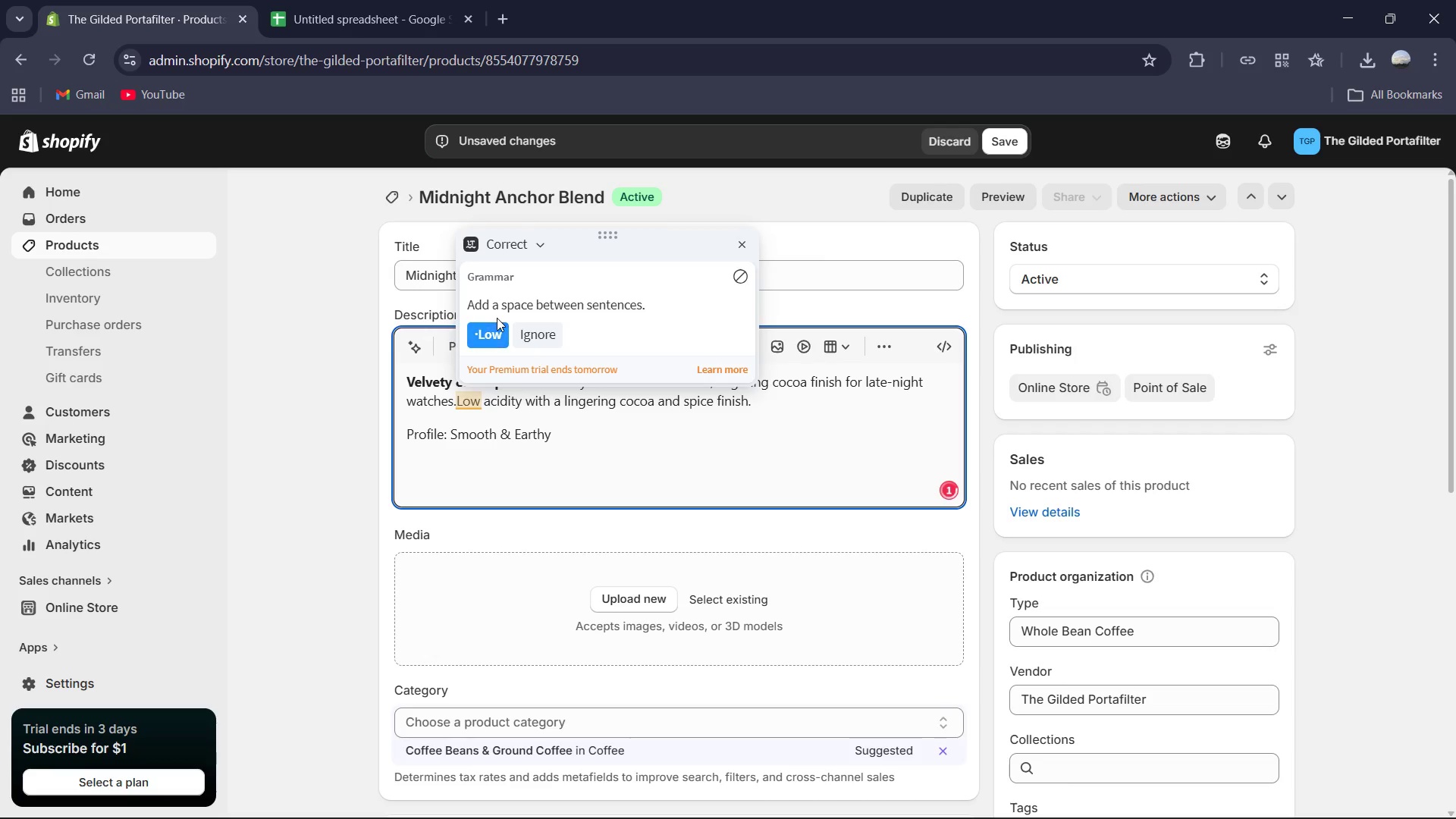 
double_click([491, 334])
 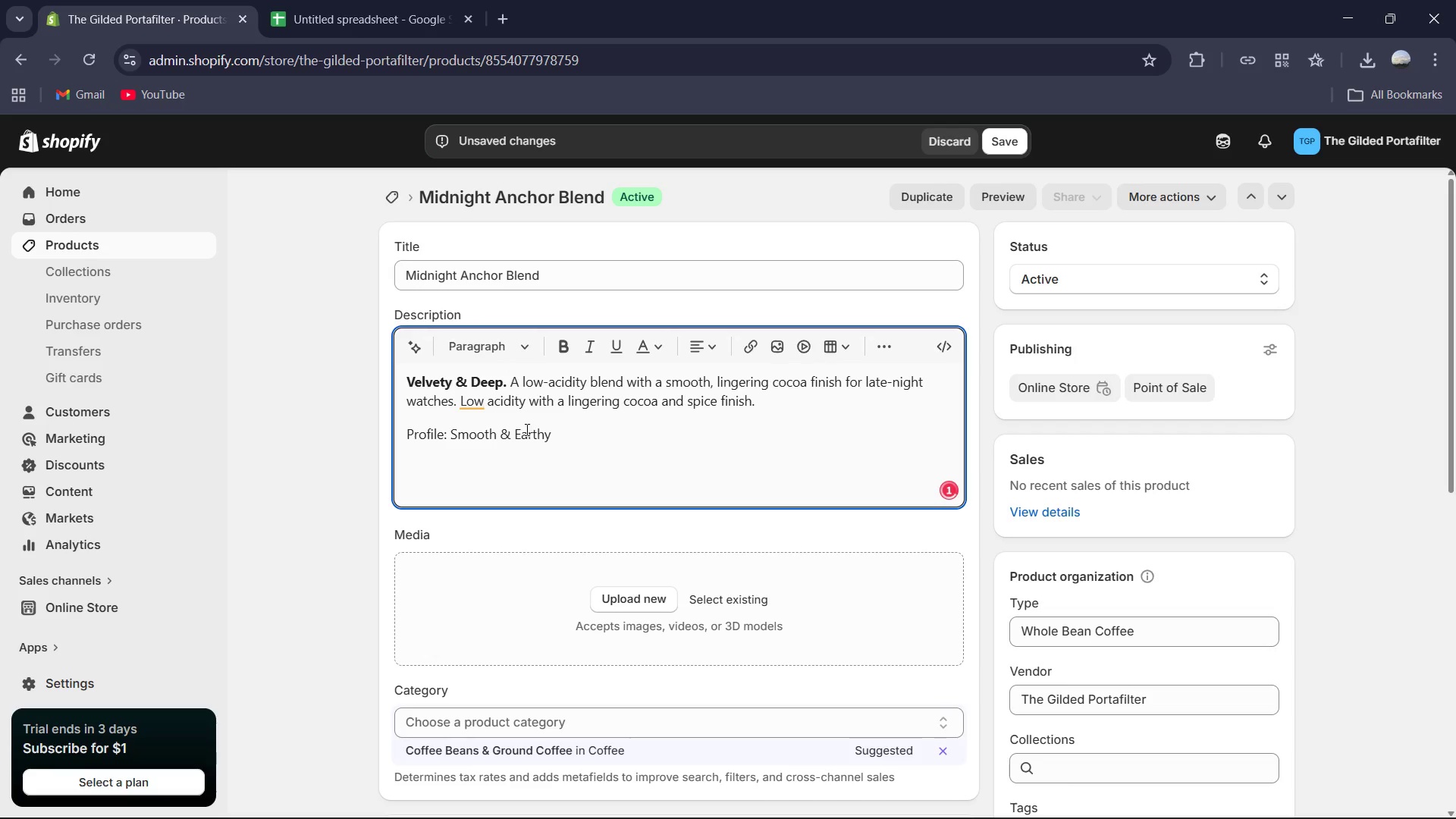 
left_click([475, 402])
 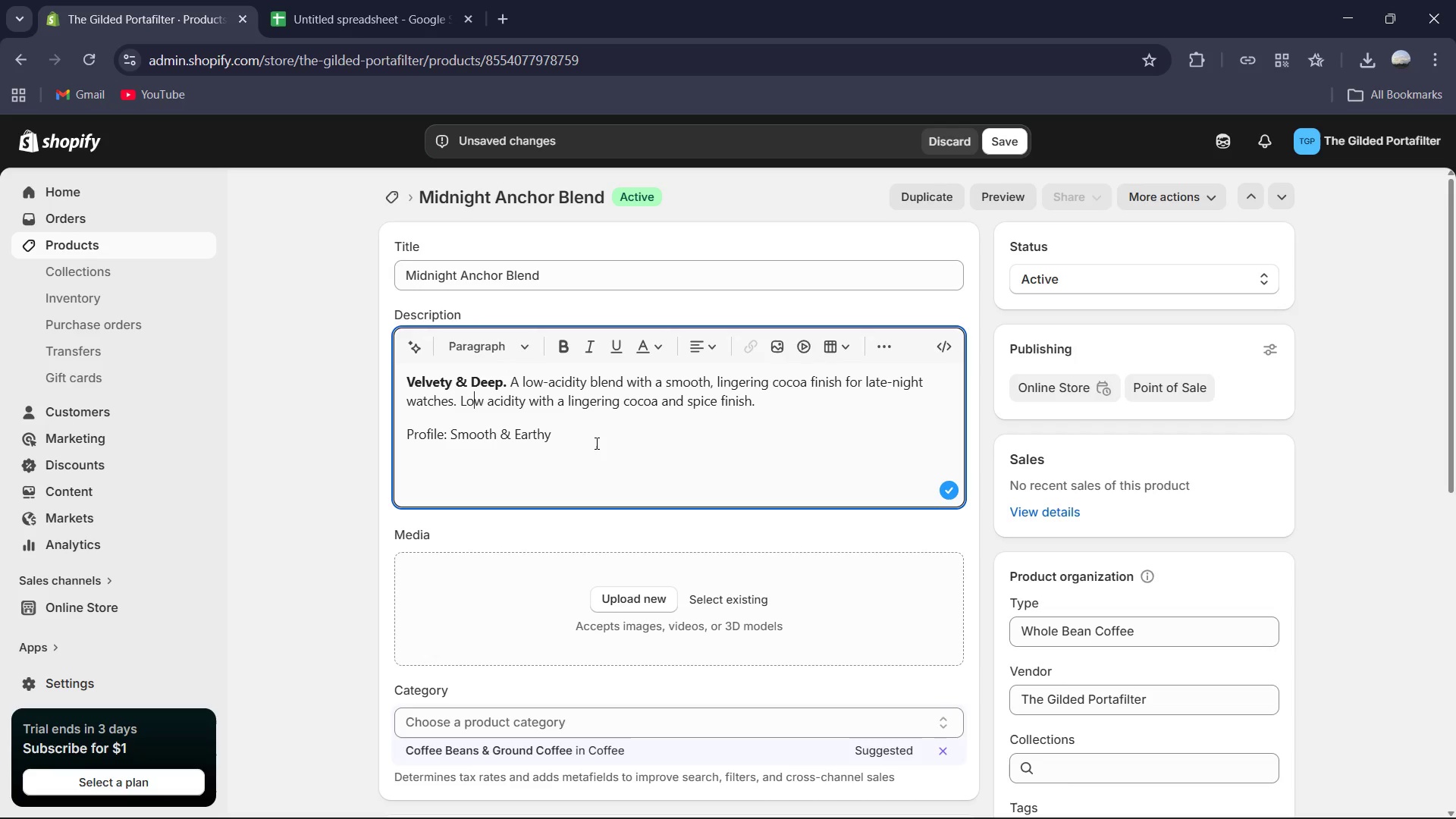 
left_click([595, 443])
 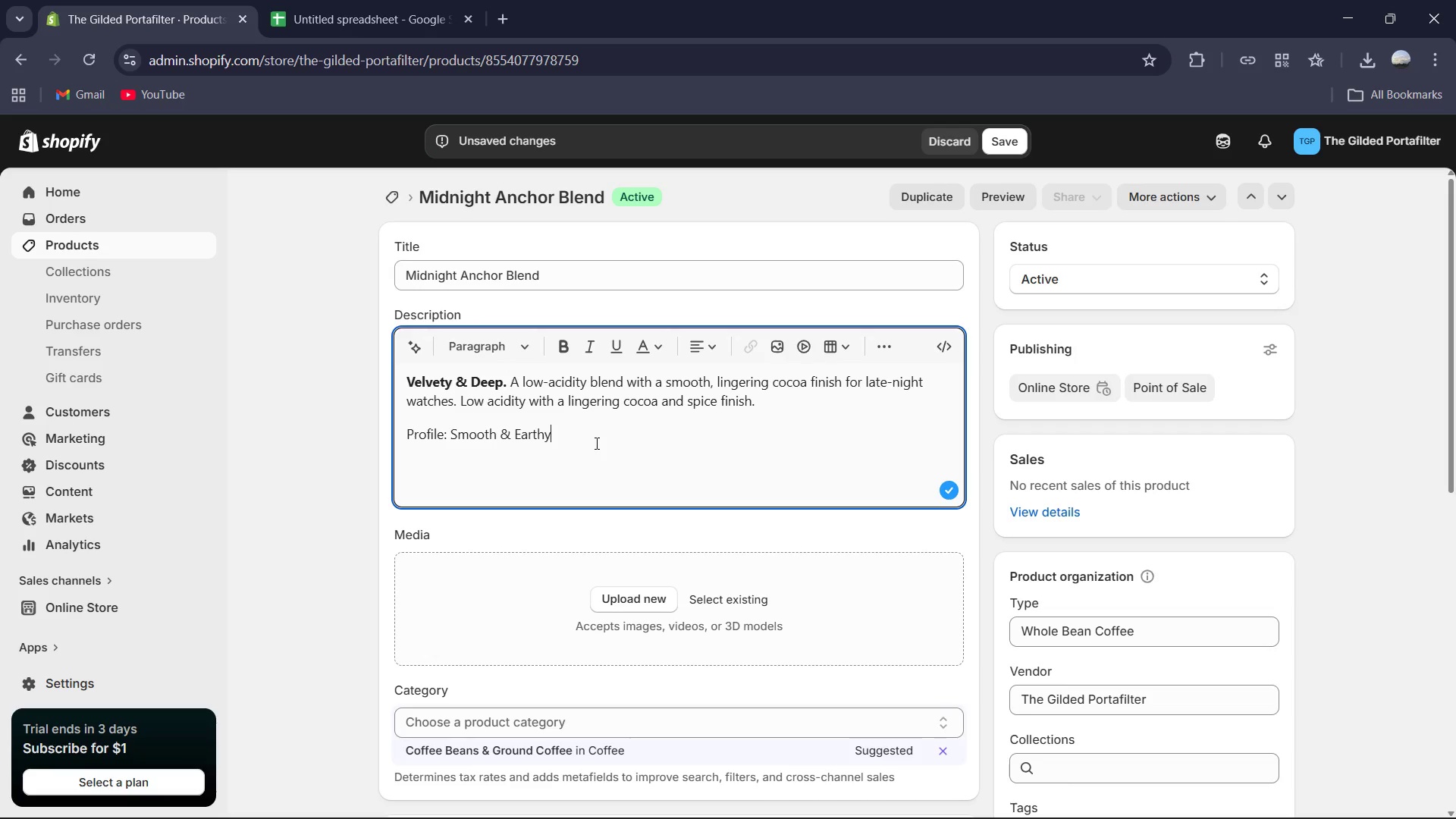 
scroll: coordinate [595, 443], scroll_direction: down, amount: 1.0
 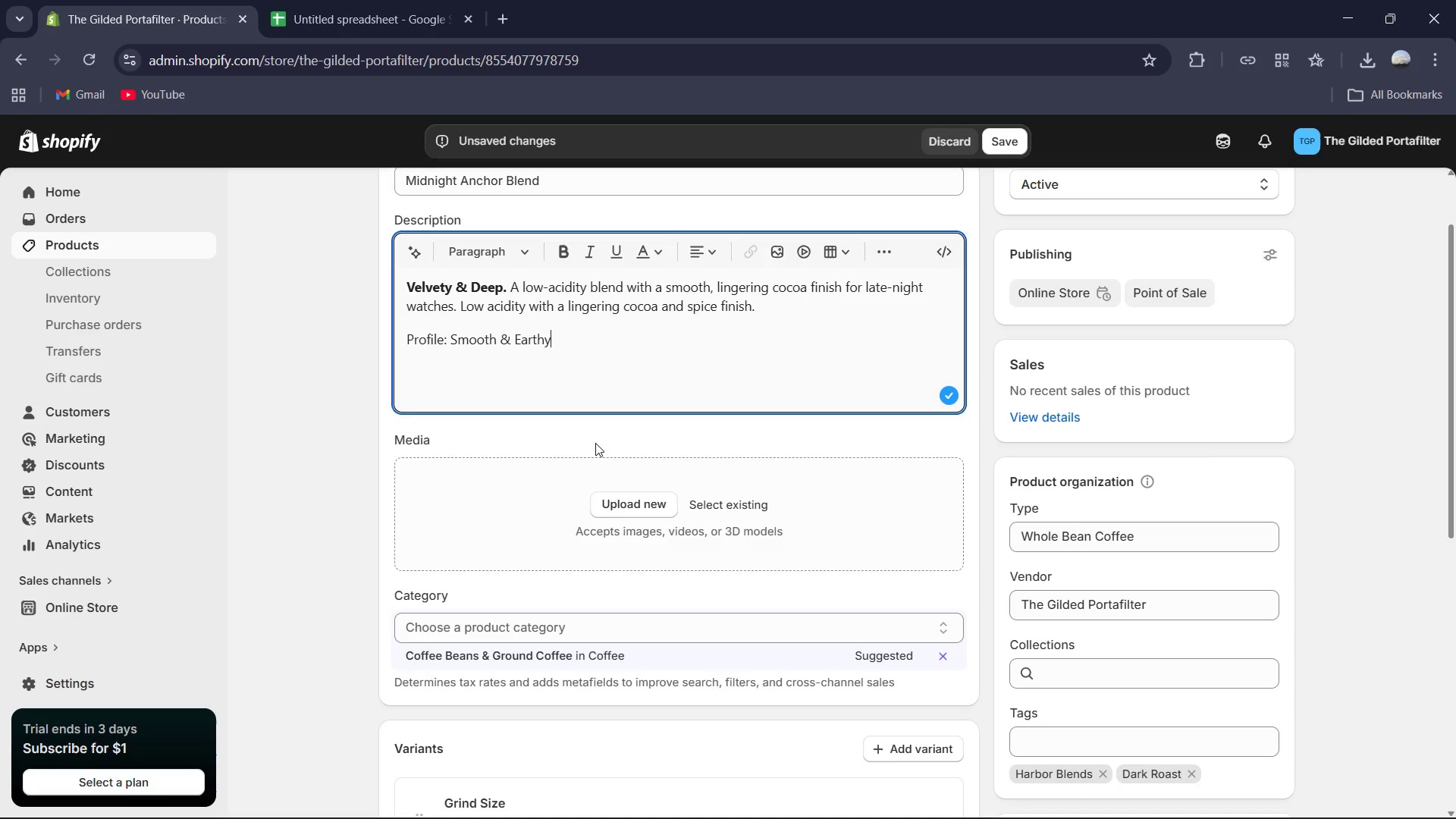 
scroll: coordinate [595, 443], scroll_direction: up, amount: 2.0
 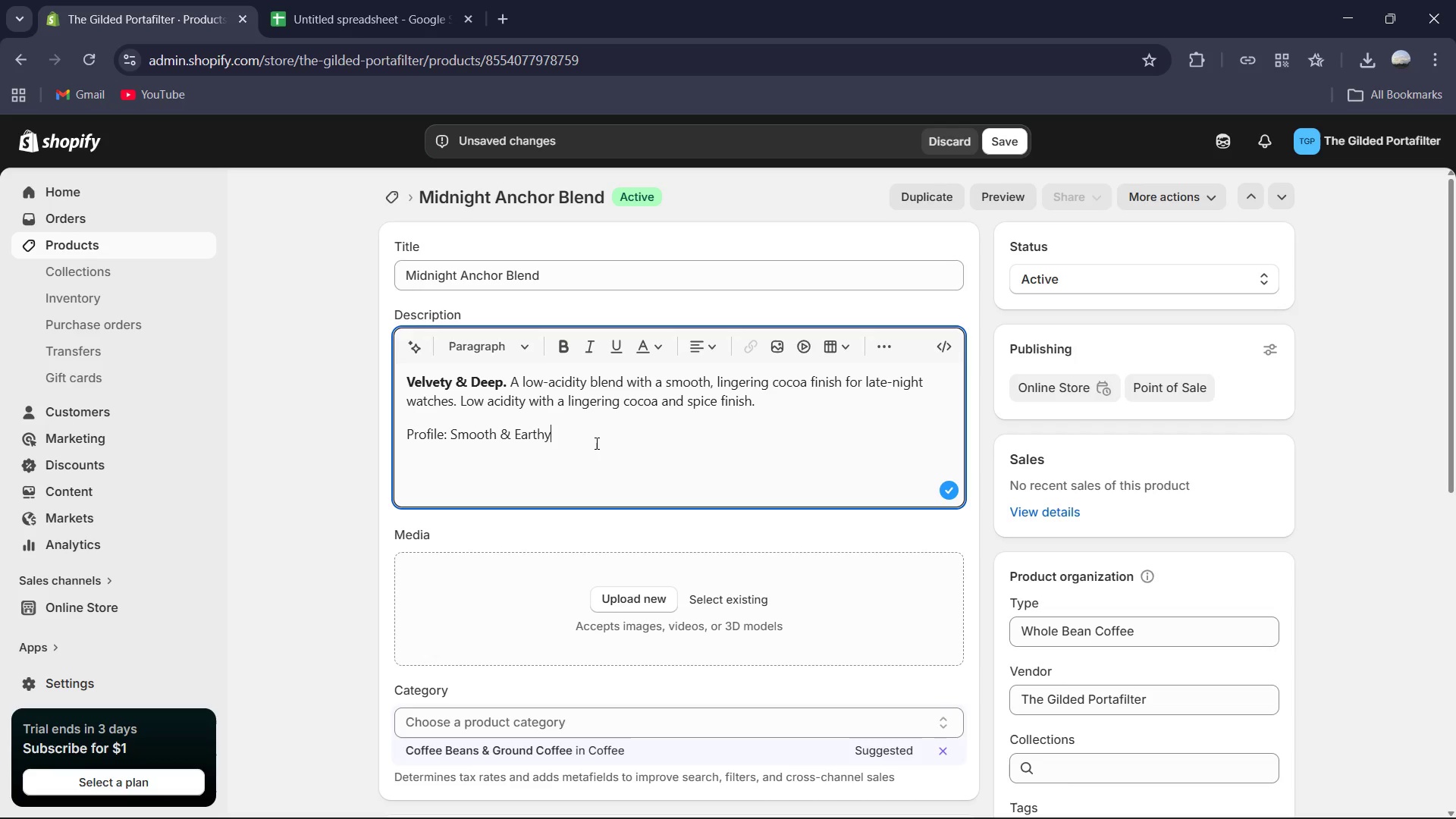 
wait(5.91)
 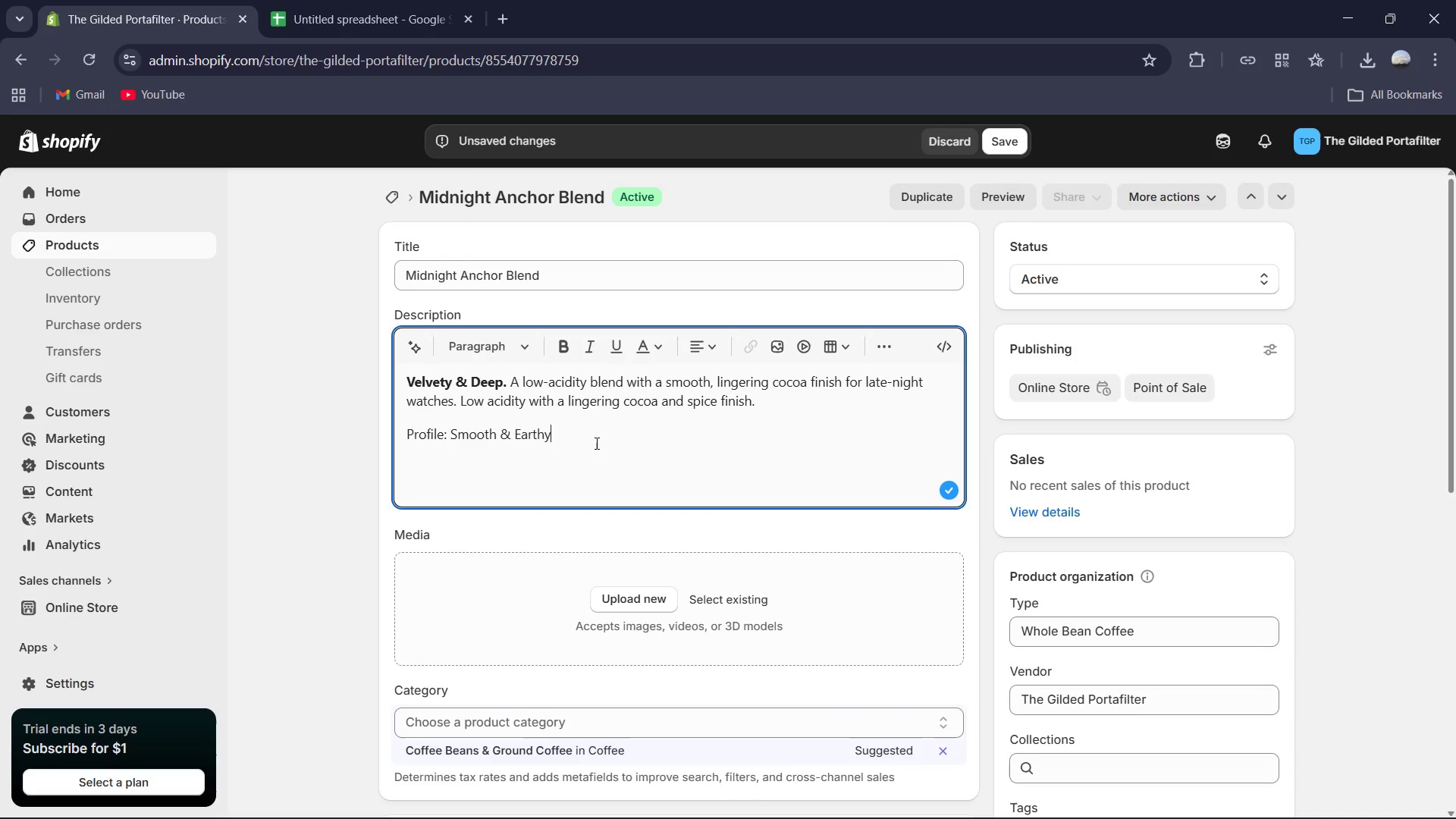 
scroll: coordinate [595, 443], scroll_direction: down, amount: 2.0
 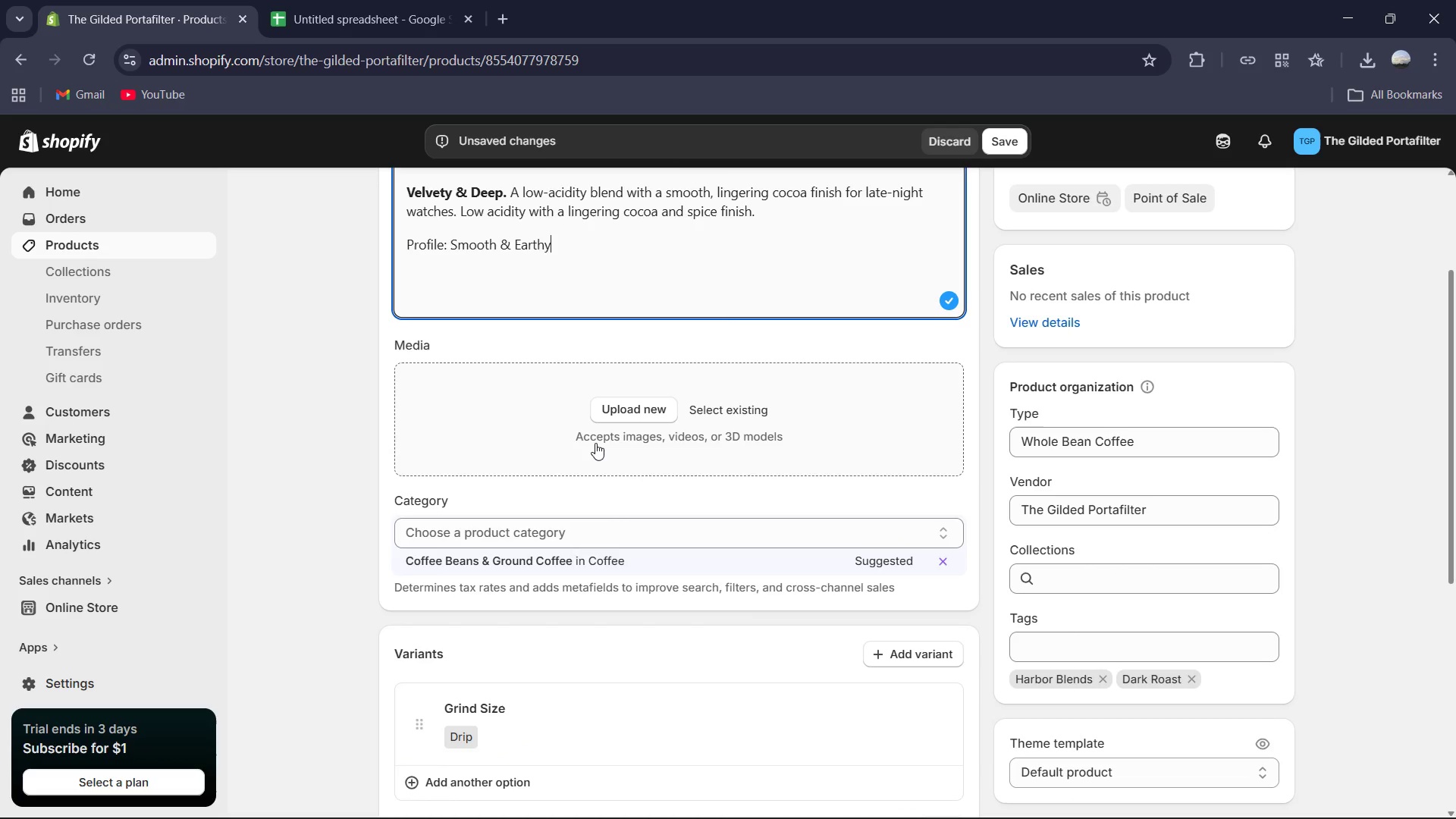 
scroll: coordinate [595, 443], scroll_direction: up, amount: 1.0
 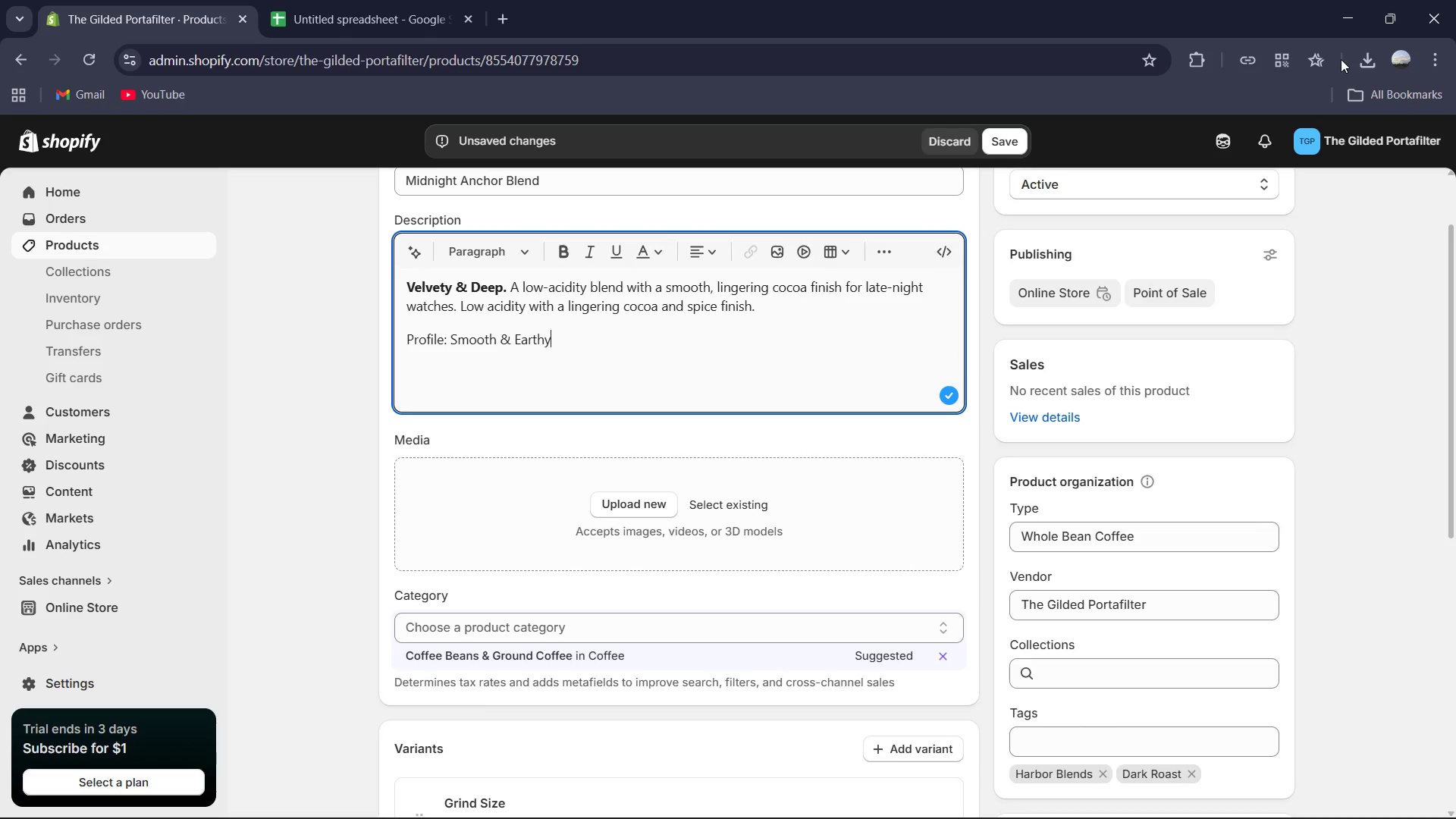 
left_click([1358, 60])
 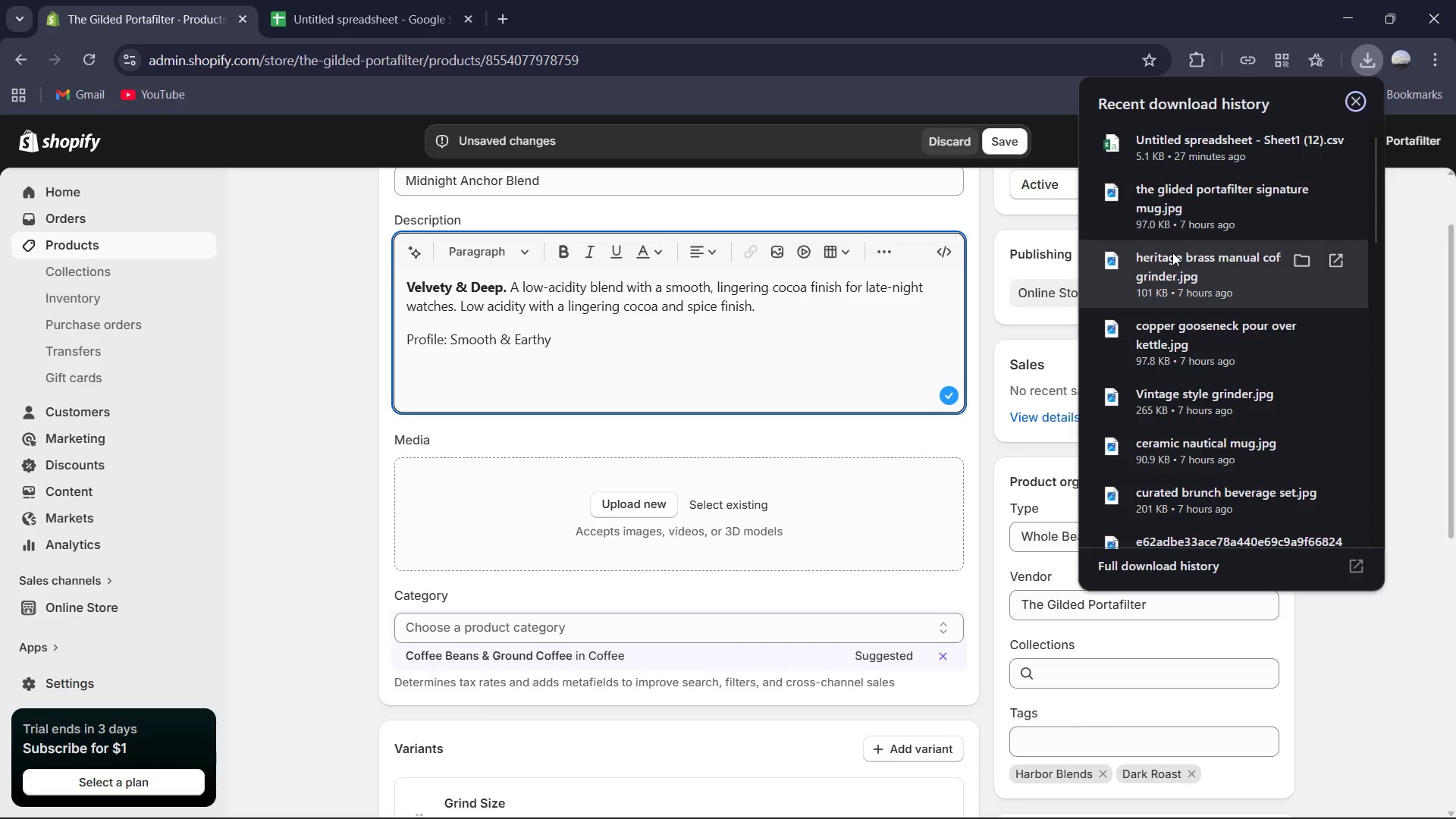 
scroll: coordinate [1169, 353], scroll_direction: down, amount: 10.0
 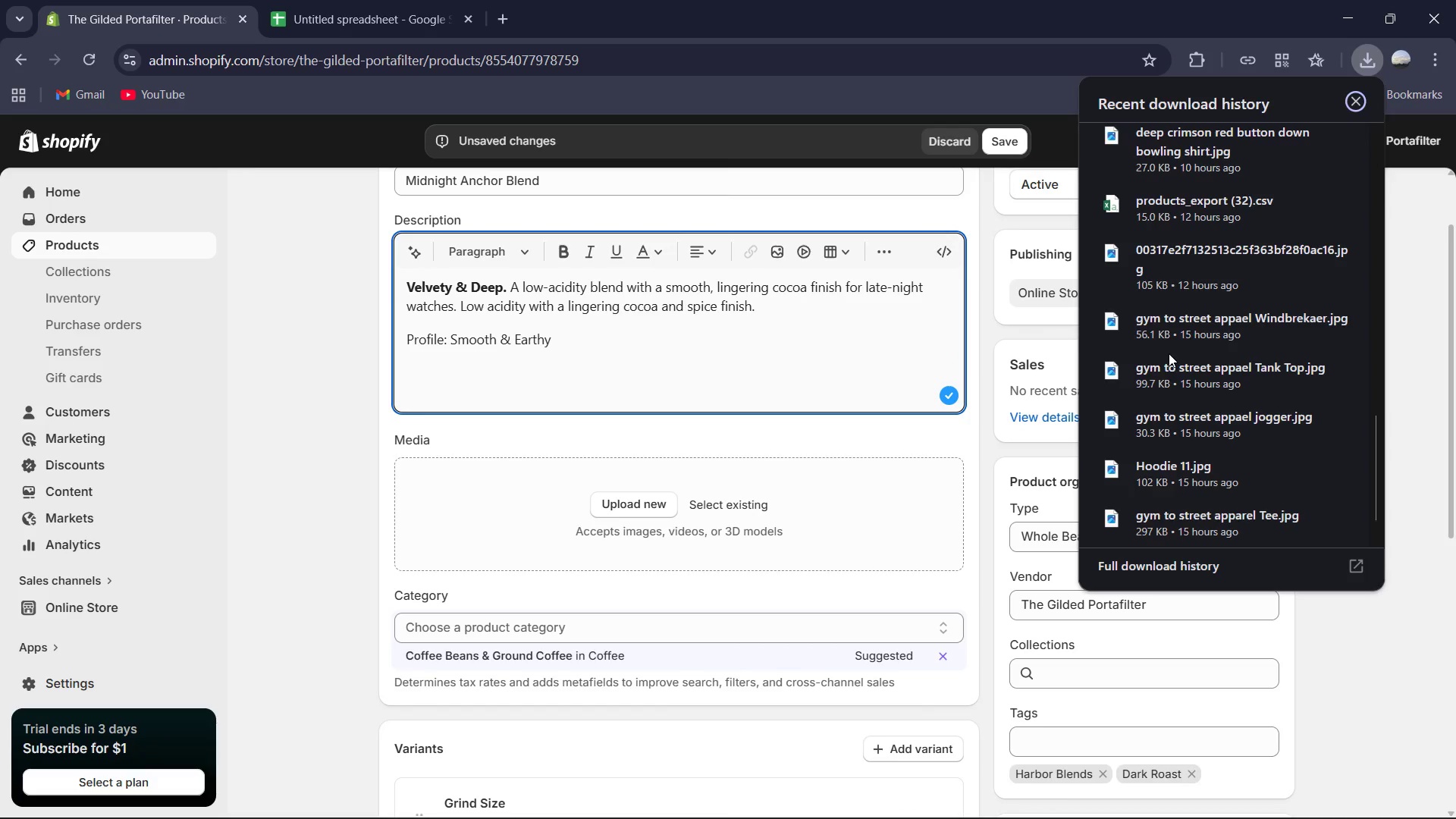 
scroll: coordinate [1156, 186], scroll_direction: up, amount: 4.0
 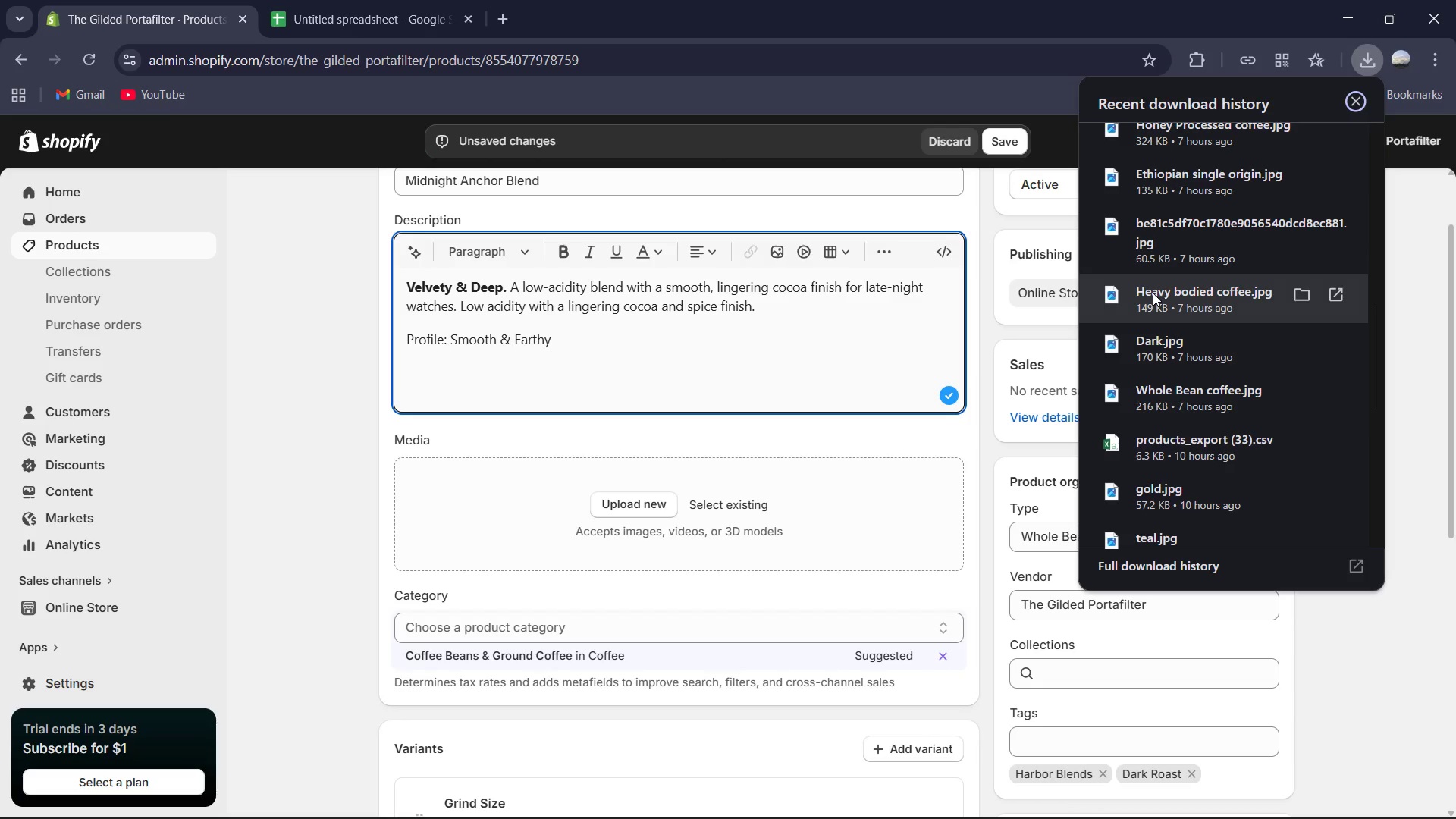 
left_click_drag(start_coordinate=[1143, 248], to_coordinate=[729, 491])
 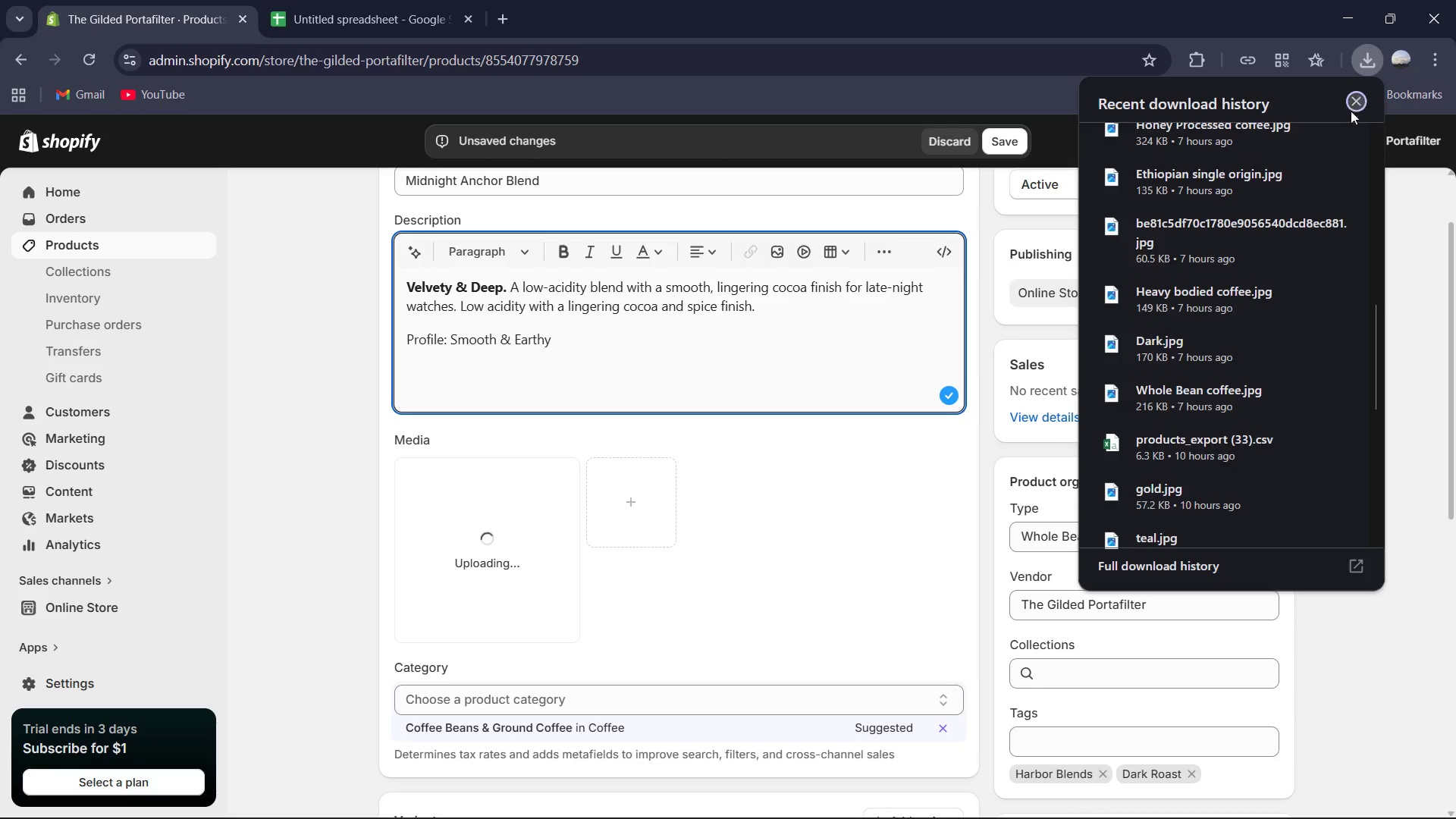 
scroll: coordinate [428, 587], scroll_direction: down, amount: 3.0
 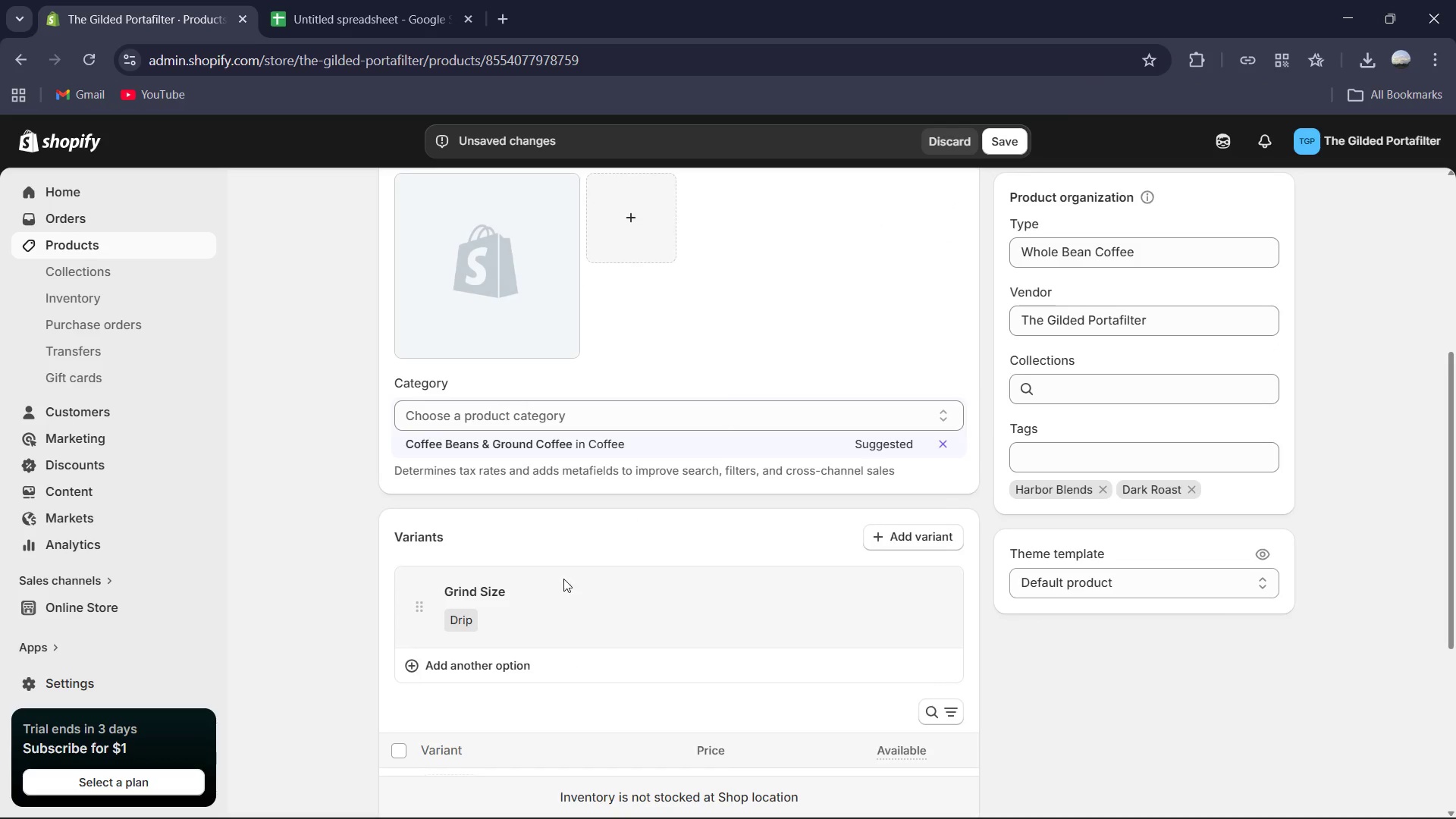 
left_click([1026, 447])
 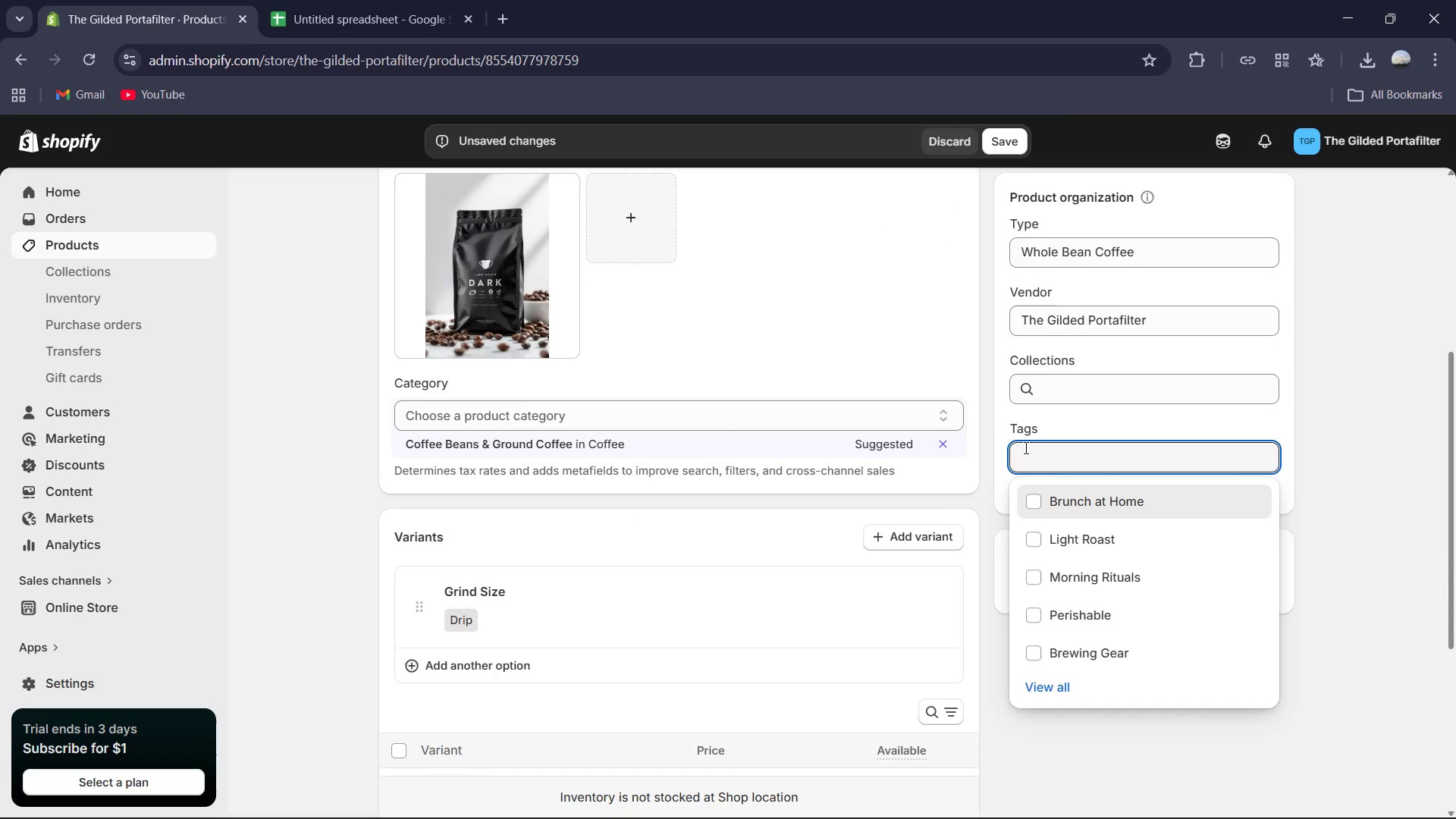 
type(Low)
 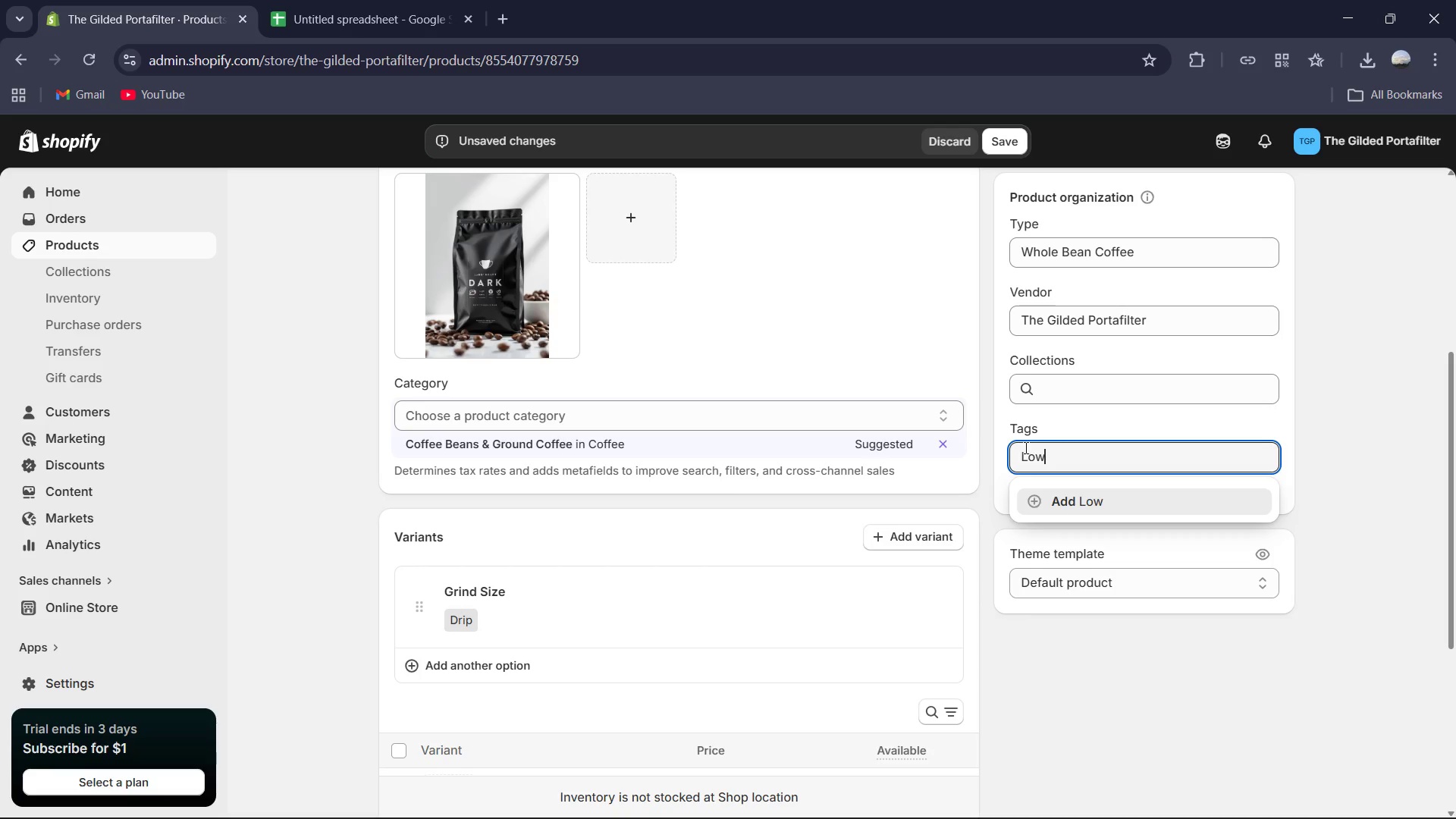 
type( Acidity )
 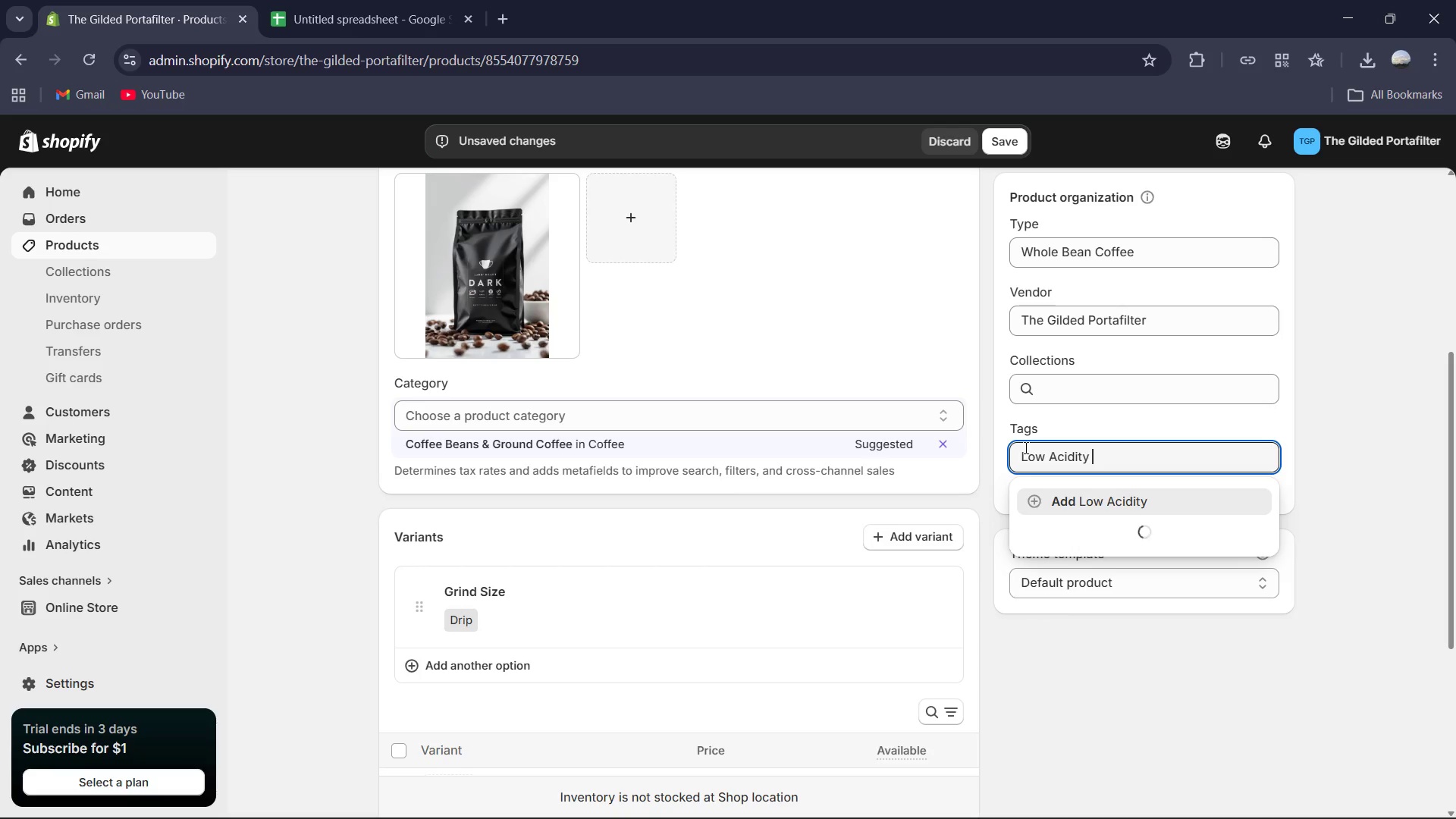 
left_click([644, 711])
 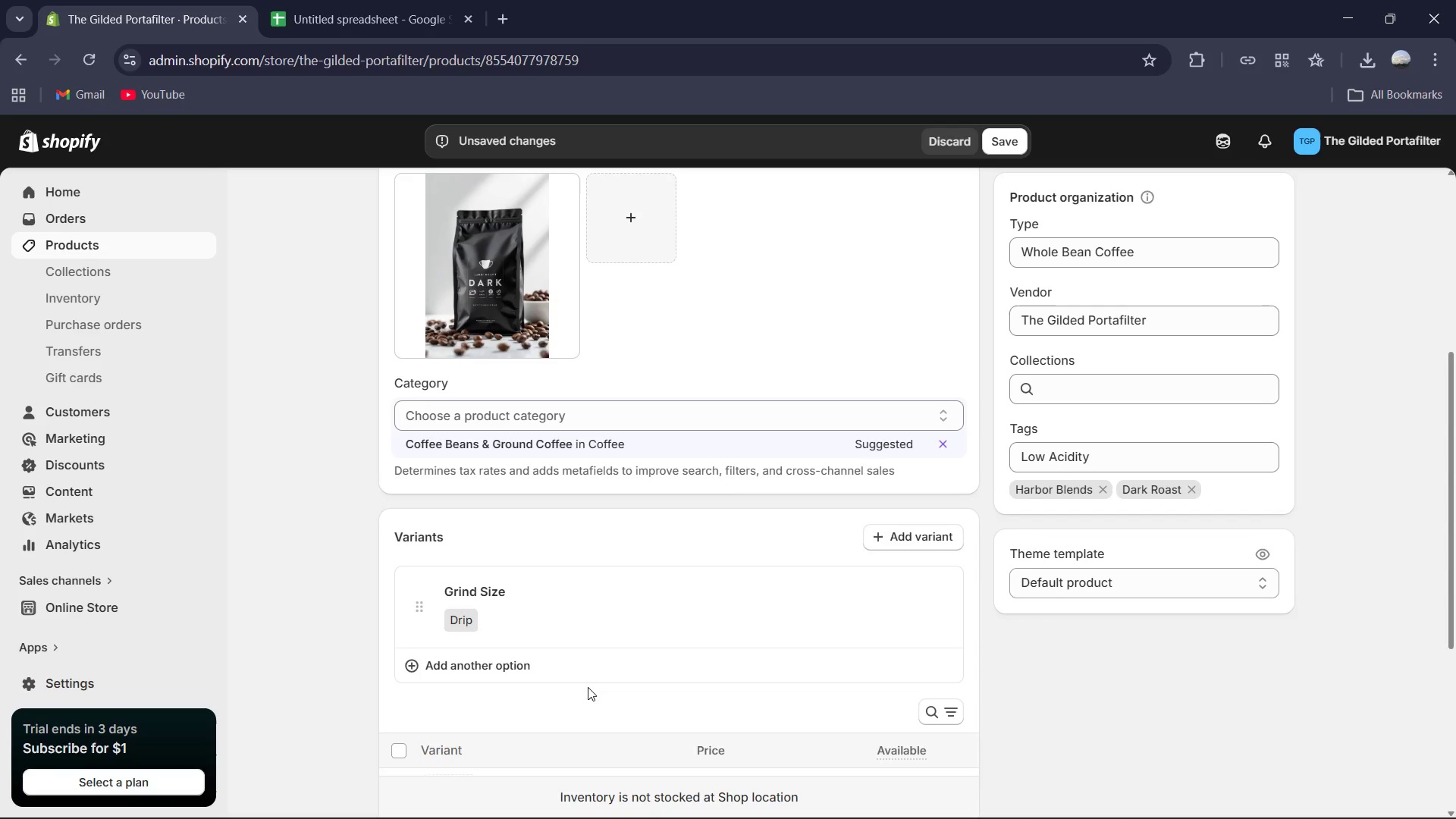 
scroll: coordinate [588, 687], scroll_direction: down, amount: 1.0
 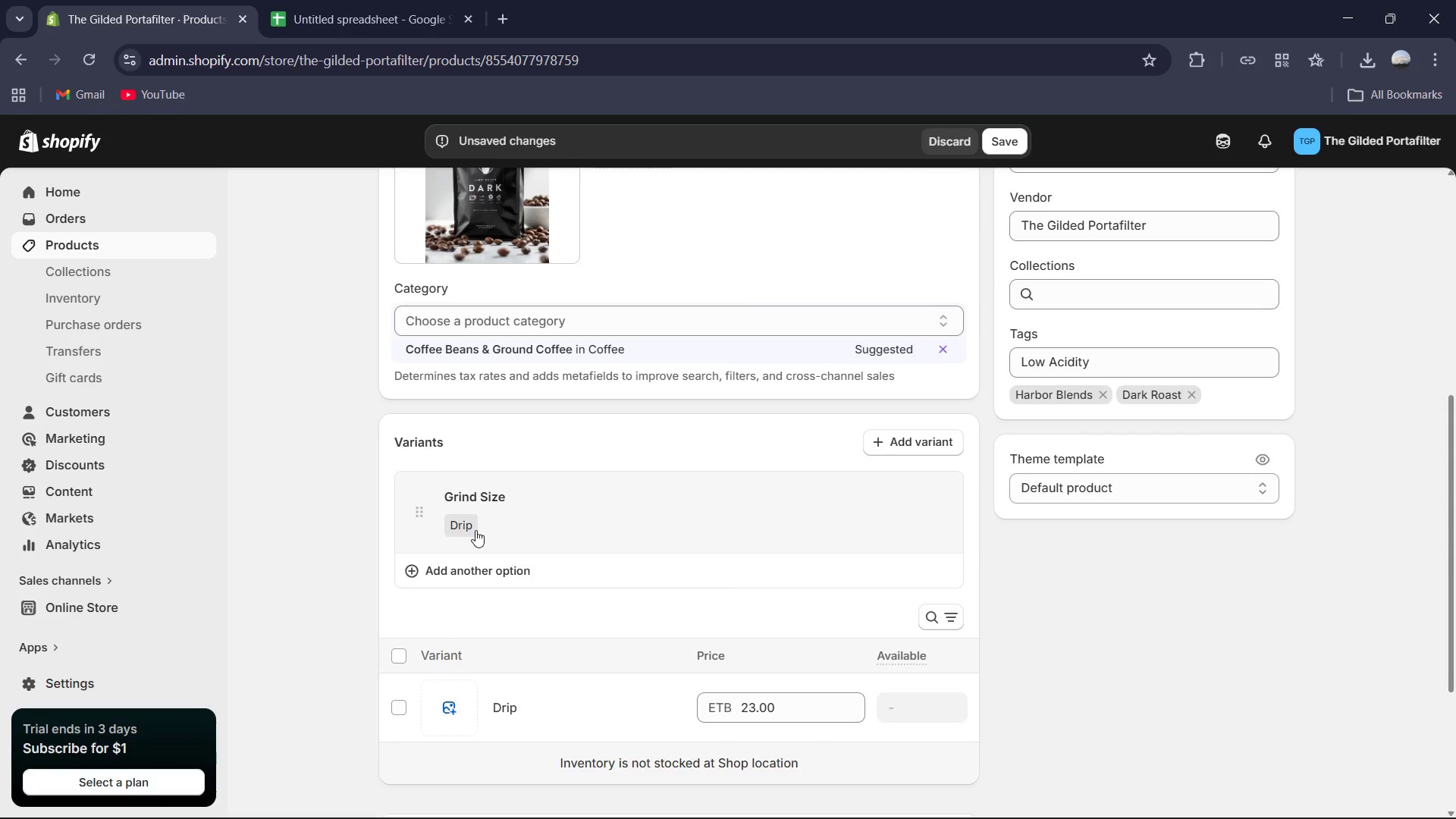 
double_click([475, 530])
 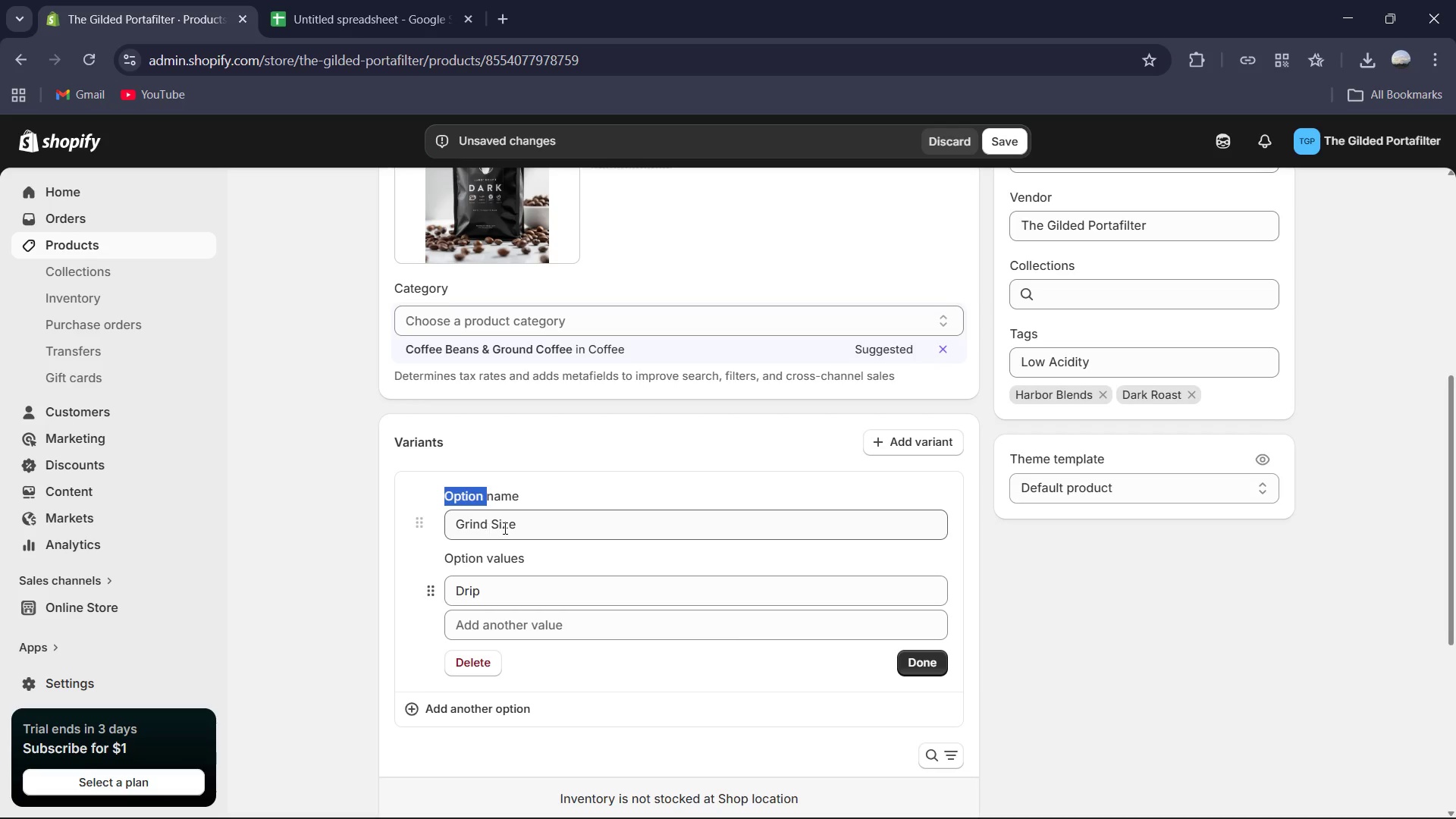 
scroll: coordinate [504, 528], scroll_direction: down, amount: 2.0
 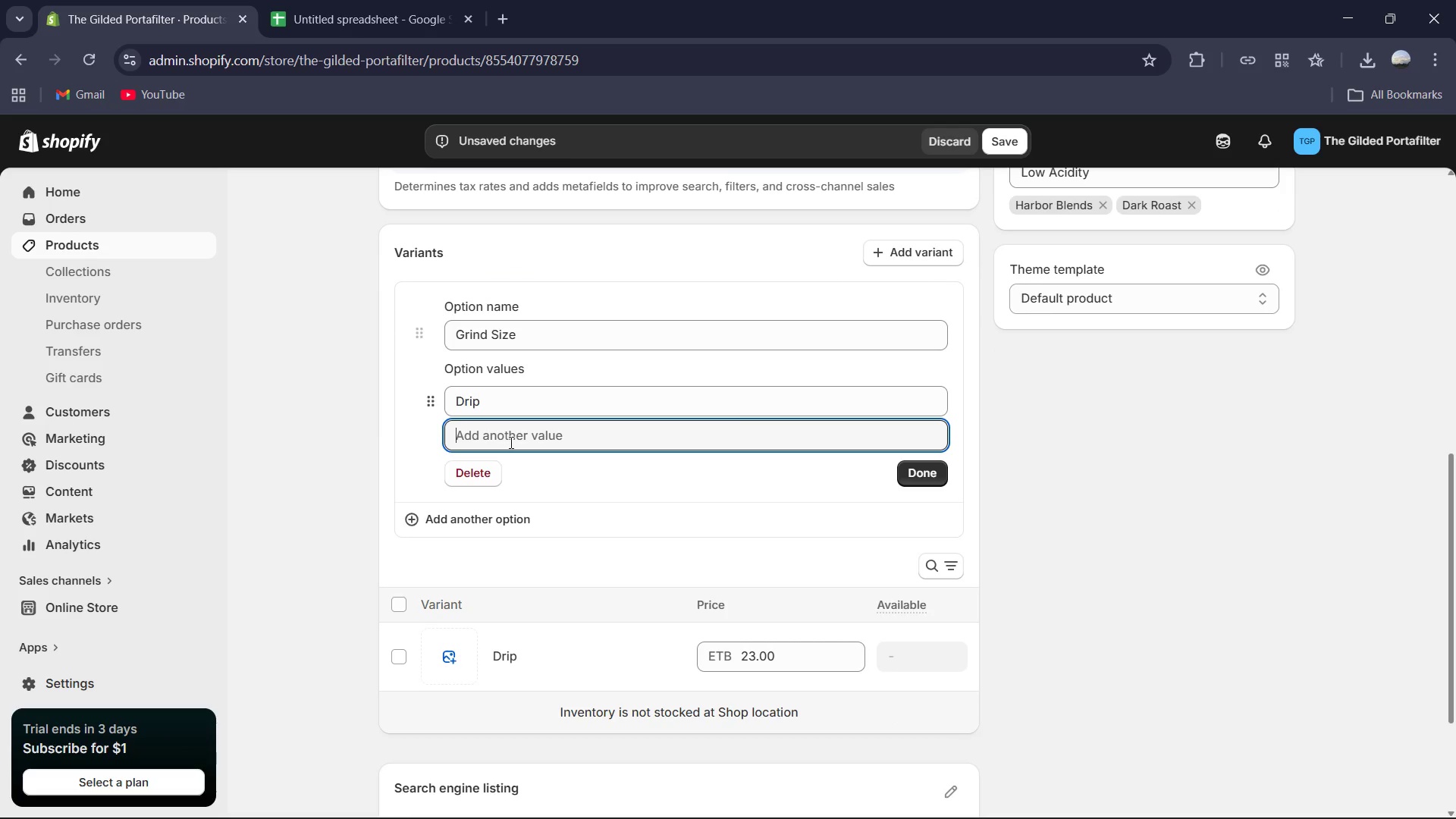 
type(Whole Bean )
 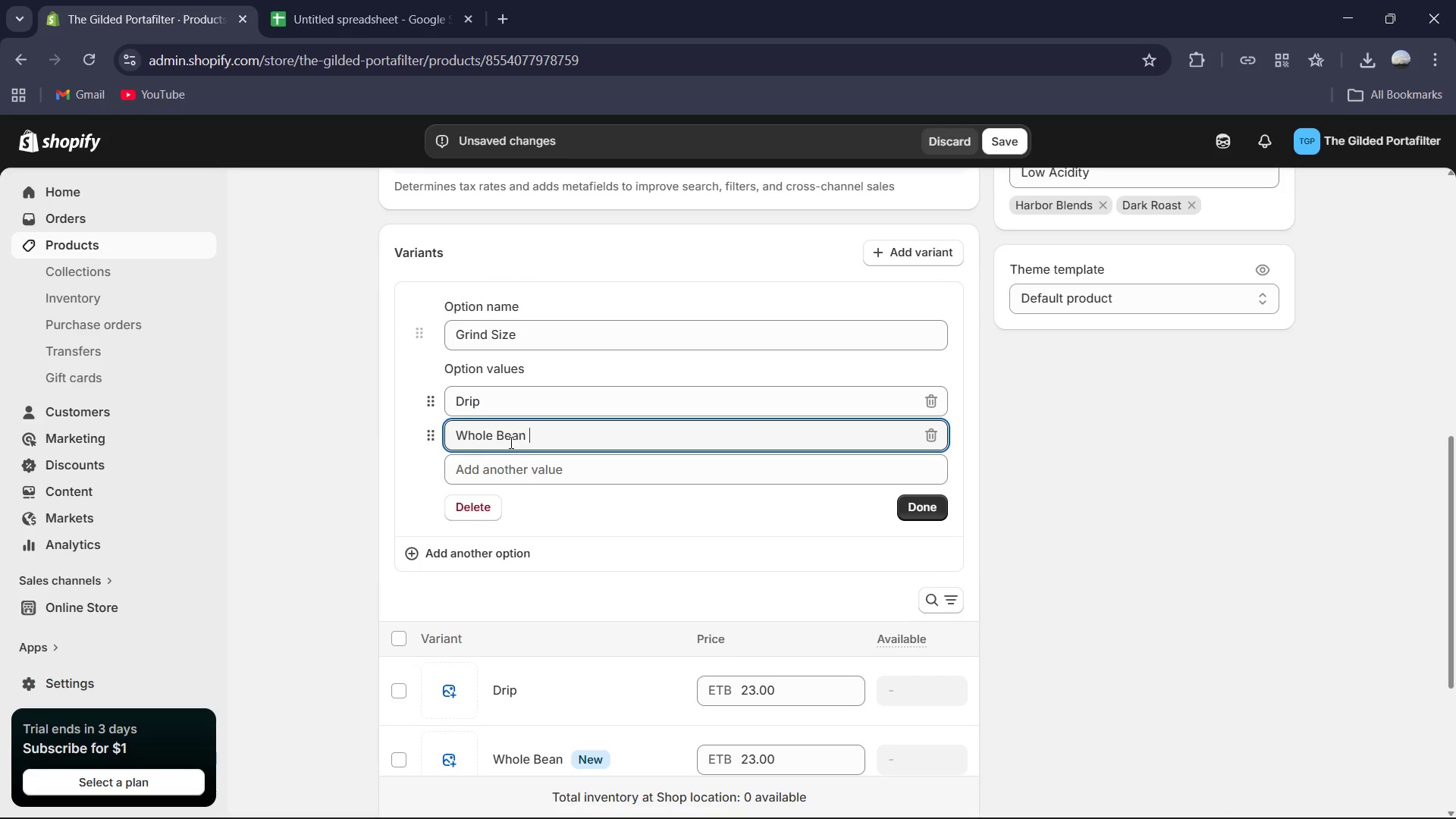 
left_click([517, 470])
 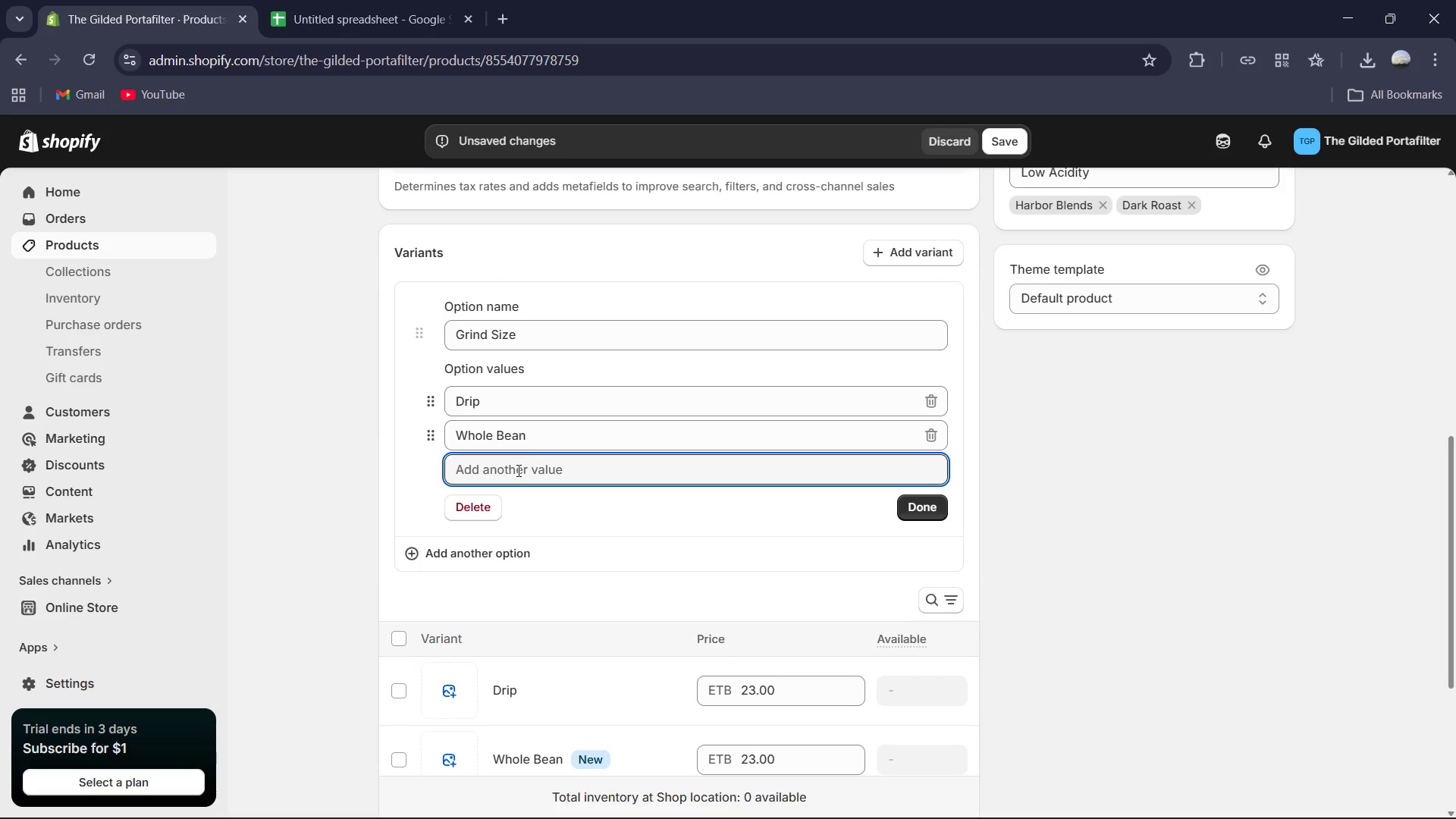 
type(Espresso)
 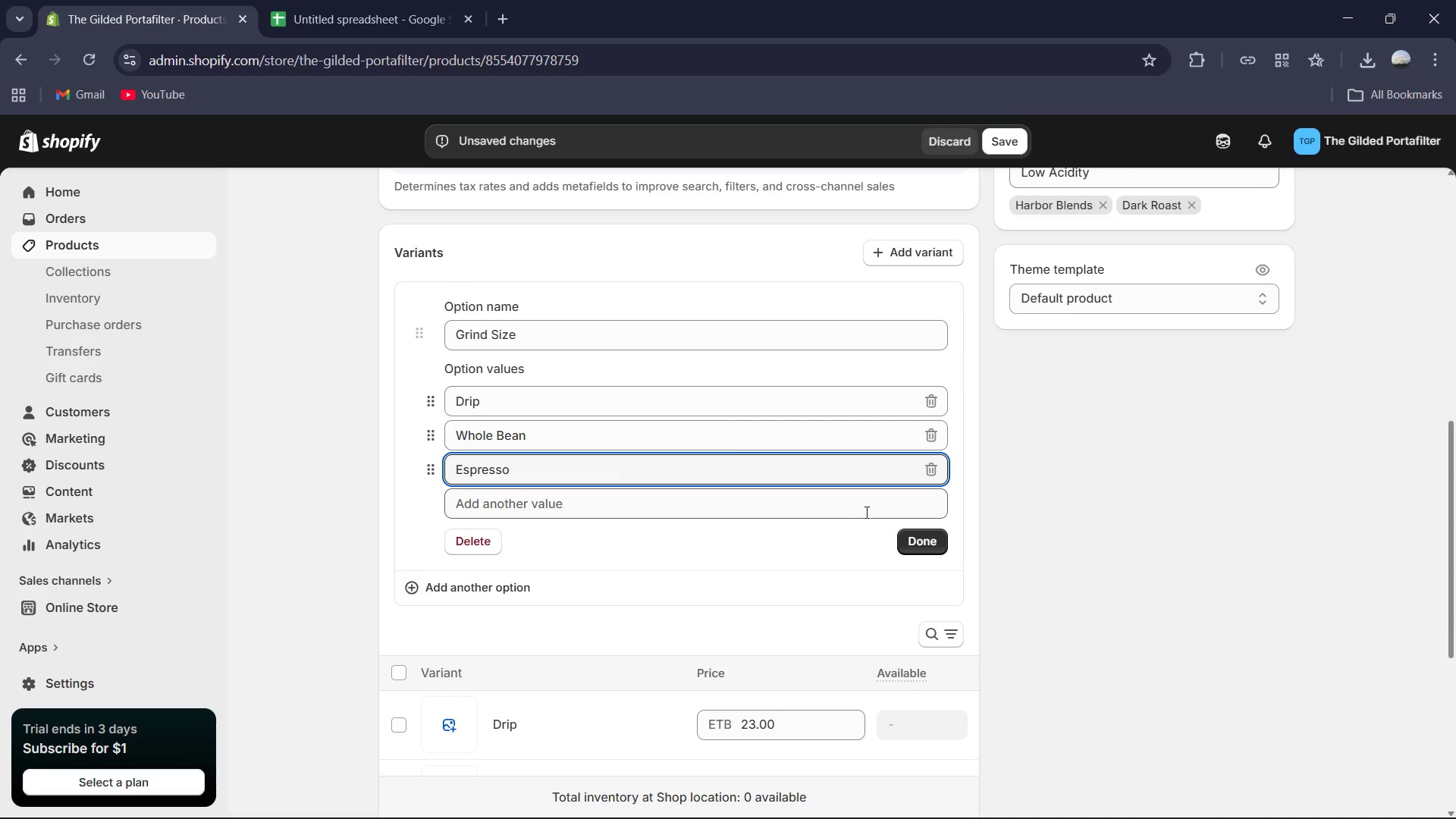 
left_click([915, 537])
 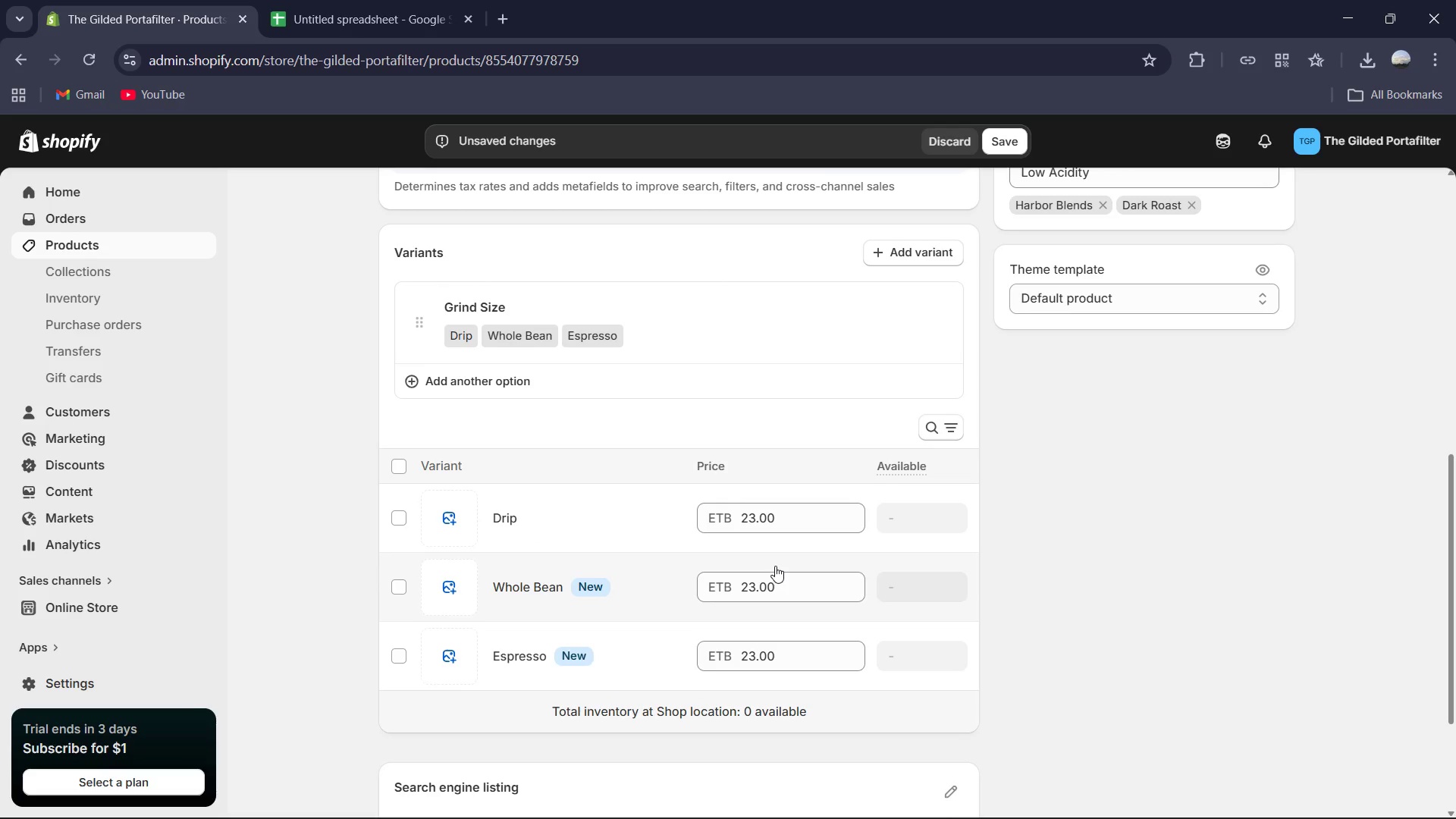 
scroll: coordinate [775, 566], scroll_direction: down, amount: 4.0
 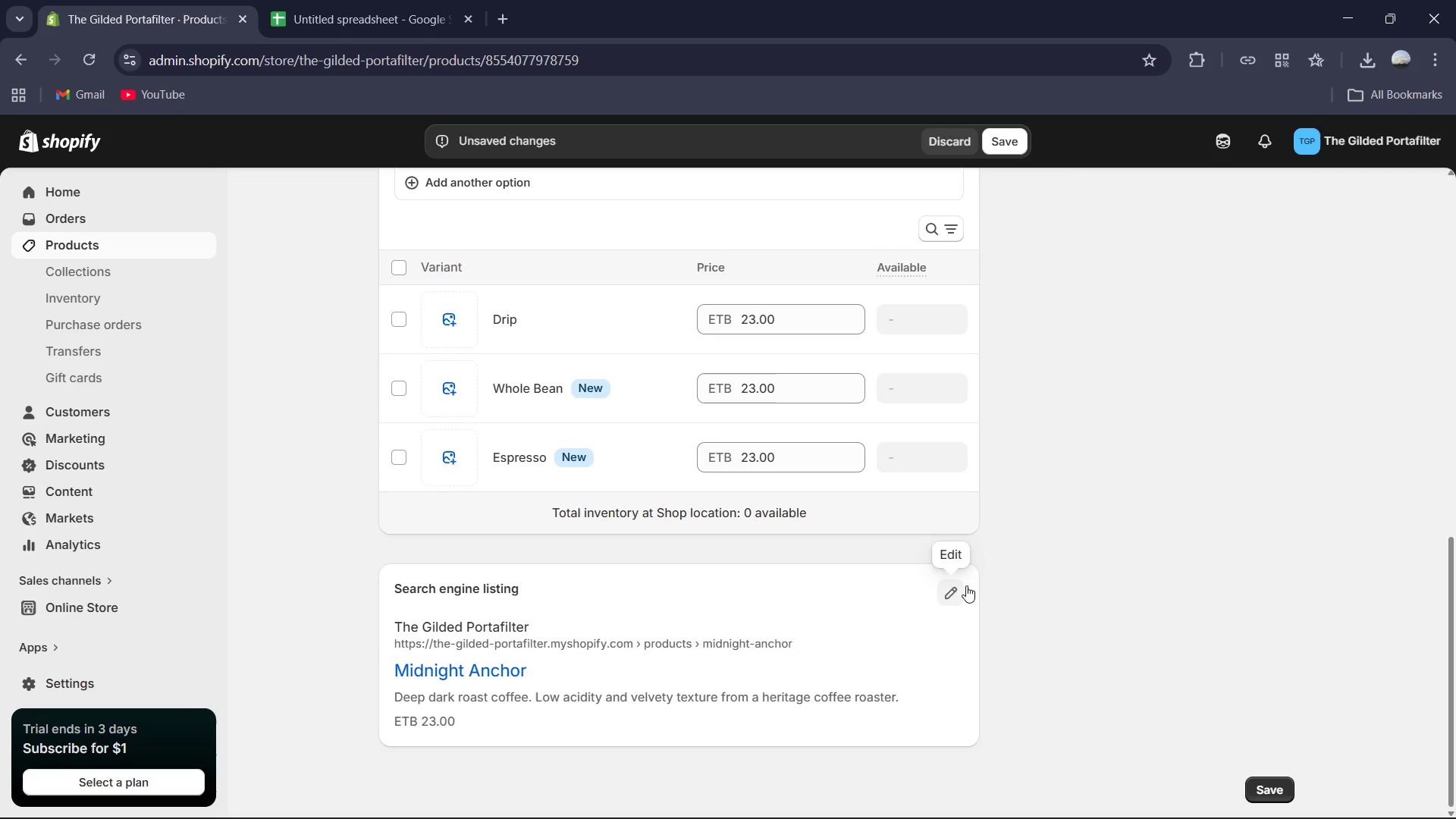 
left_click([944, 589])
 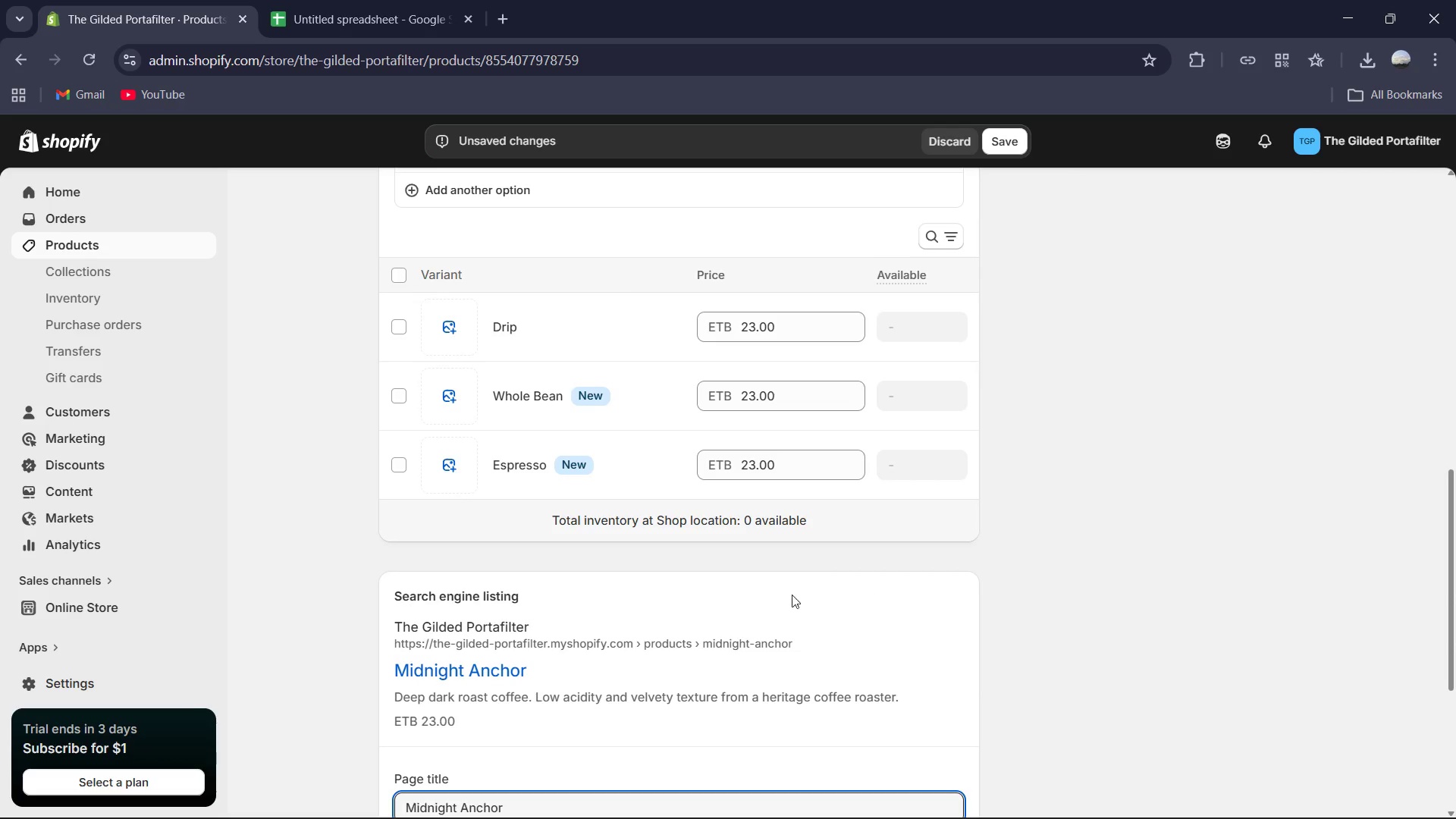 
scroll: coordinate [765, 596], scroll_direction: down, amount: 3.0
 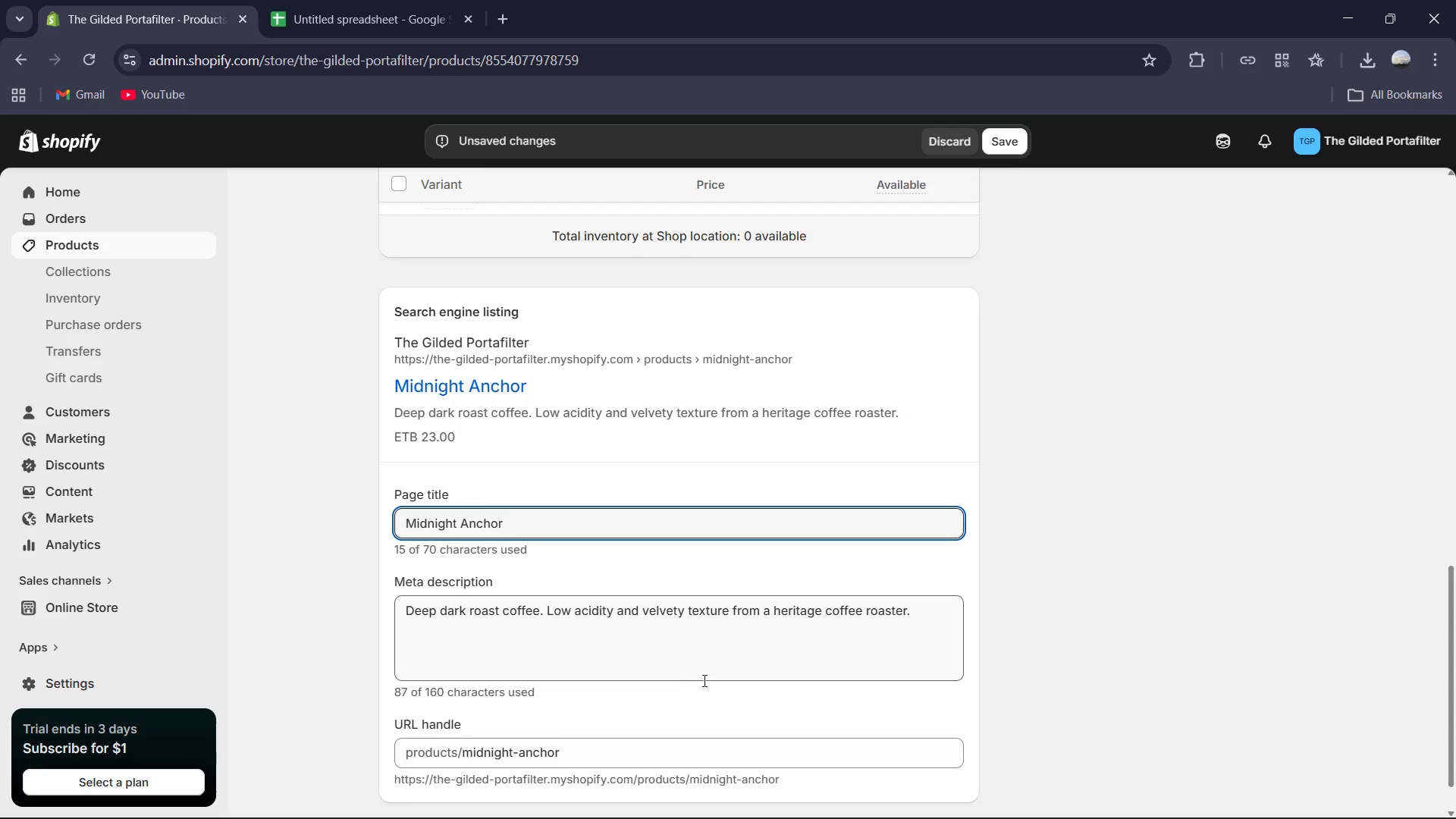 
left_click([679, 673])
 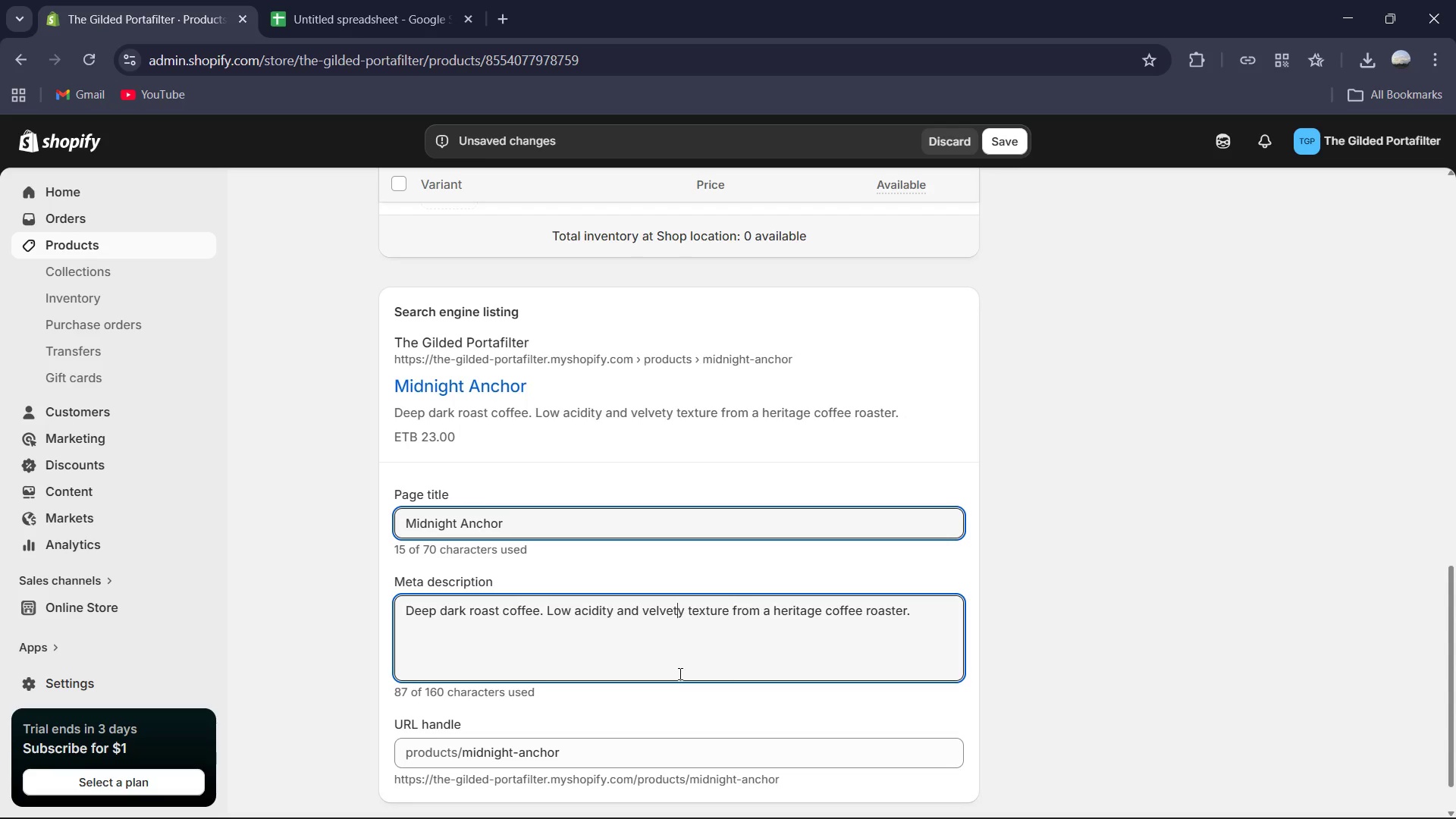 
key(Control+A)
 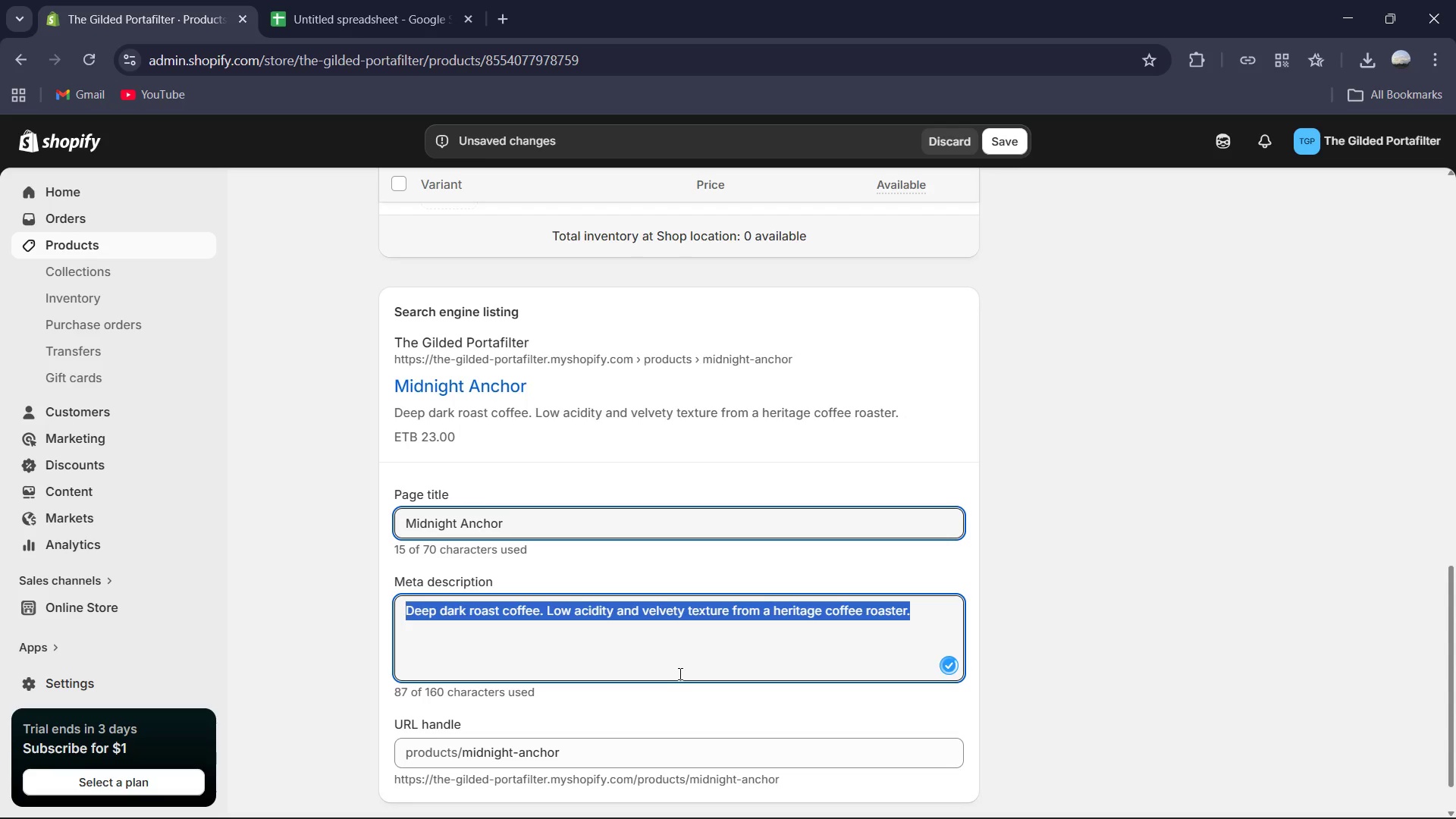 
type(A velvety, low-acidity dark roast by th)
key(Backspace)
key(Backspace)
type(The Gl)
key(Backspace)
type(ilded poe)
key(Backspace)
type(rtafilter heritage coffee roaster. Ideal for smooth, rich a)
key(Backspace)
type(evening sipping.)
 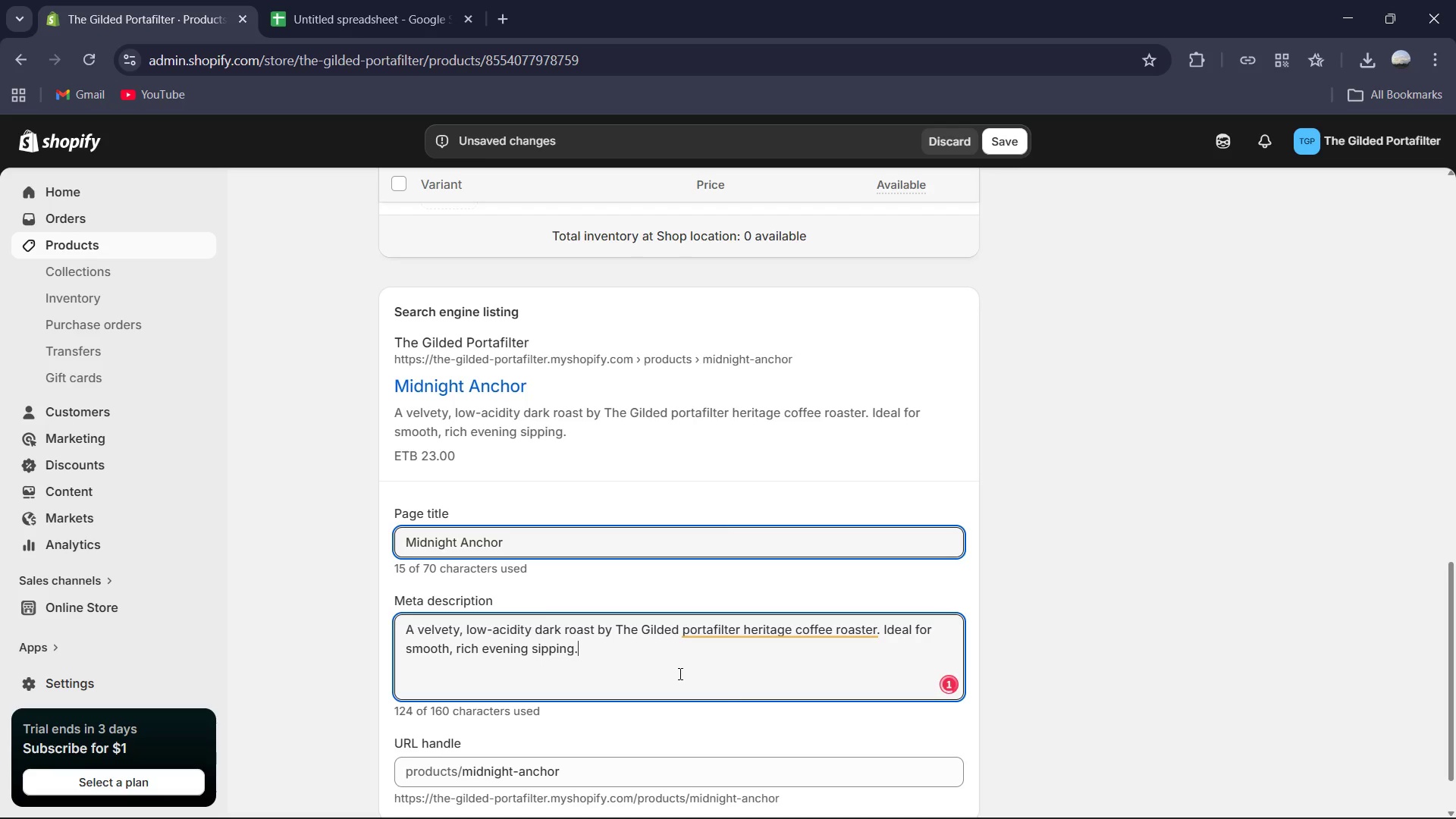 
left_click([764, 627])
 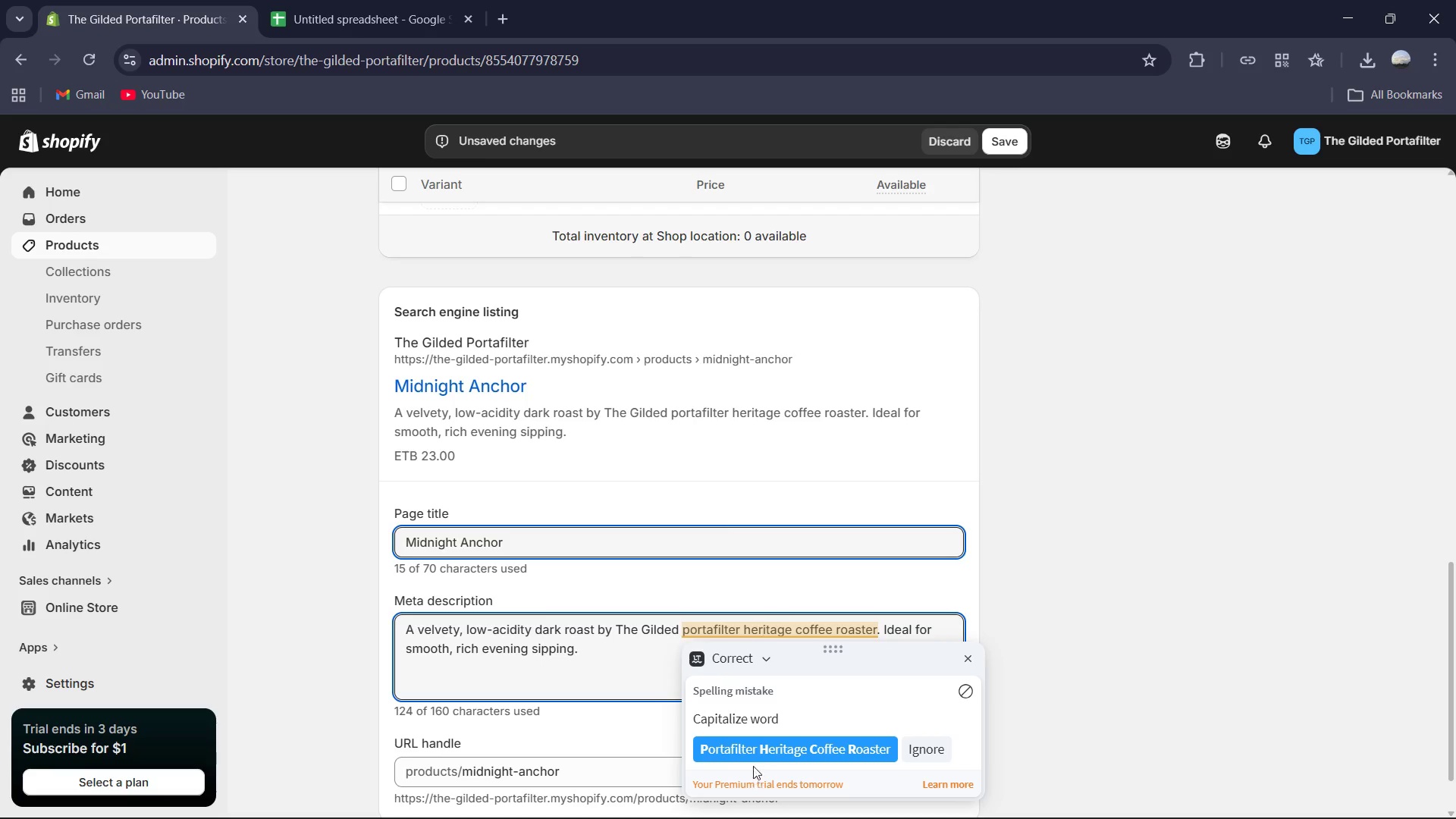 
left_click([755, 755])
 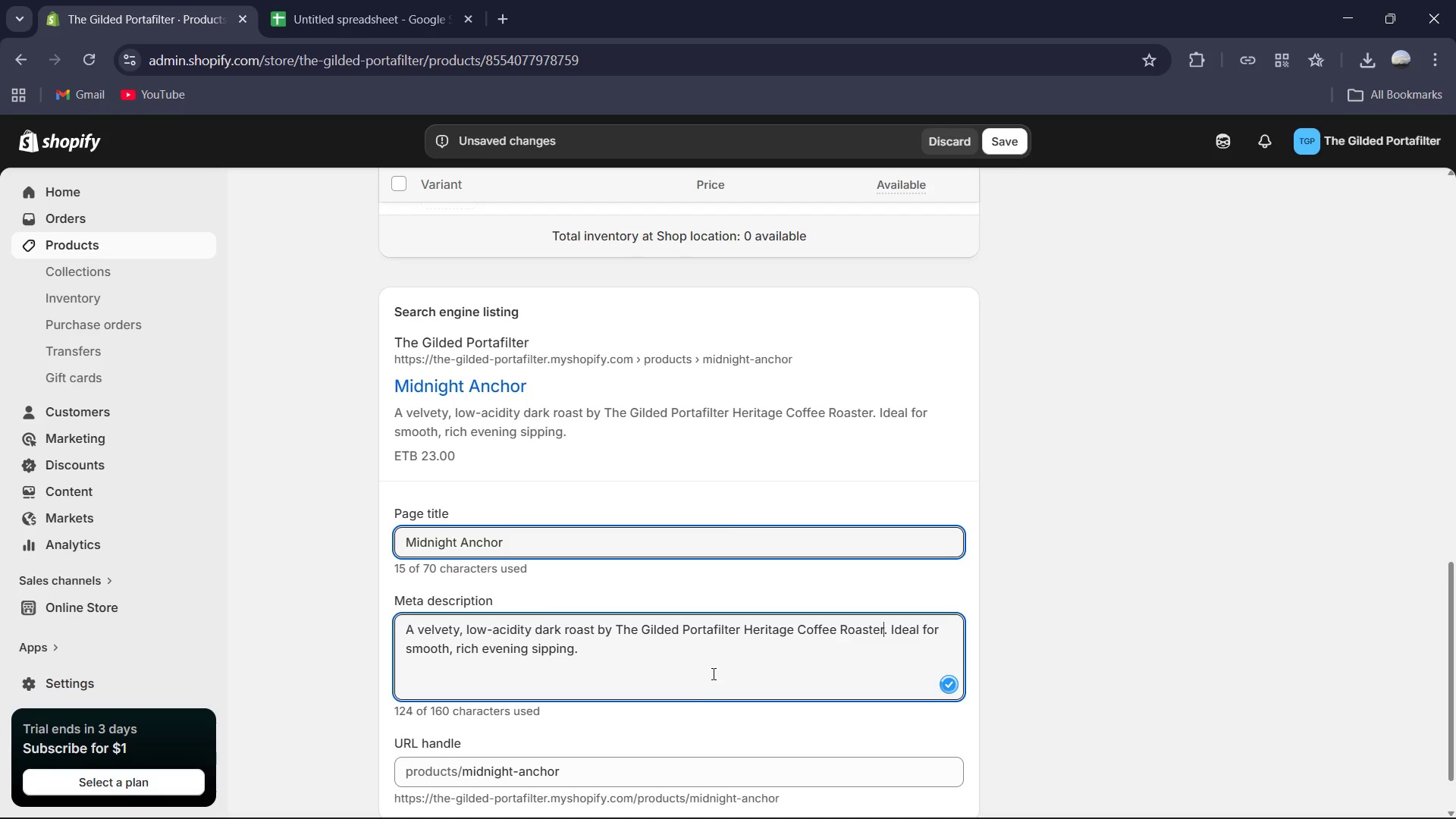 
scroll: coordinate [712, 673], scroll_direction: down, amount: 1.0
 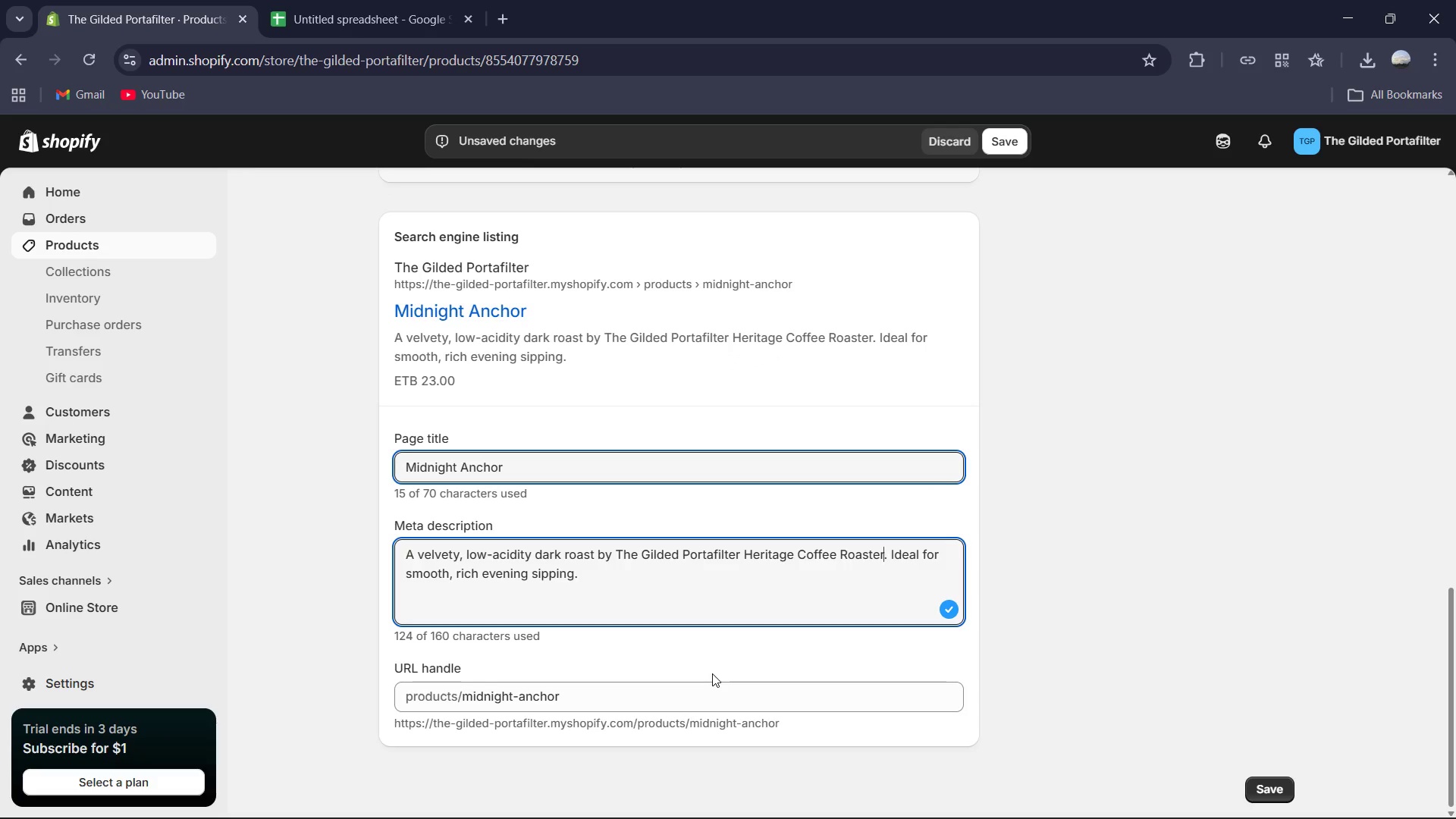 
scroll: coordinate [712, 673], scroll_direction: up, amount: 1.0
 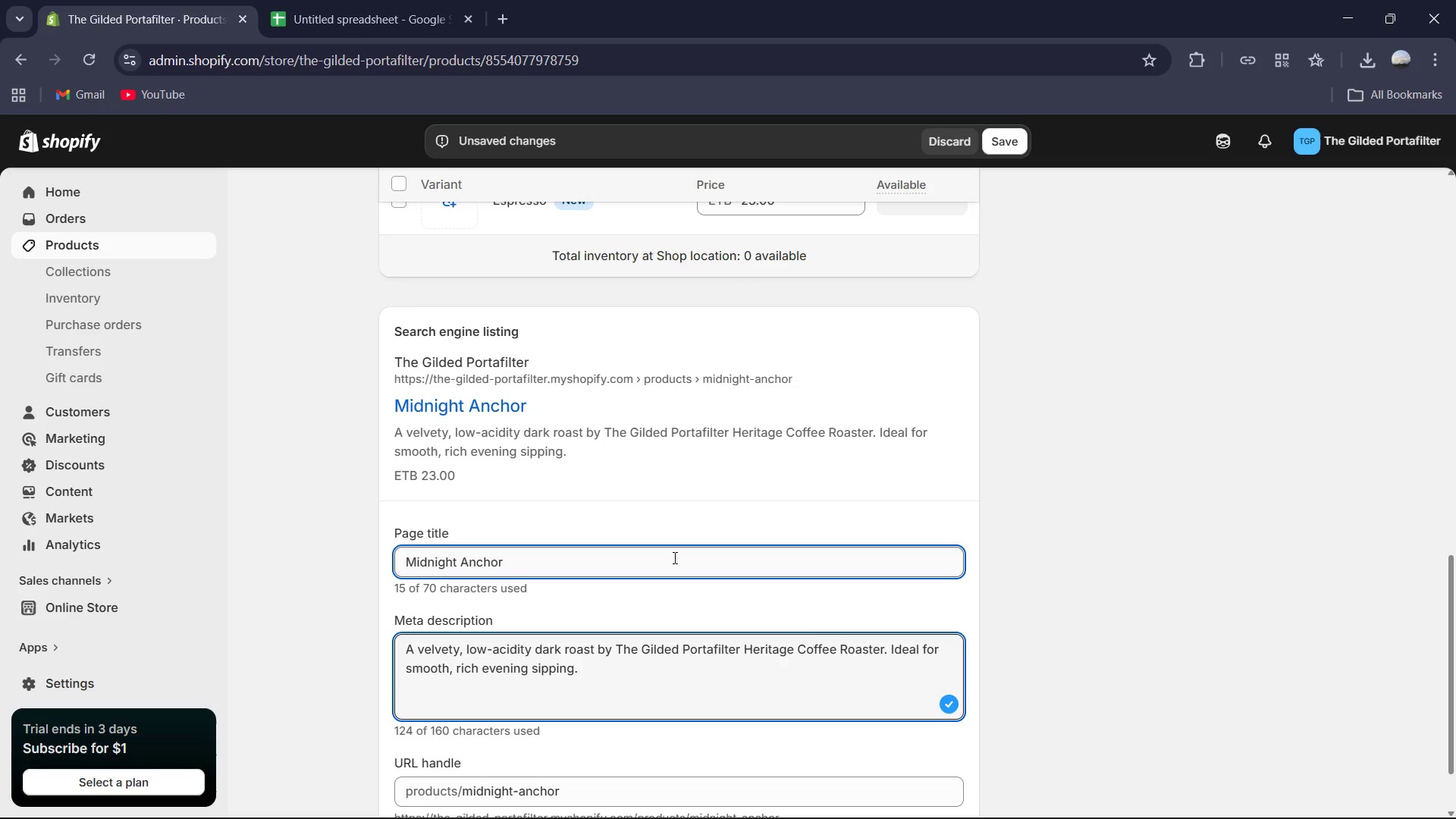 
left_click([673, 557])
 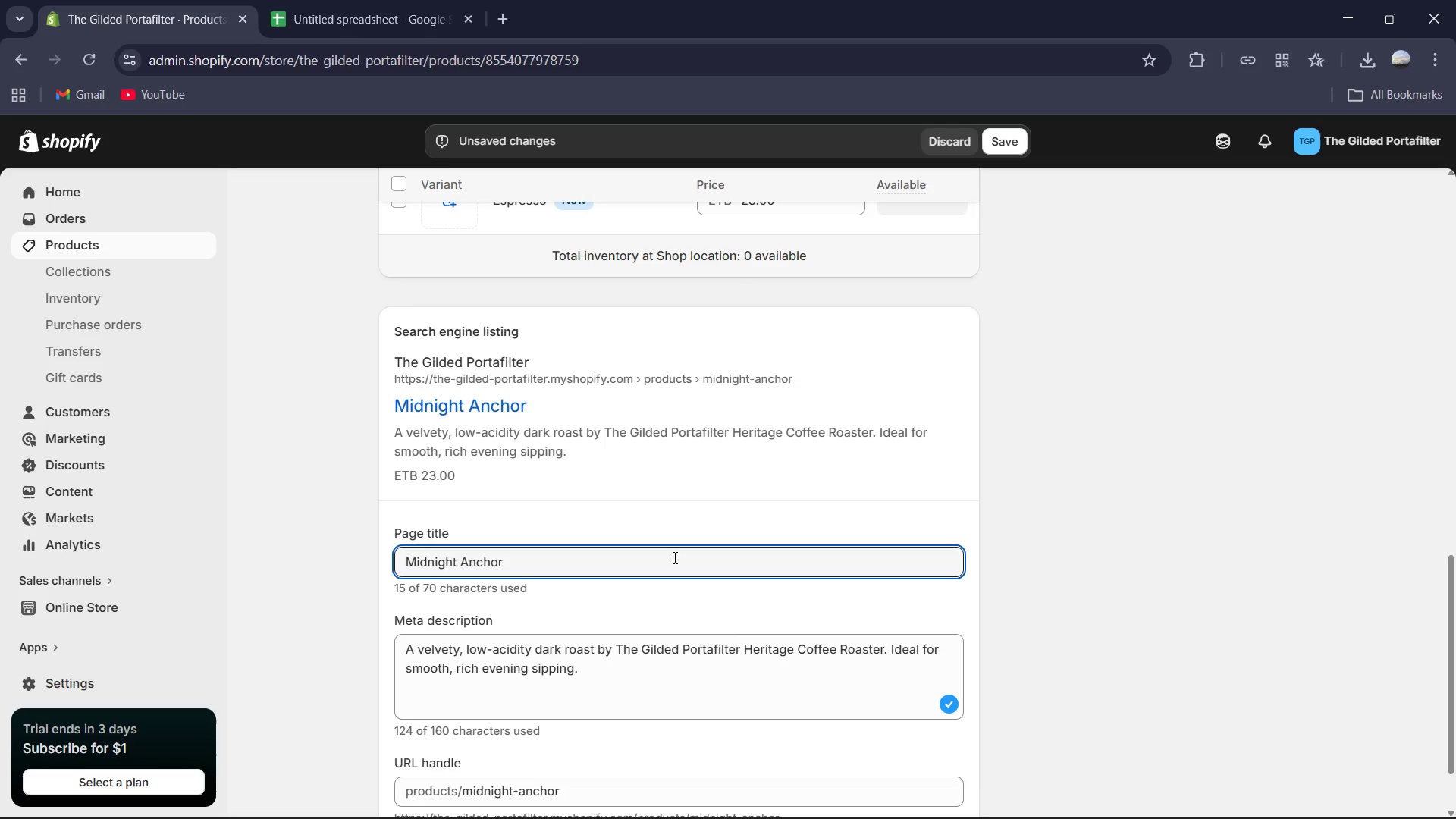 
type( | gilded Portafilter )
 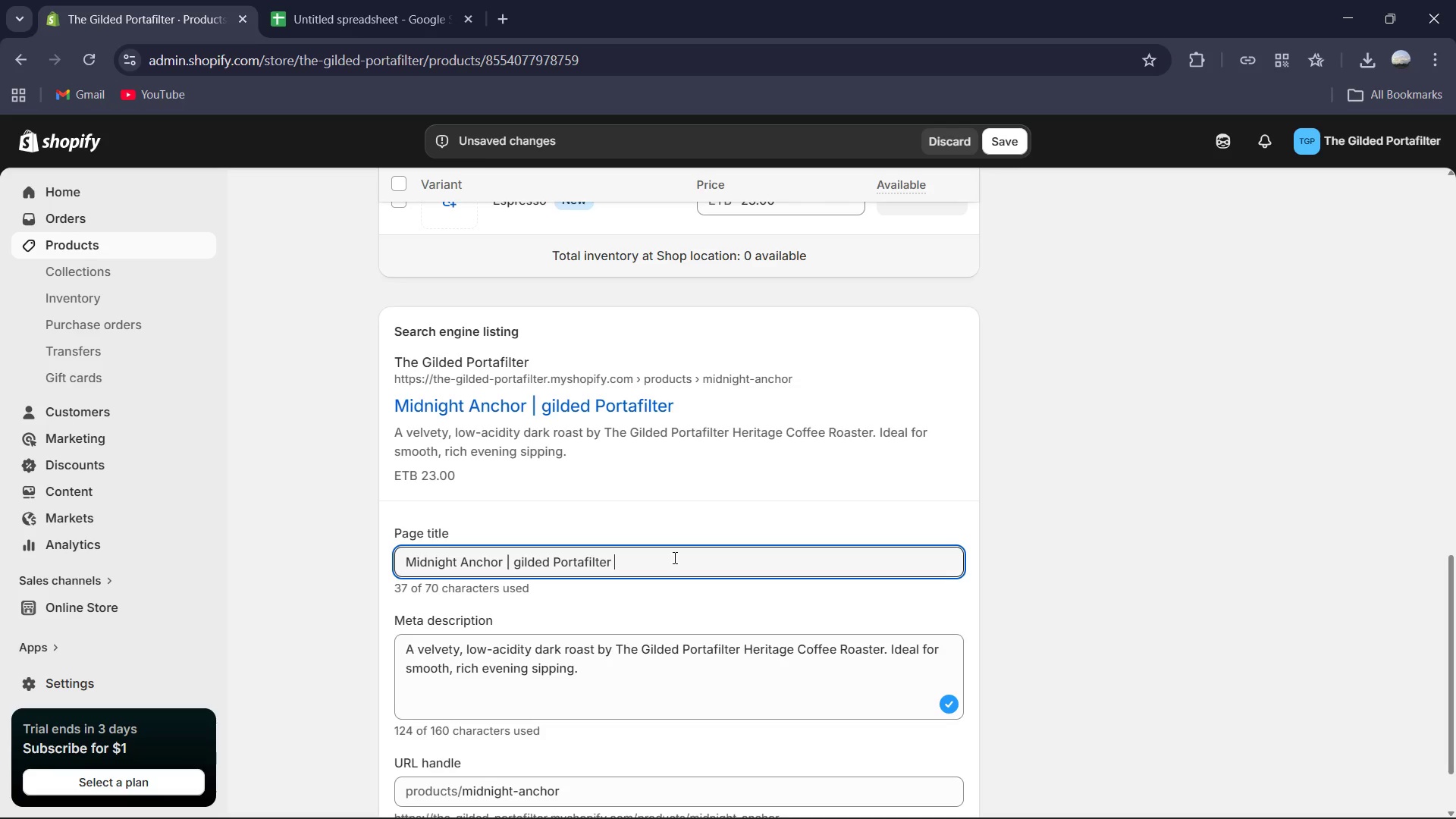 
scroll: coordinate [668, 570], scroll_direction: up, amount: 12.0
 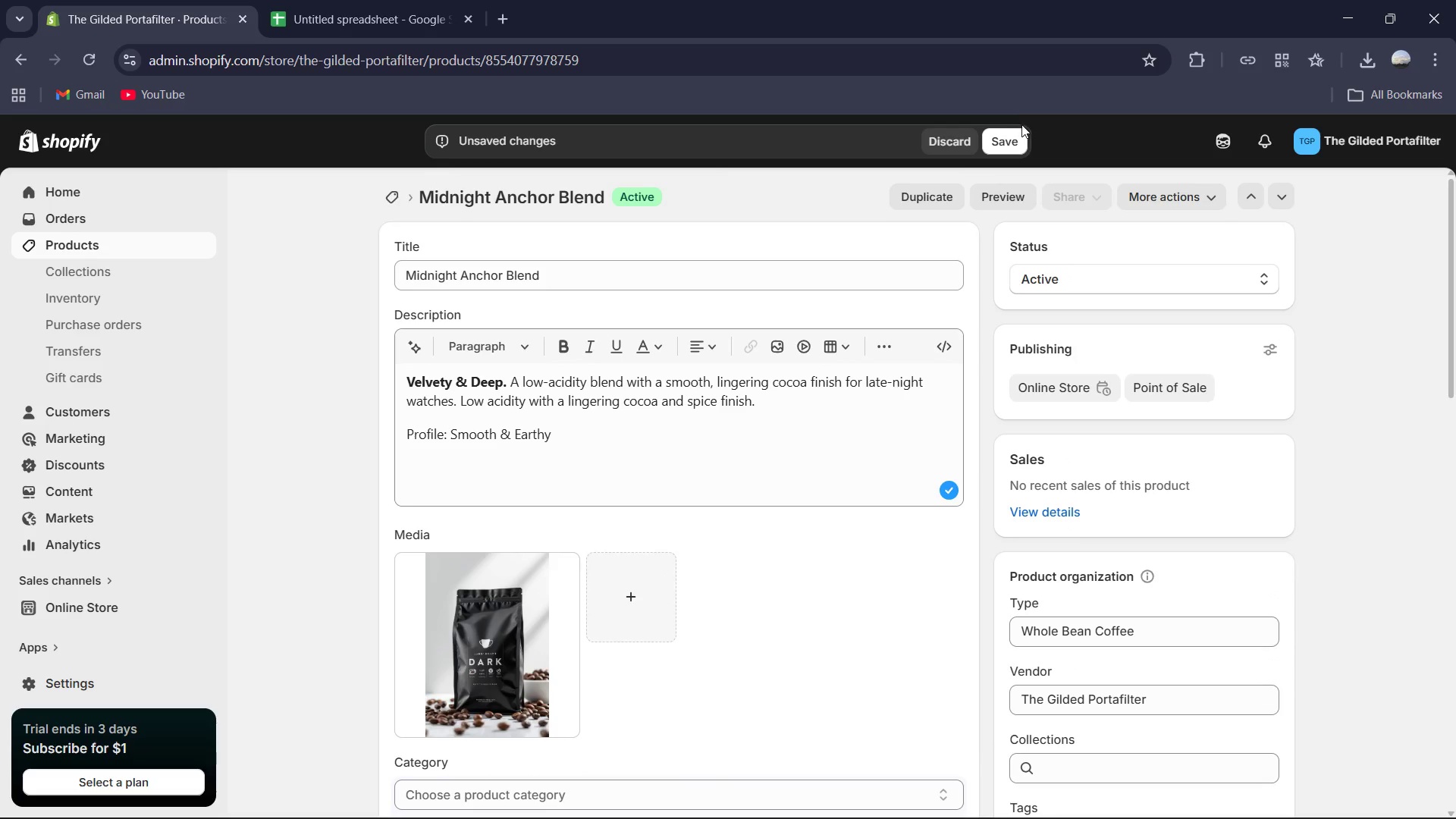 
left_click([1003, 139])
 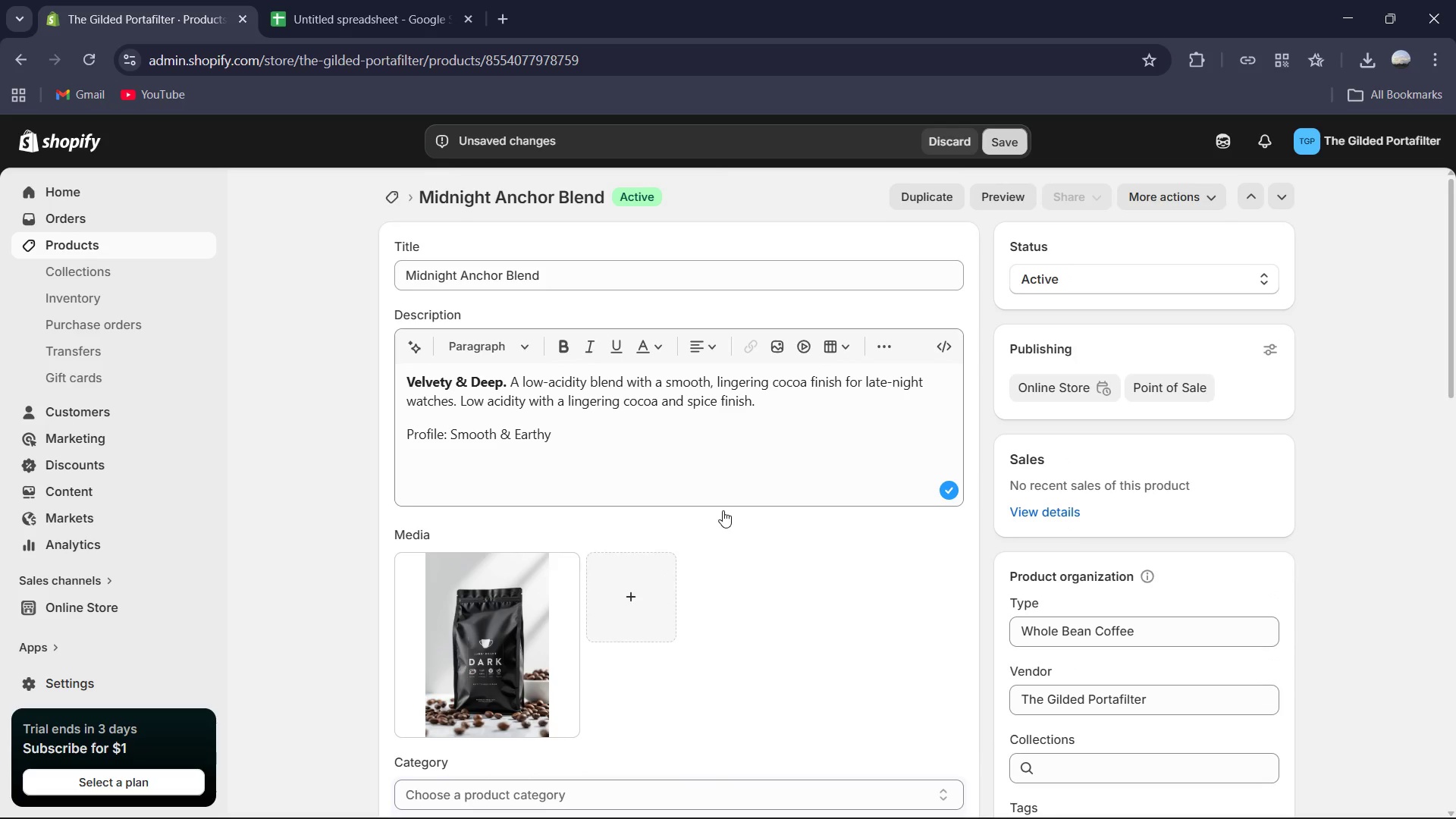 
scroll: coordinate [723, 511], scroll_direction: down, amount: 4.0
 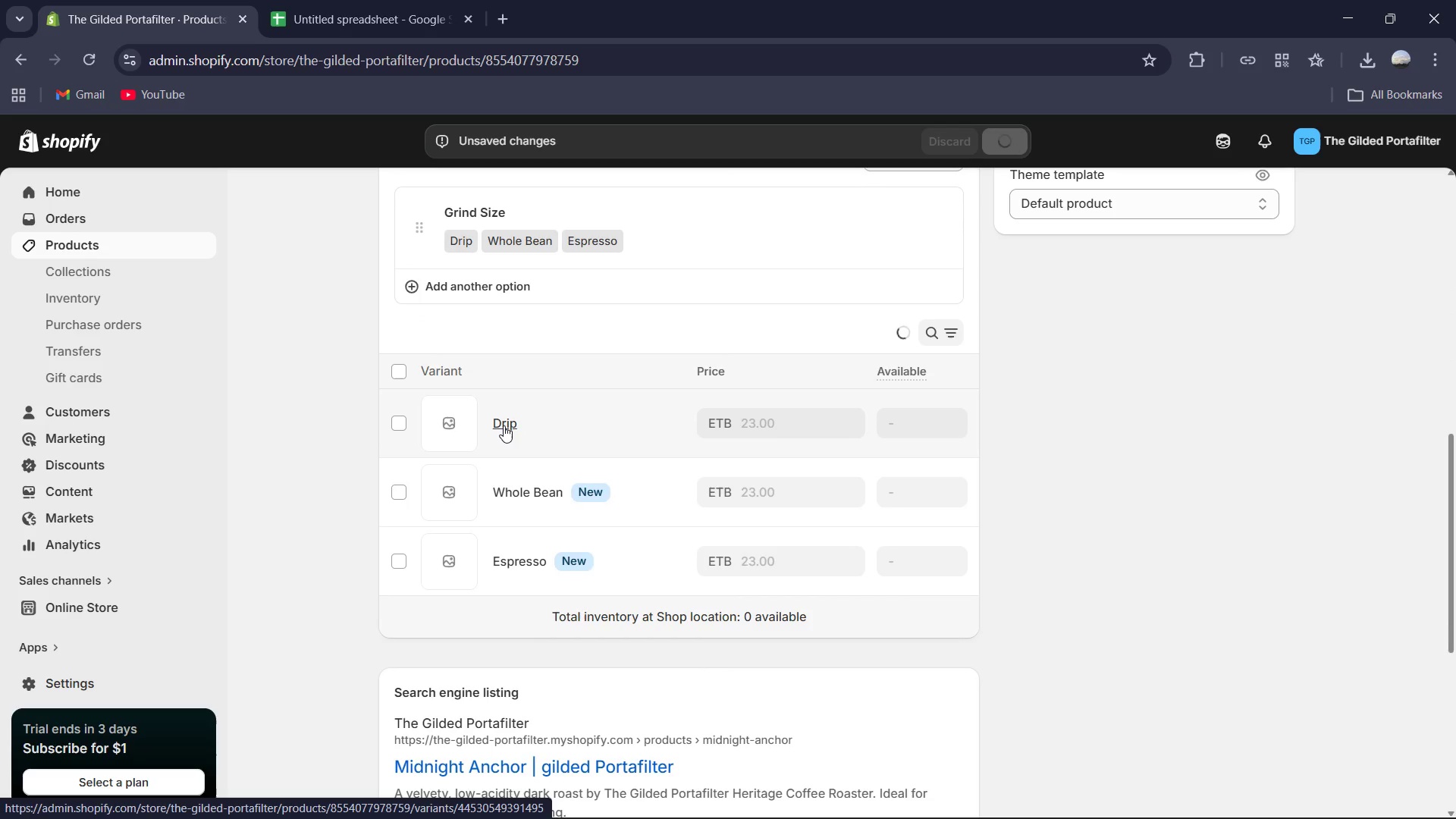 
left_click([504, 425])
 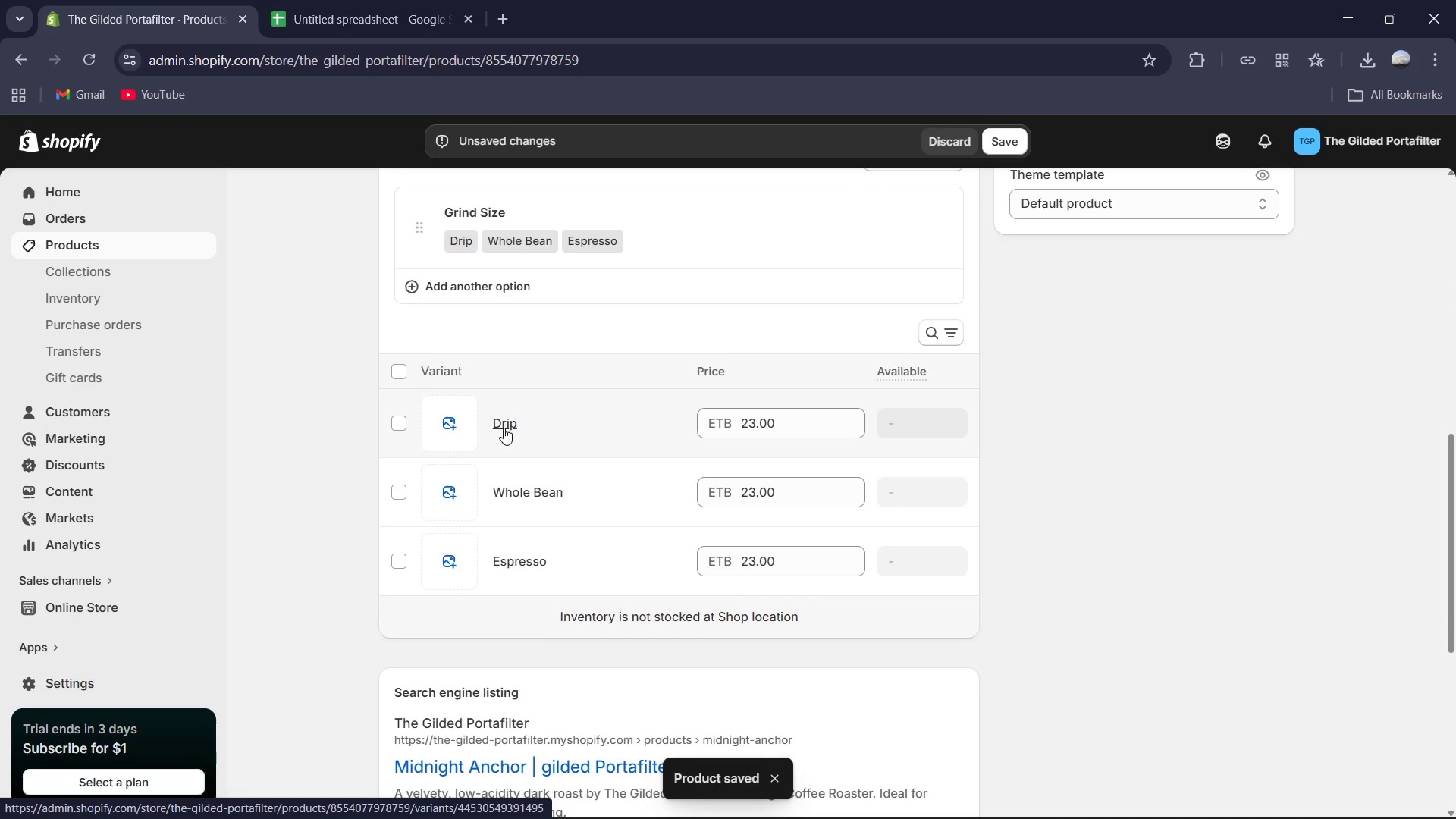 
mouse_move([535, 493])
 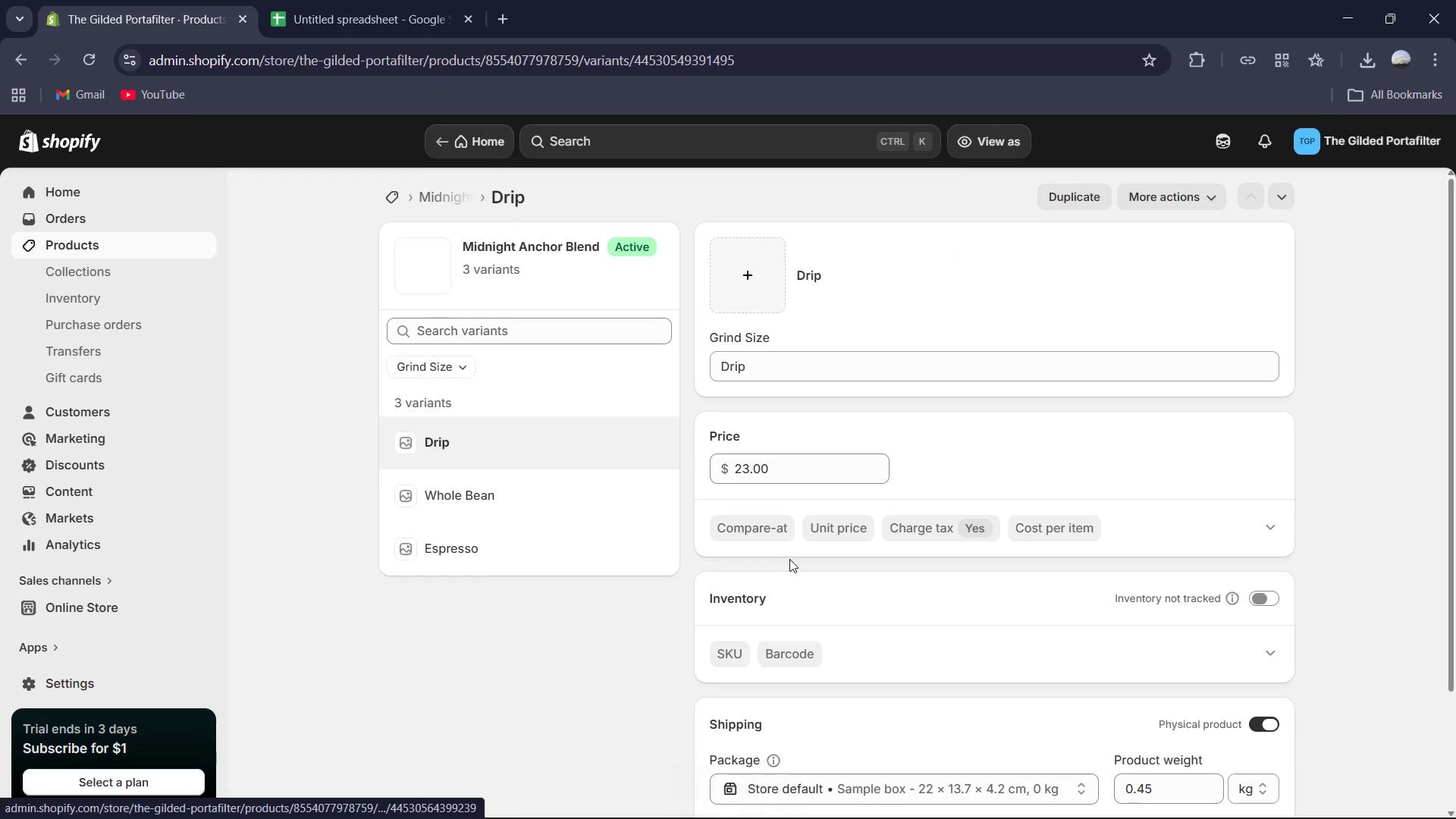 
scroll: coordinate [792, 570], scroll_direction: down, amount: 1.0
 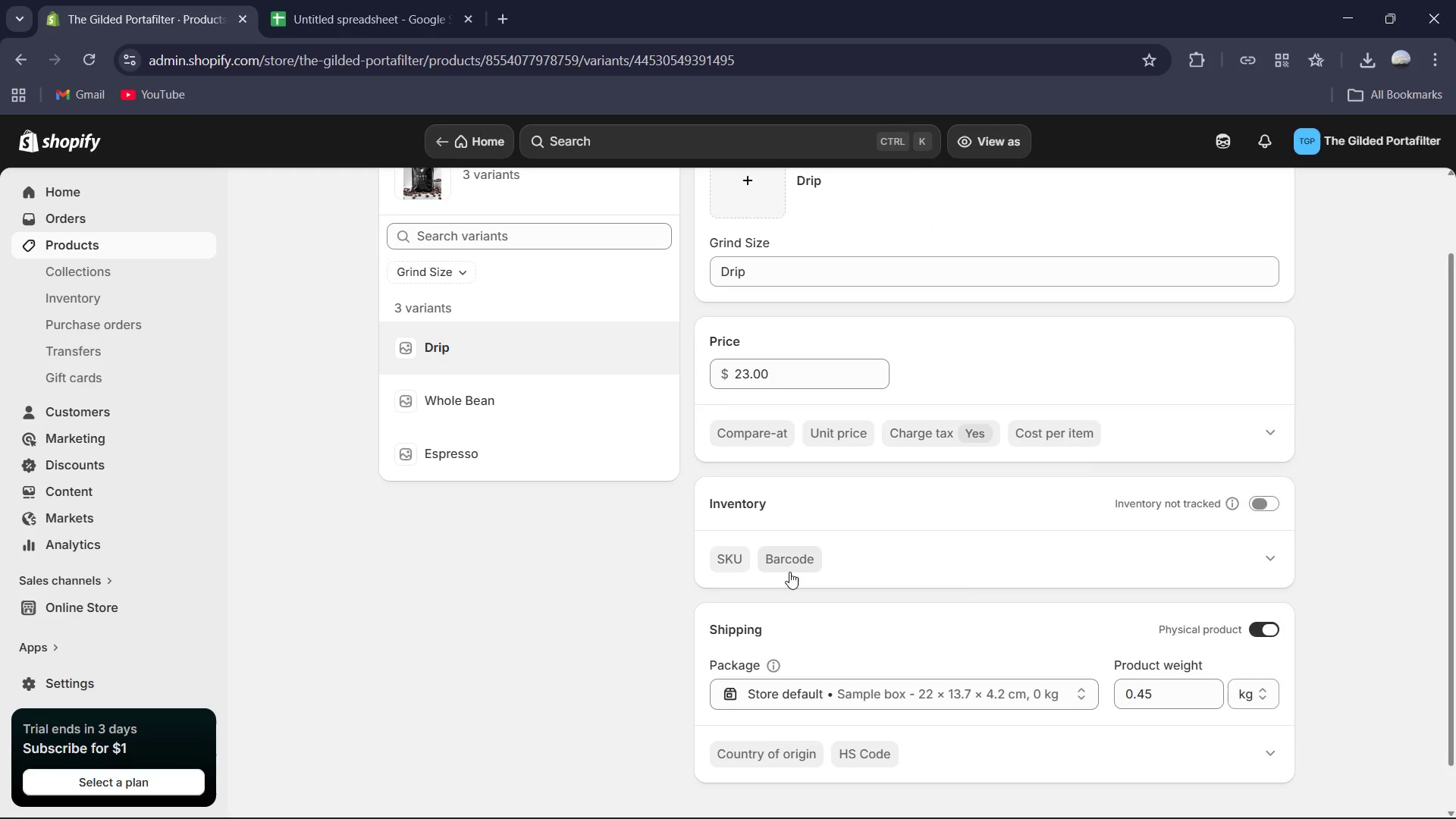 
wait(5.01)
 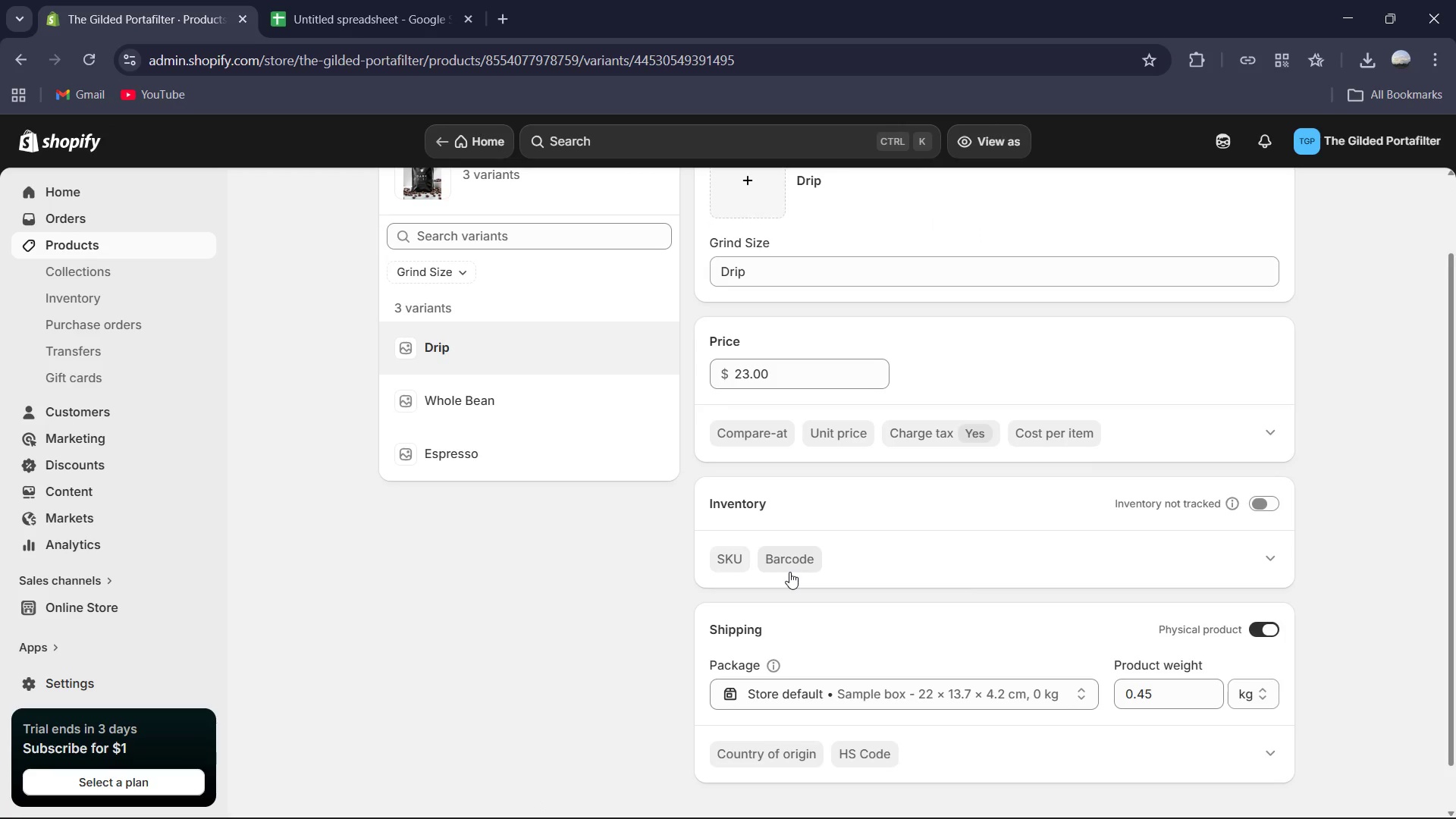 
left_click([739, 564])
 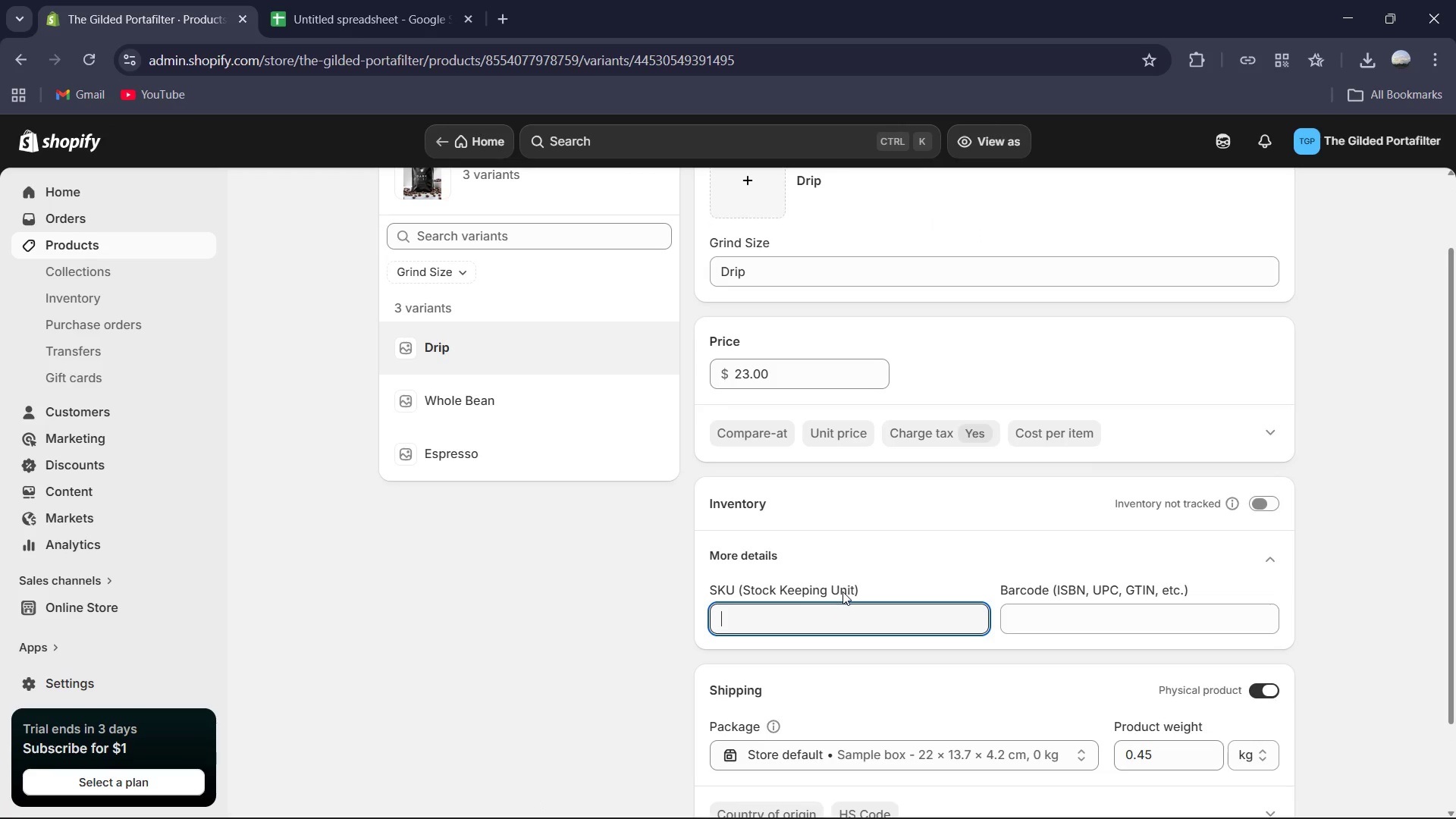 
scroll: coordinate [843, 592], scroll_direction: down, amount: 1.0
 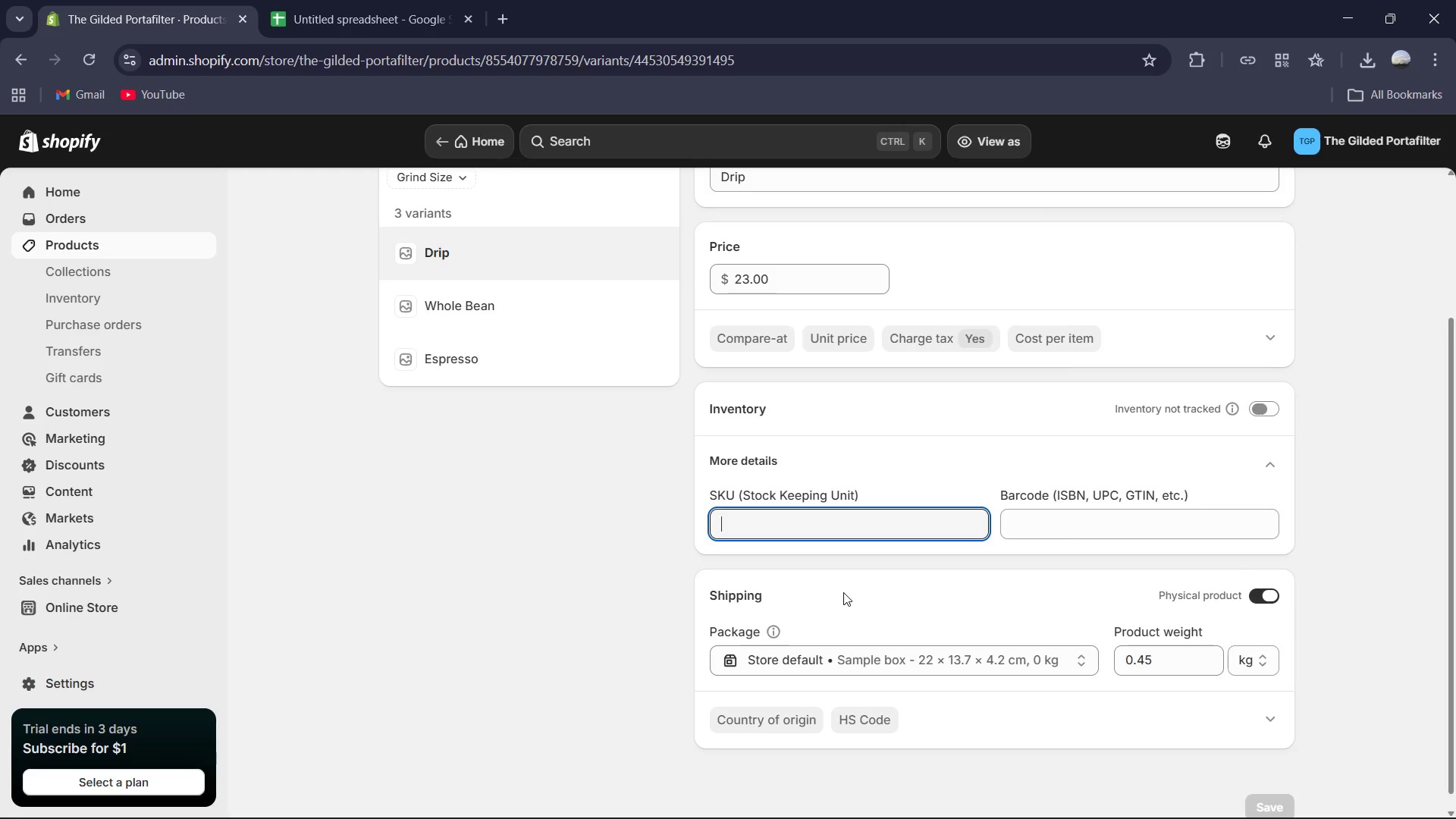 
key(Control+V)
 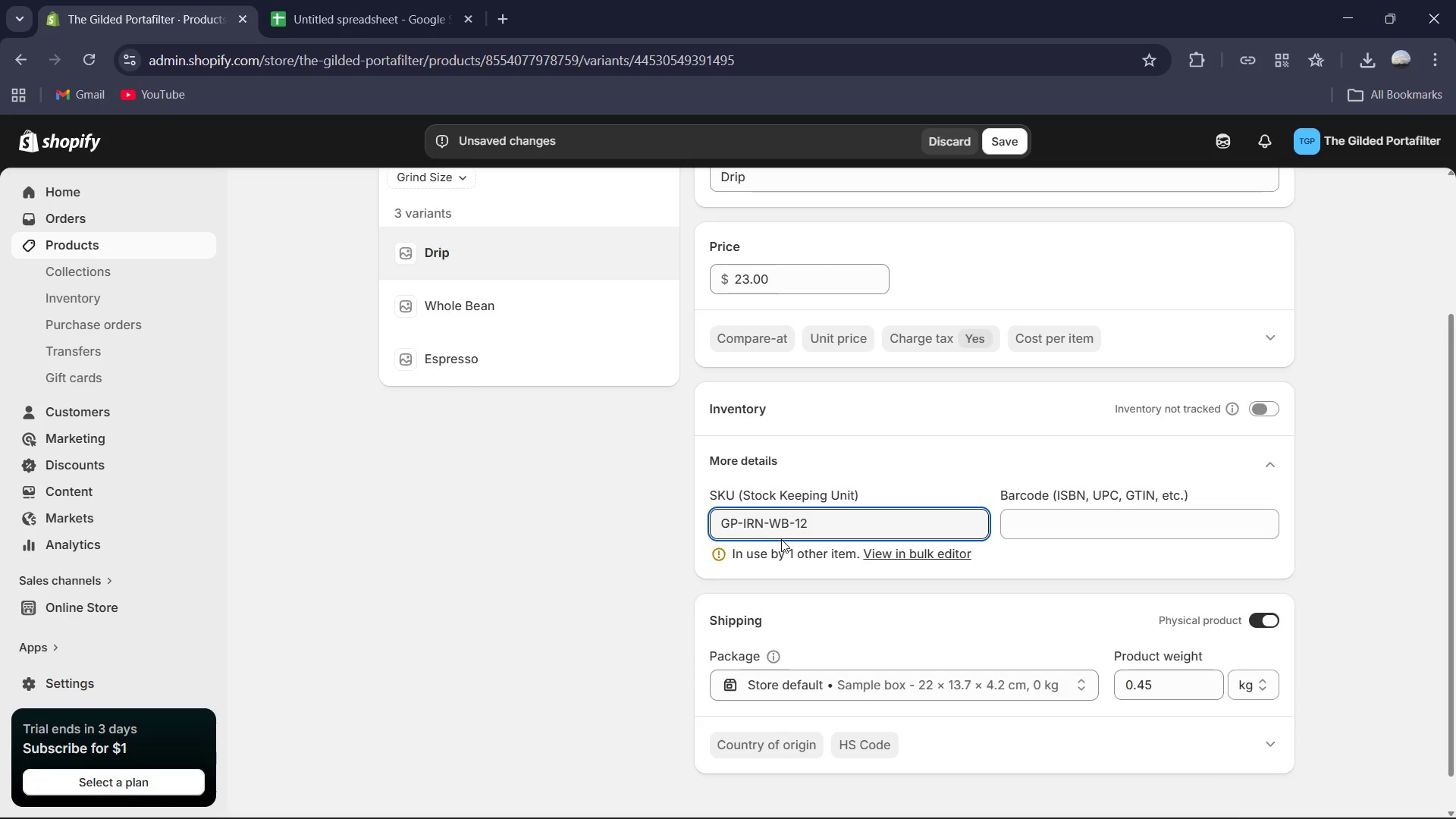 
left_click([763, 527])
 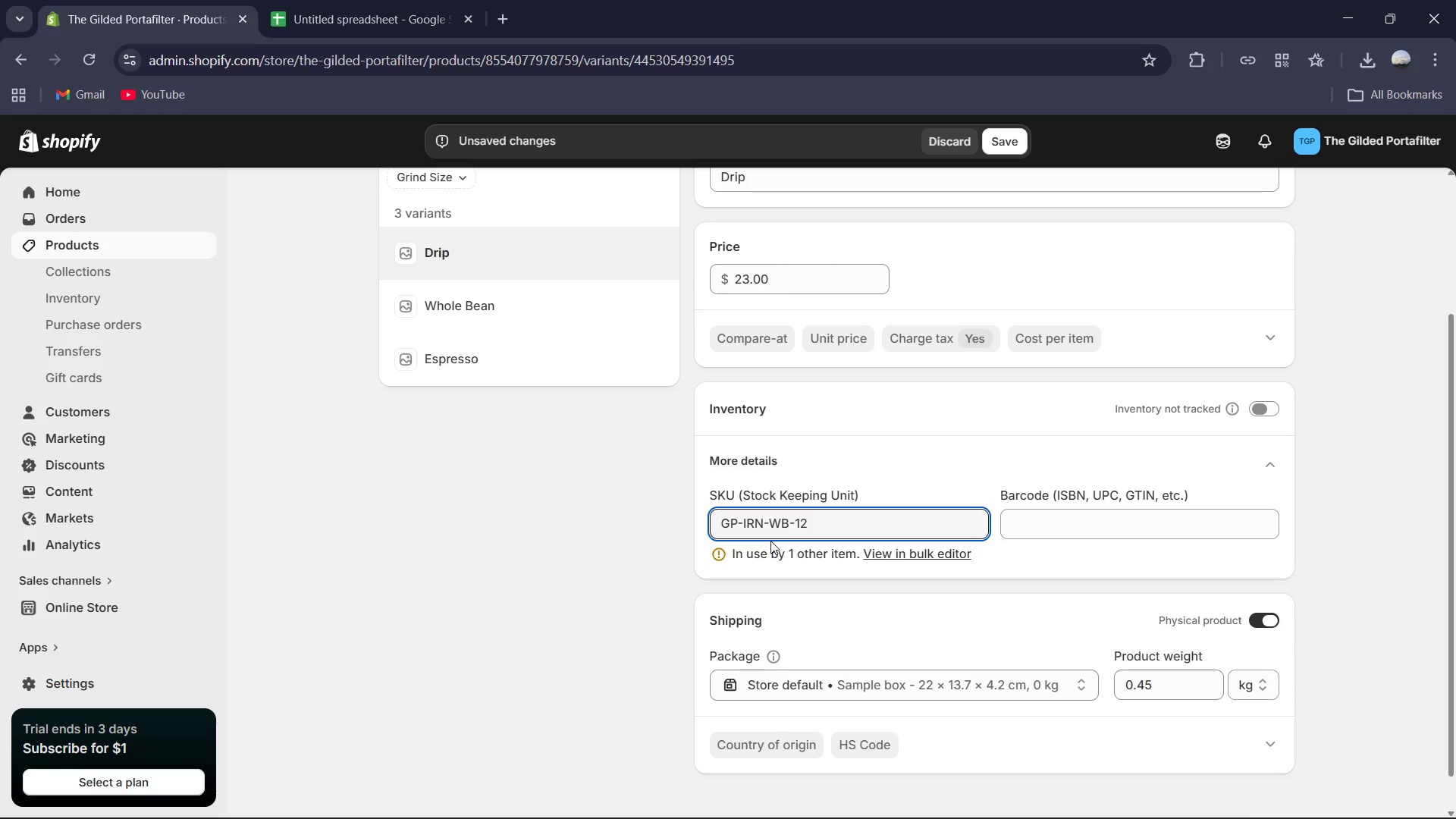 
key(Backspace)
key(Backspace)
key(Backspace)
type(MID)
 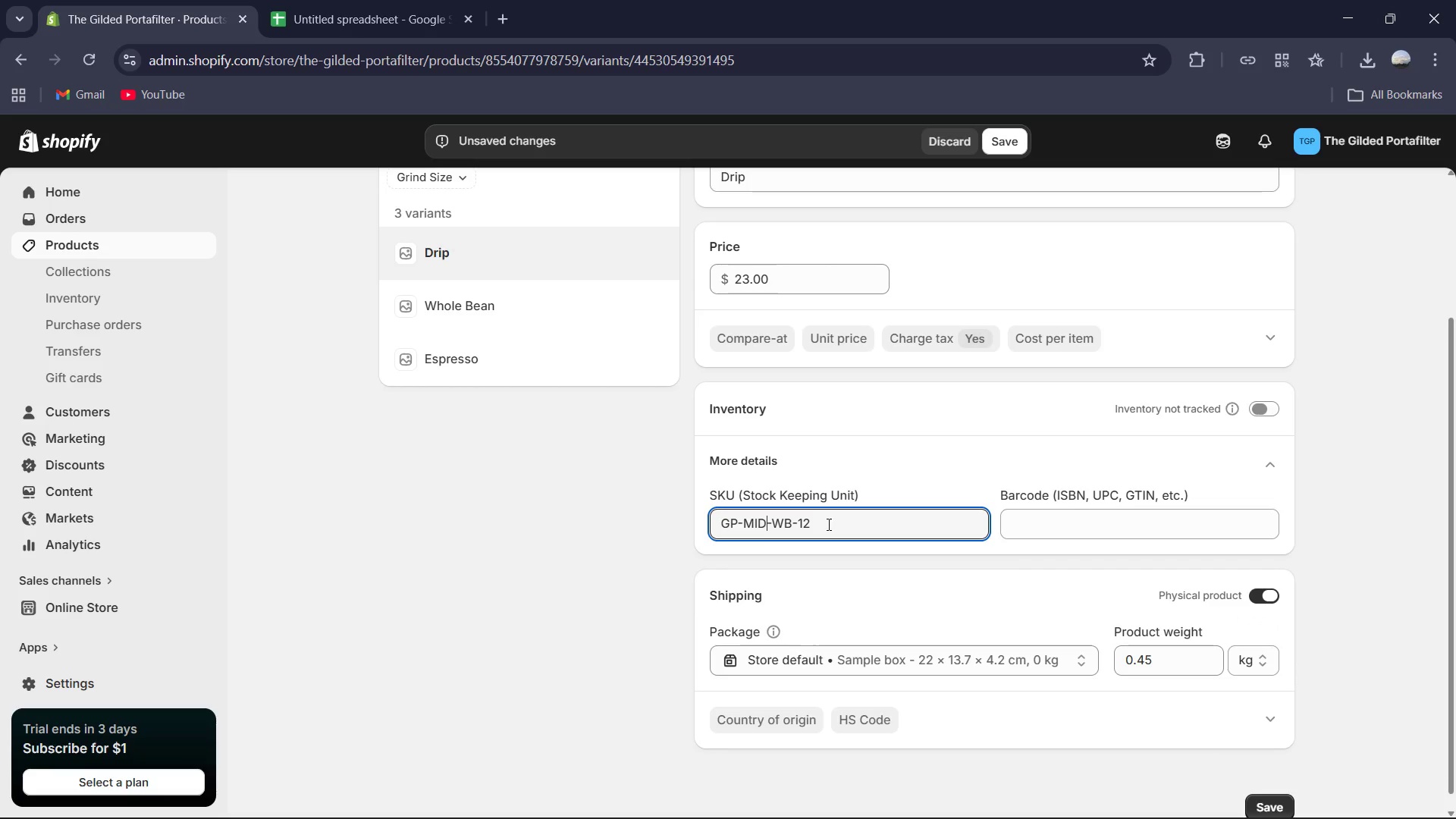 
key(Control+A)
 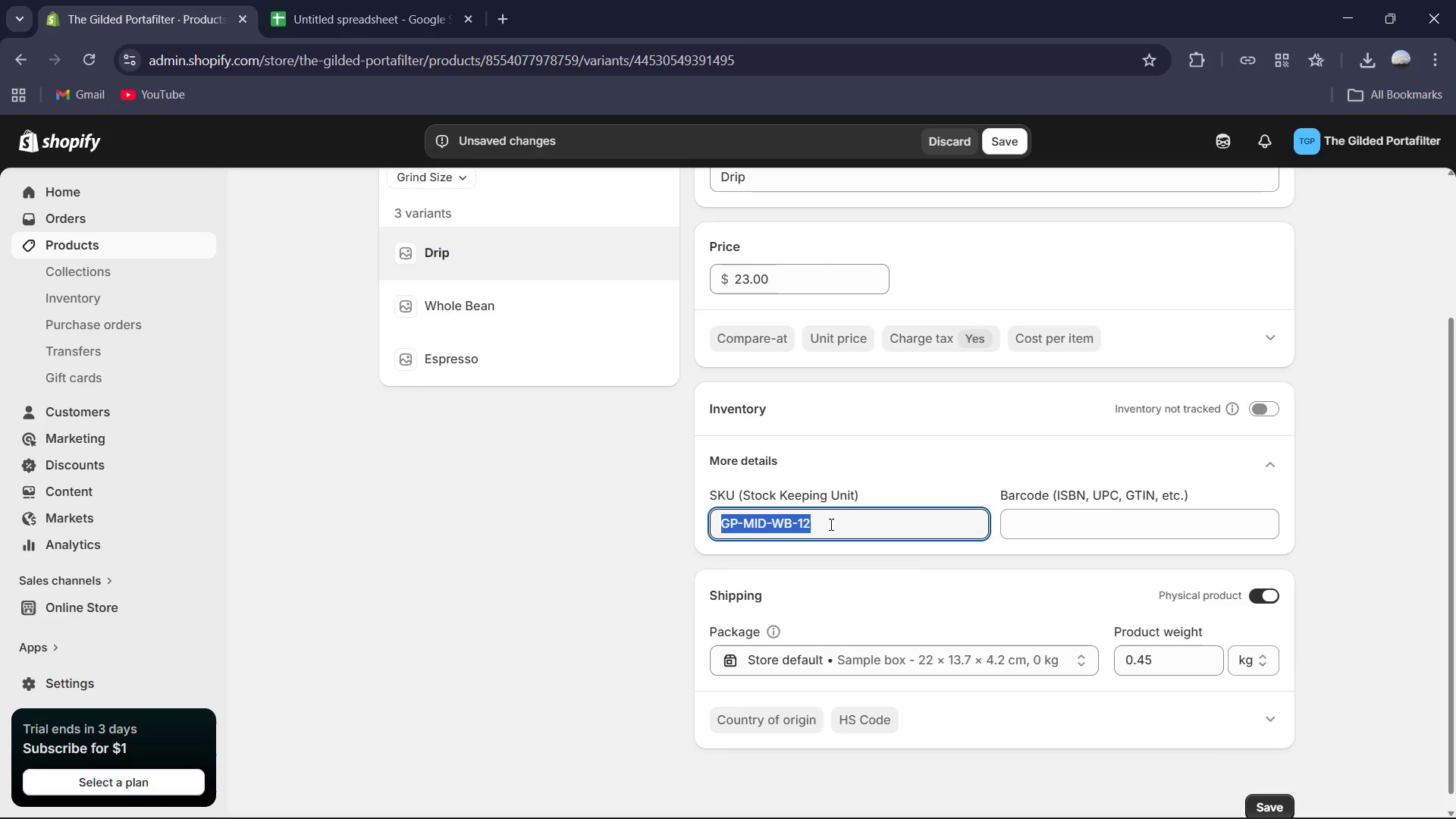 
key(Control+C)
 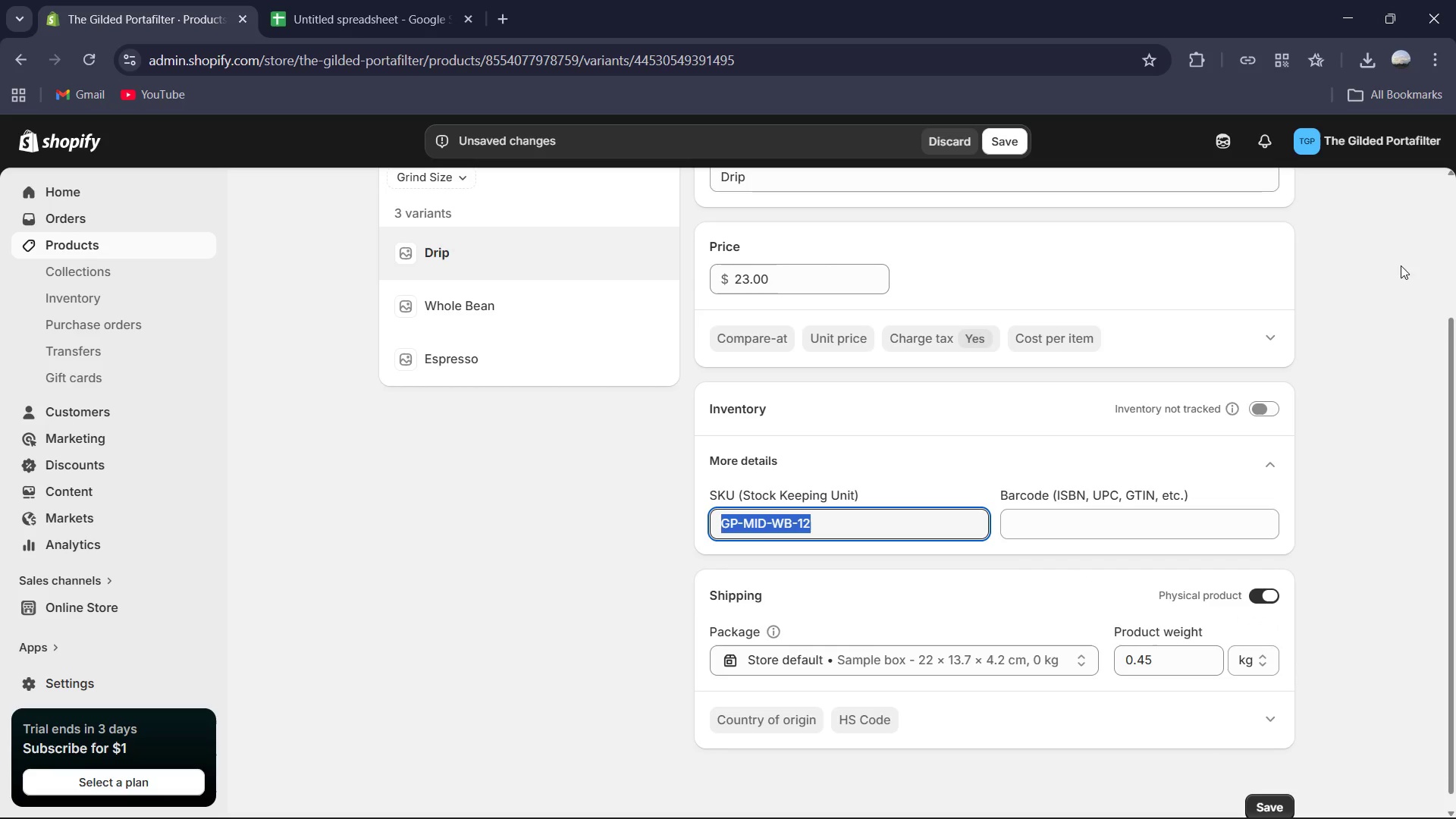 
left_click([1266, 411])
 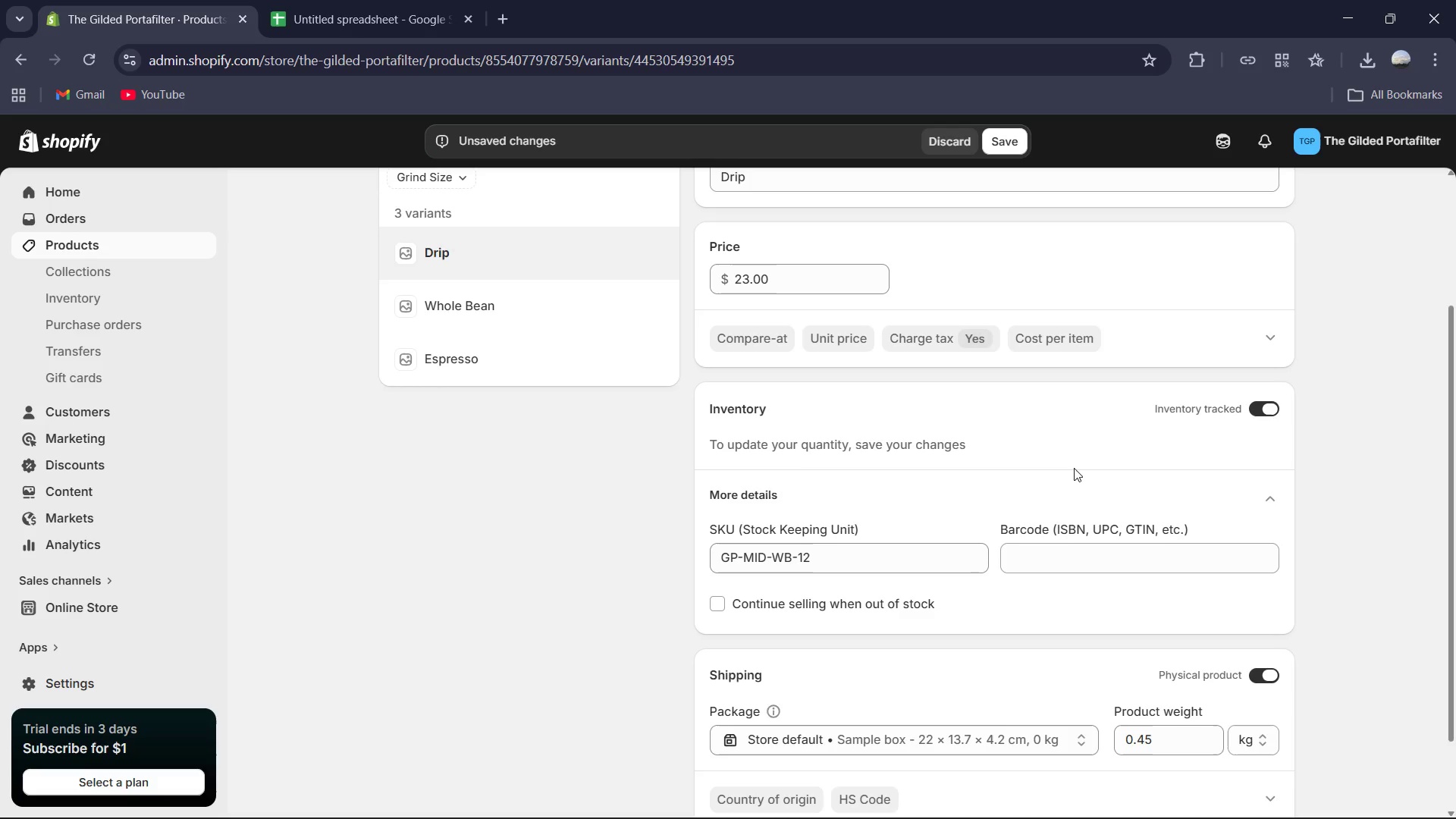 
scroll: coordinate [1074, 469], scroll_direction: down, amount: 2.0
 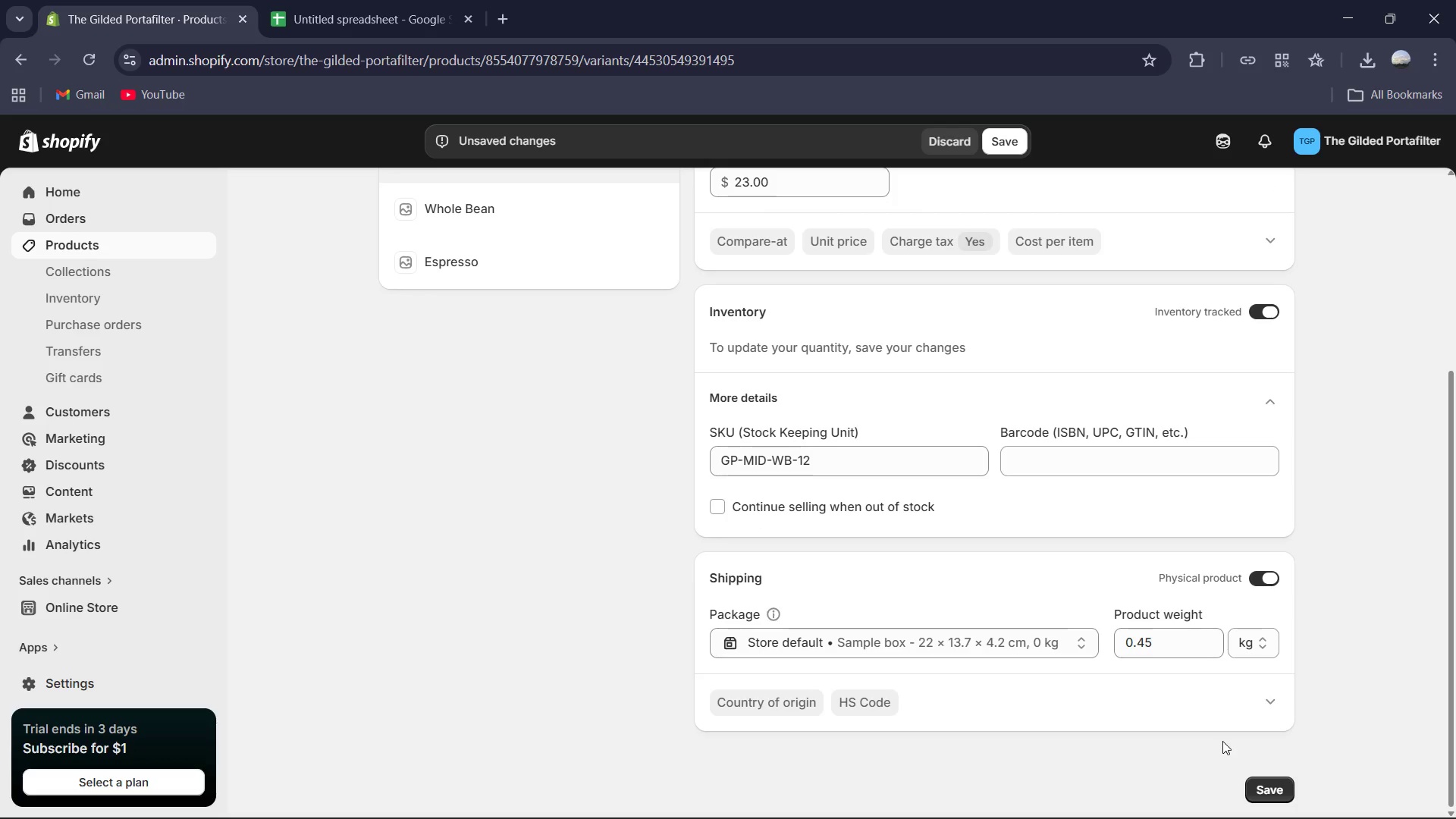 
scroll: coordinate [970, 241], scroll_direction: up, amount: 2.0
 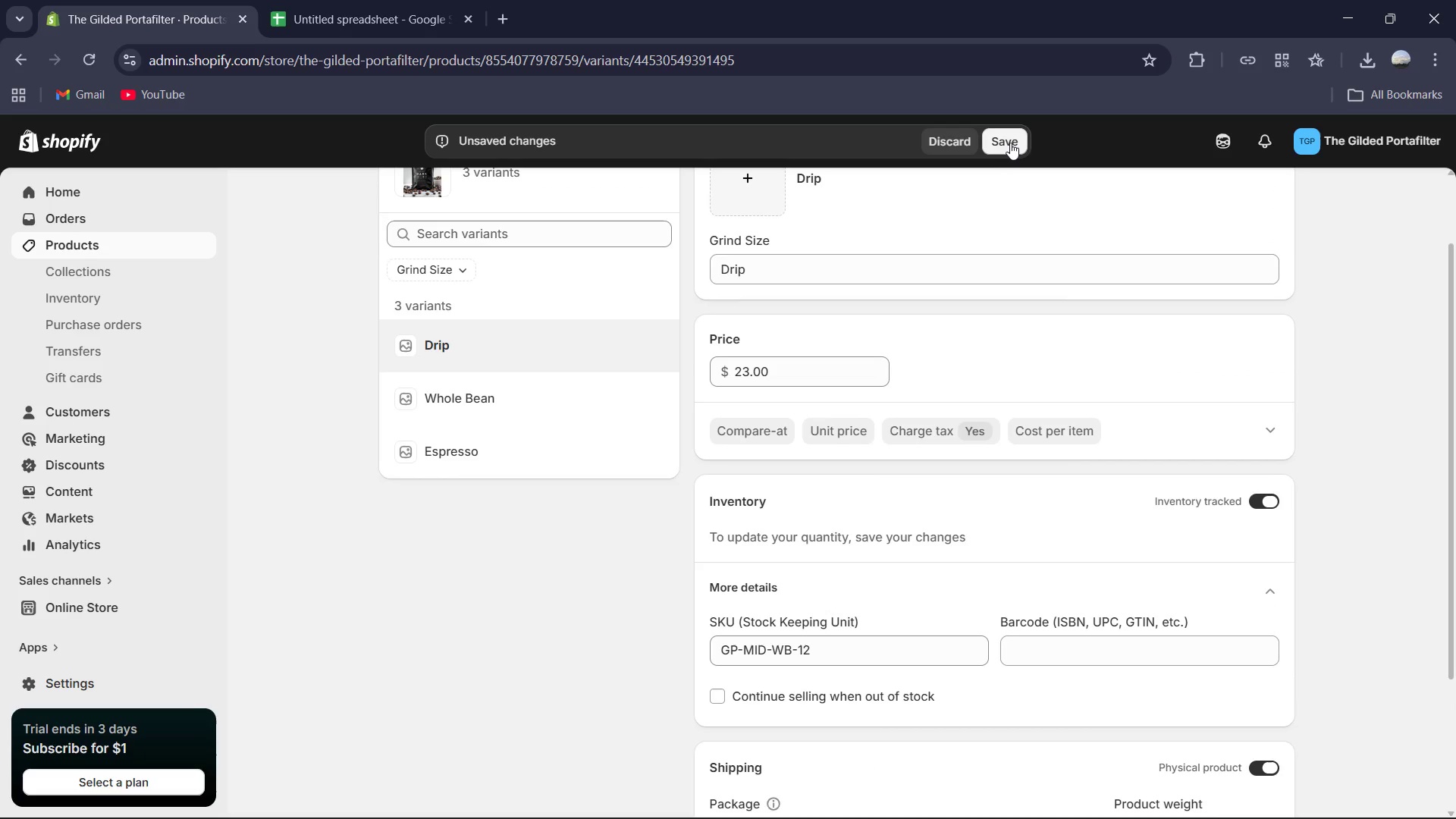 
left_click([1015, 142])
 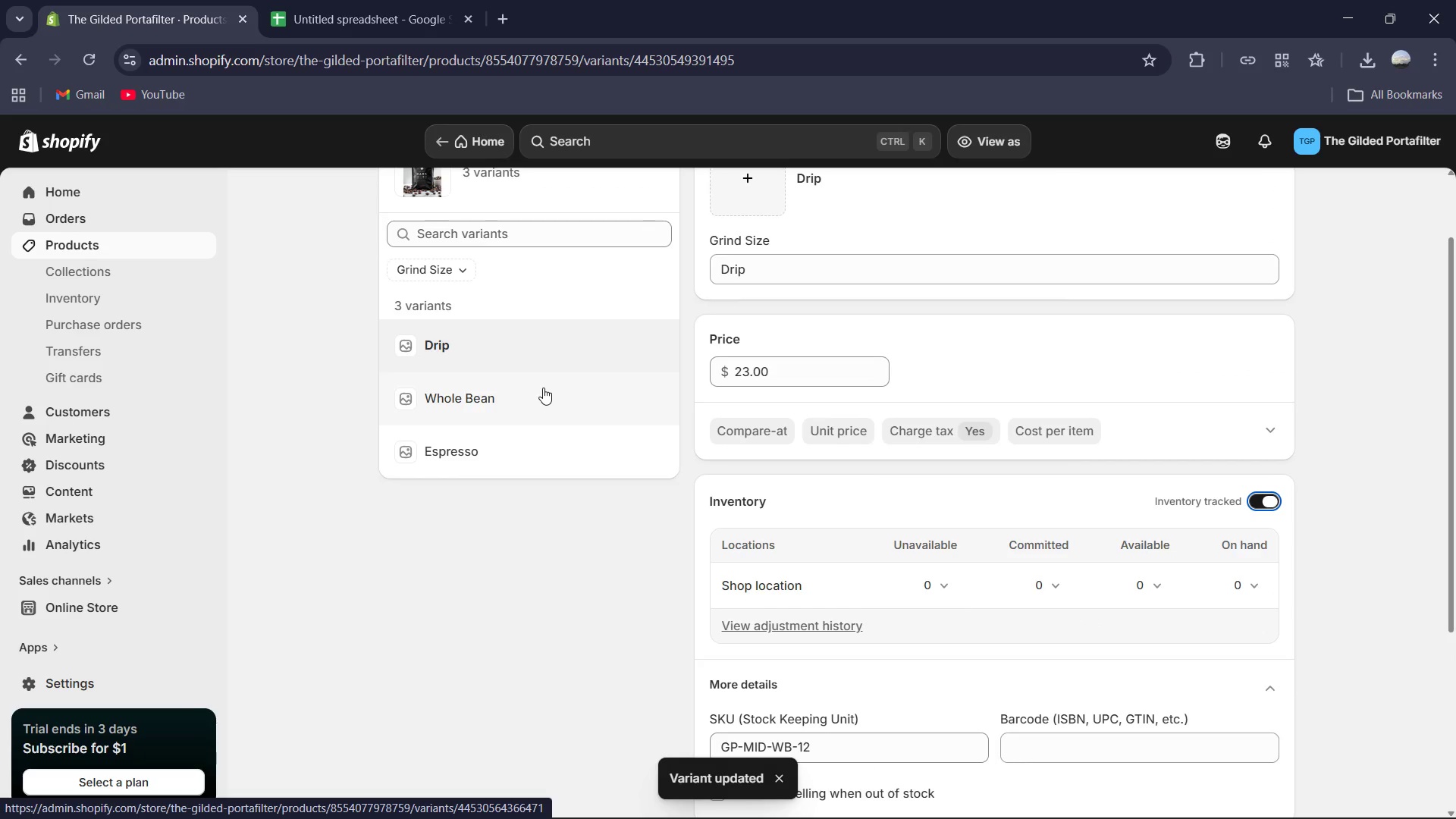 
wait(9.67)
 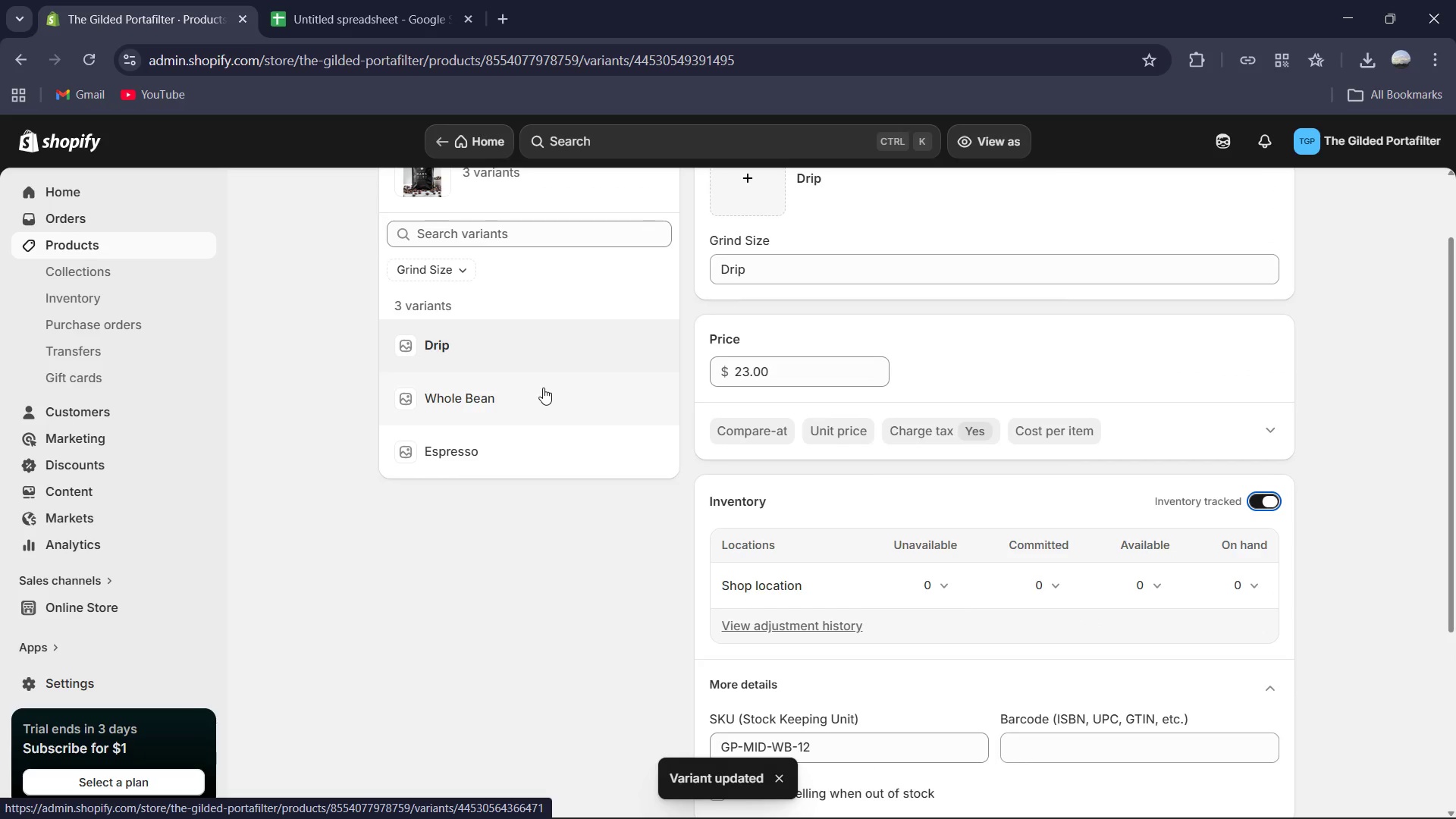 
left_click([877, 704])
 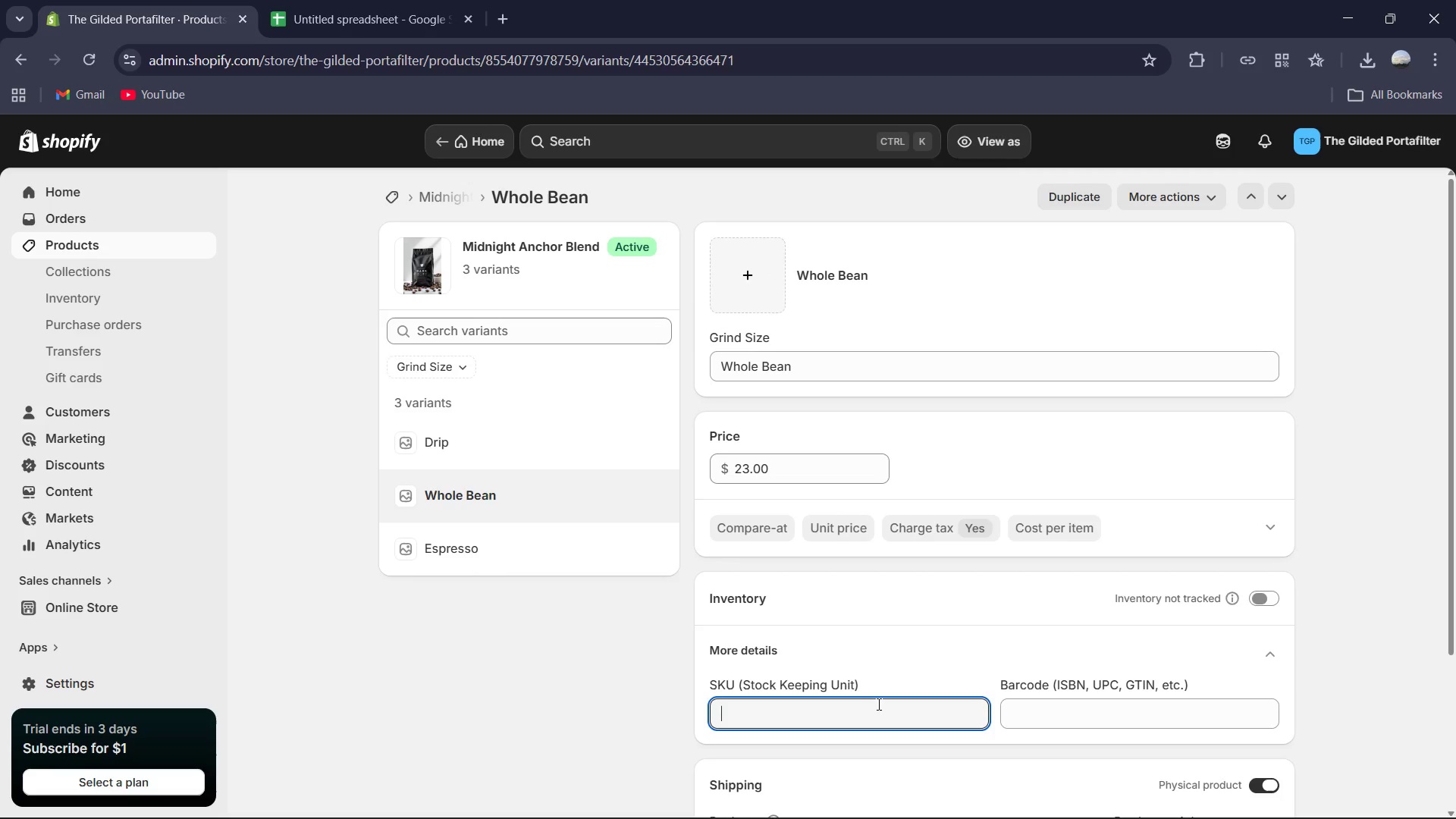 
key(Control+V)
 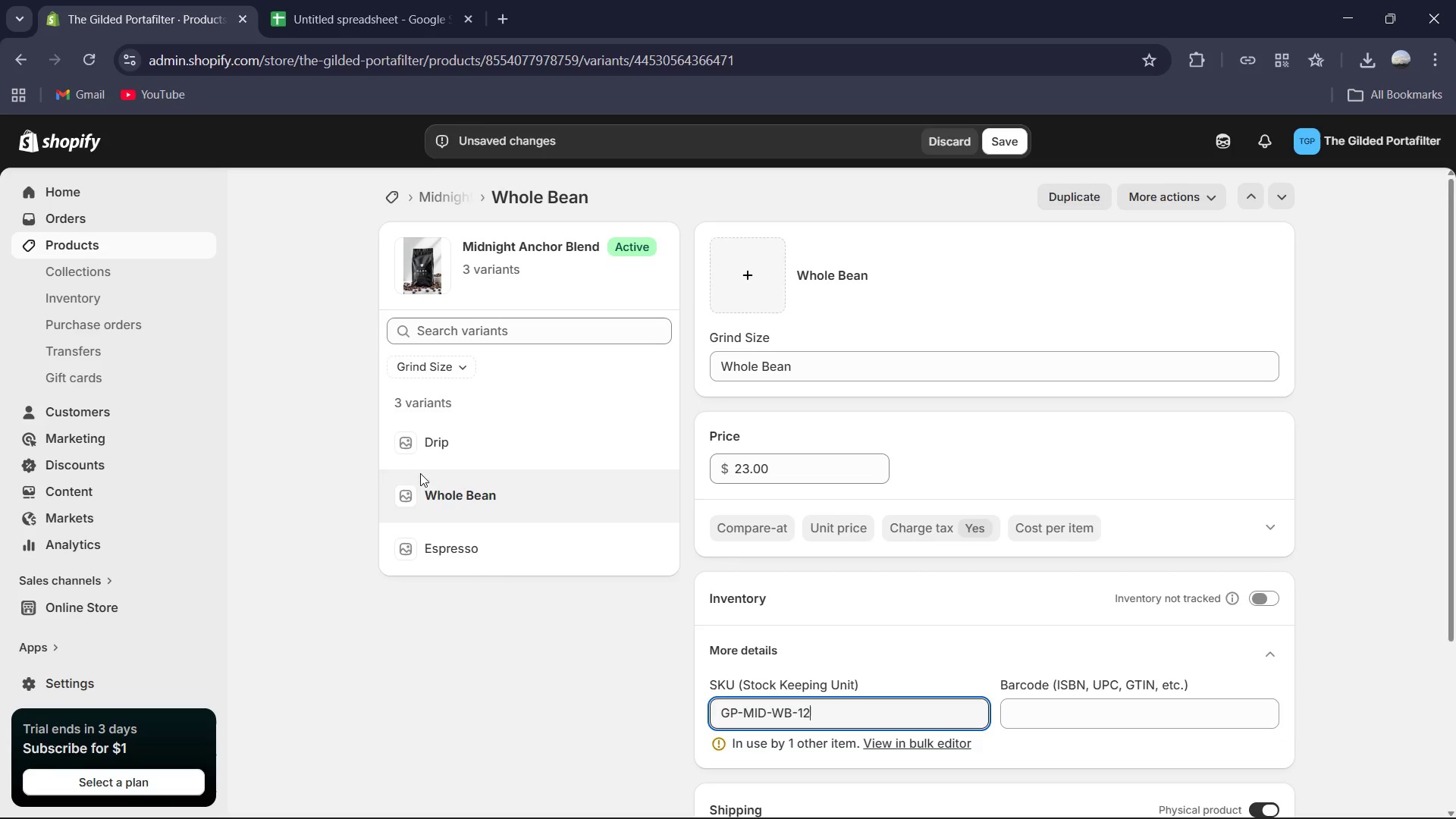 
wait(7.28)
 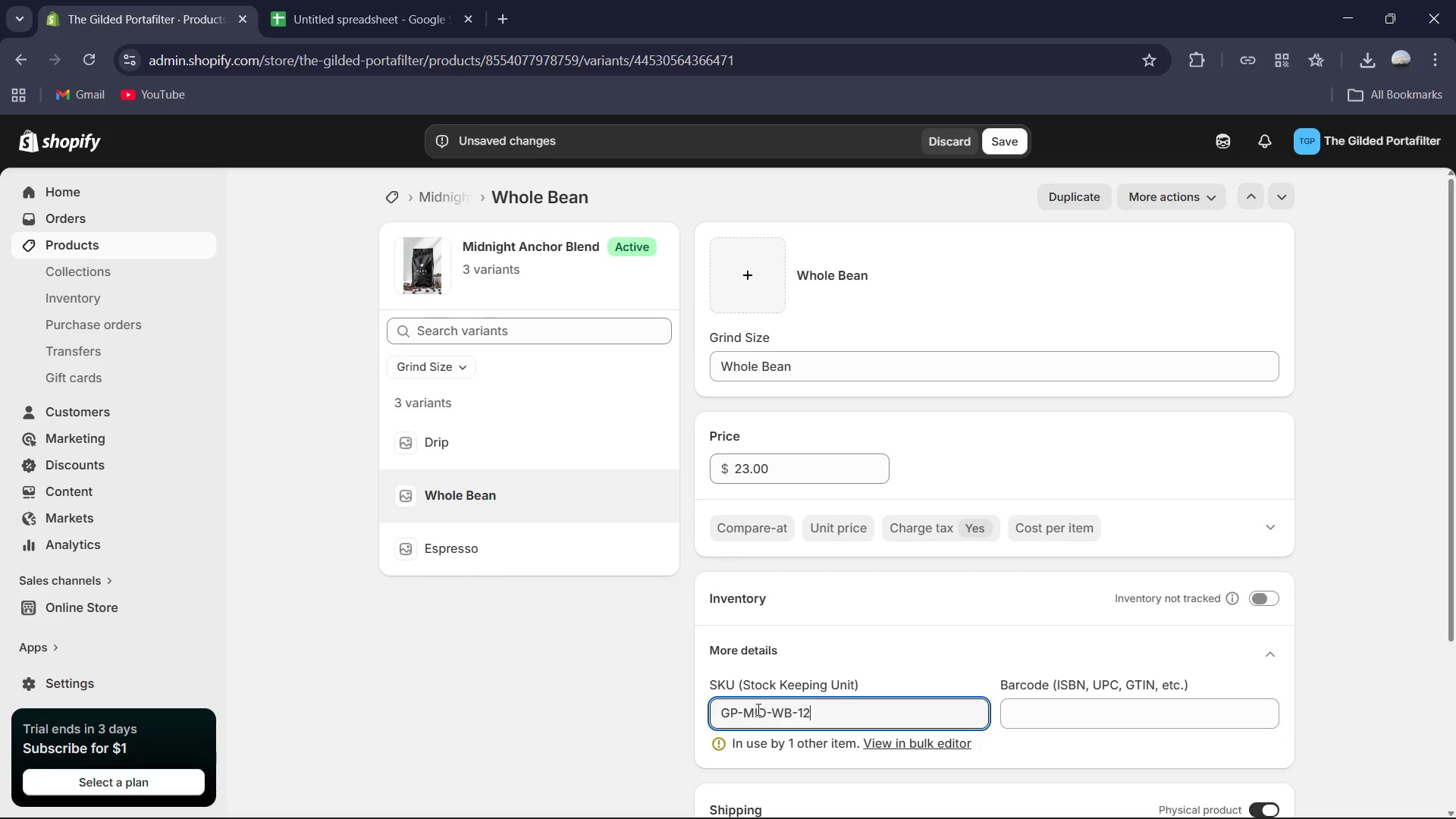 
scroll: coordinate [1226, 465], scroll_direction: down, amount: 5.0
 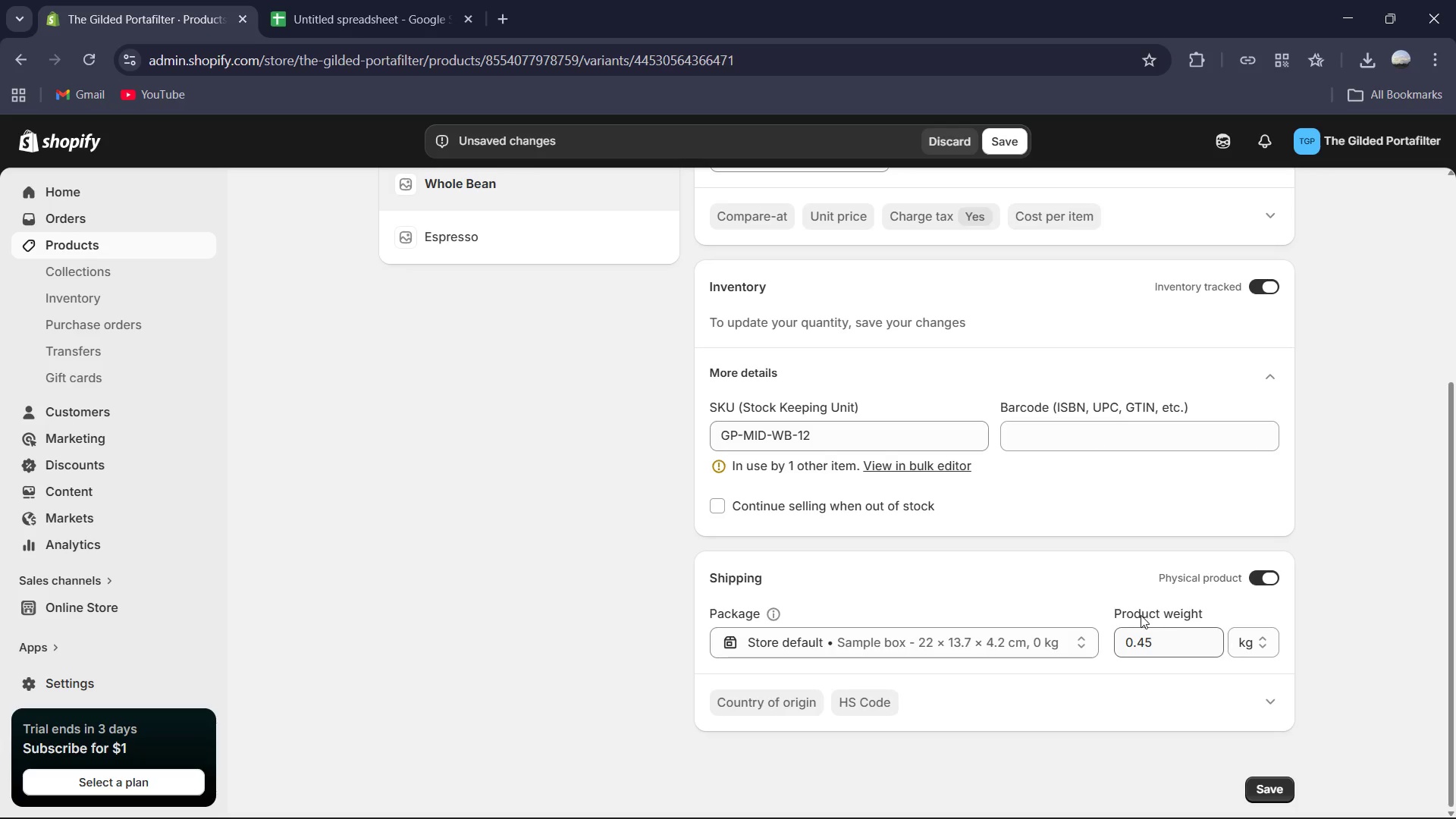 
scroll: coordinate [1120, 619], scroll_direction: up, amount: 4.0
 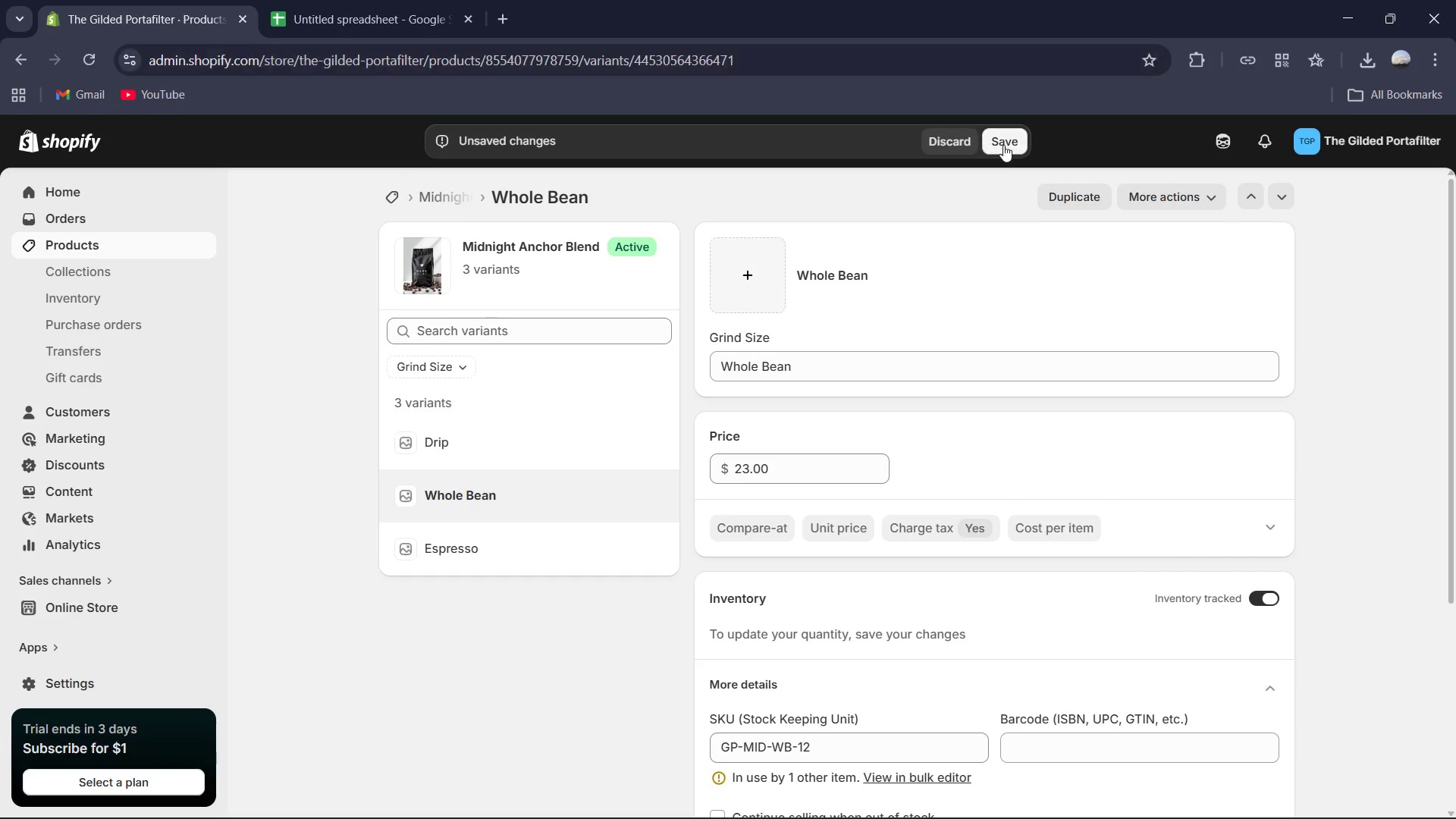 
left_click([1003, 143])
 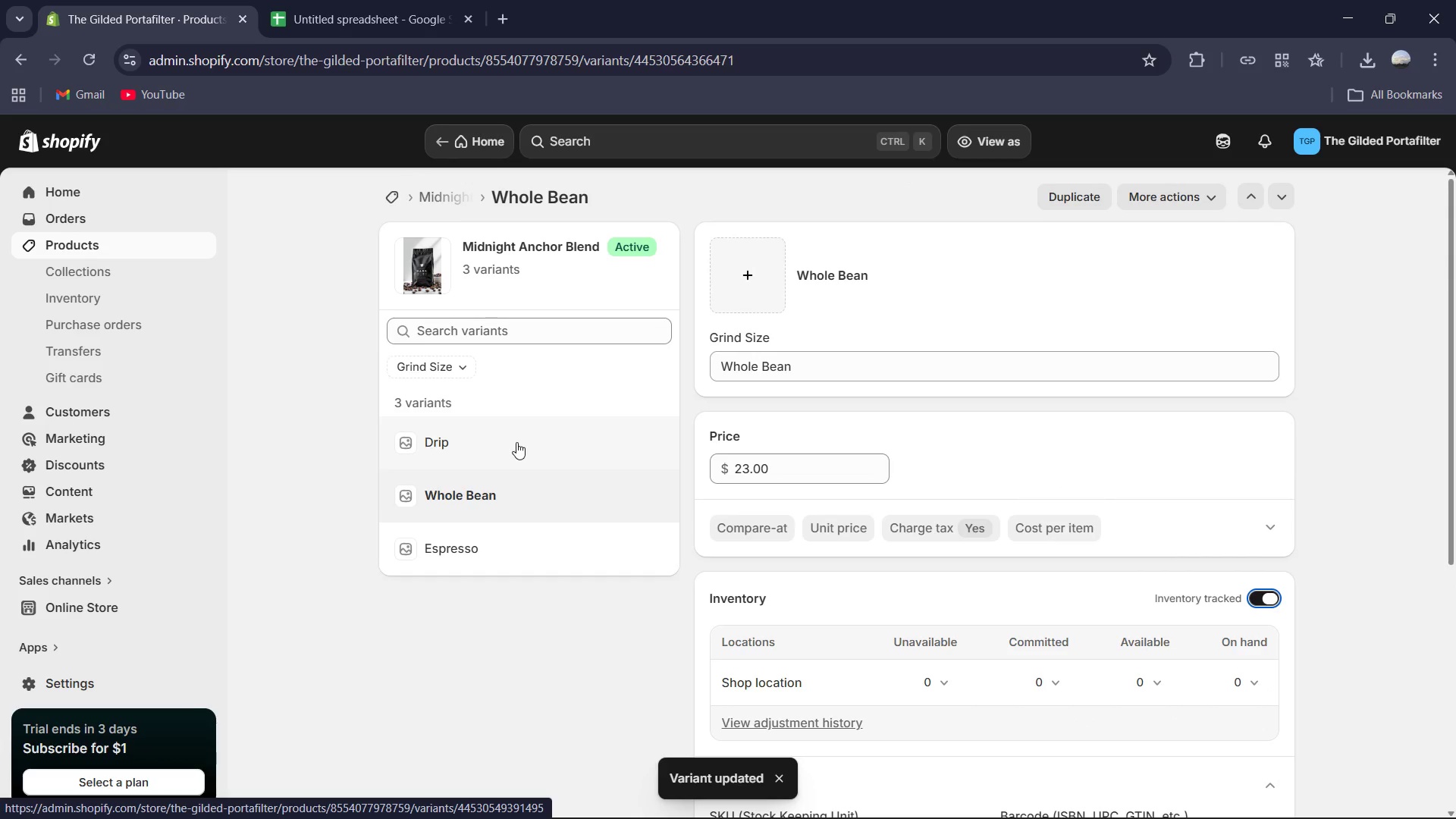 
left_click([516, 442])
 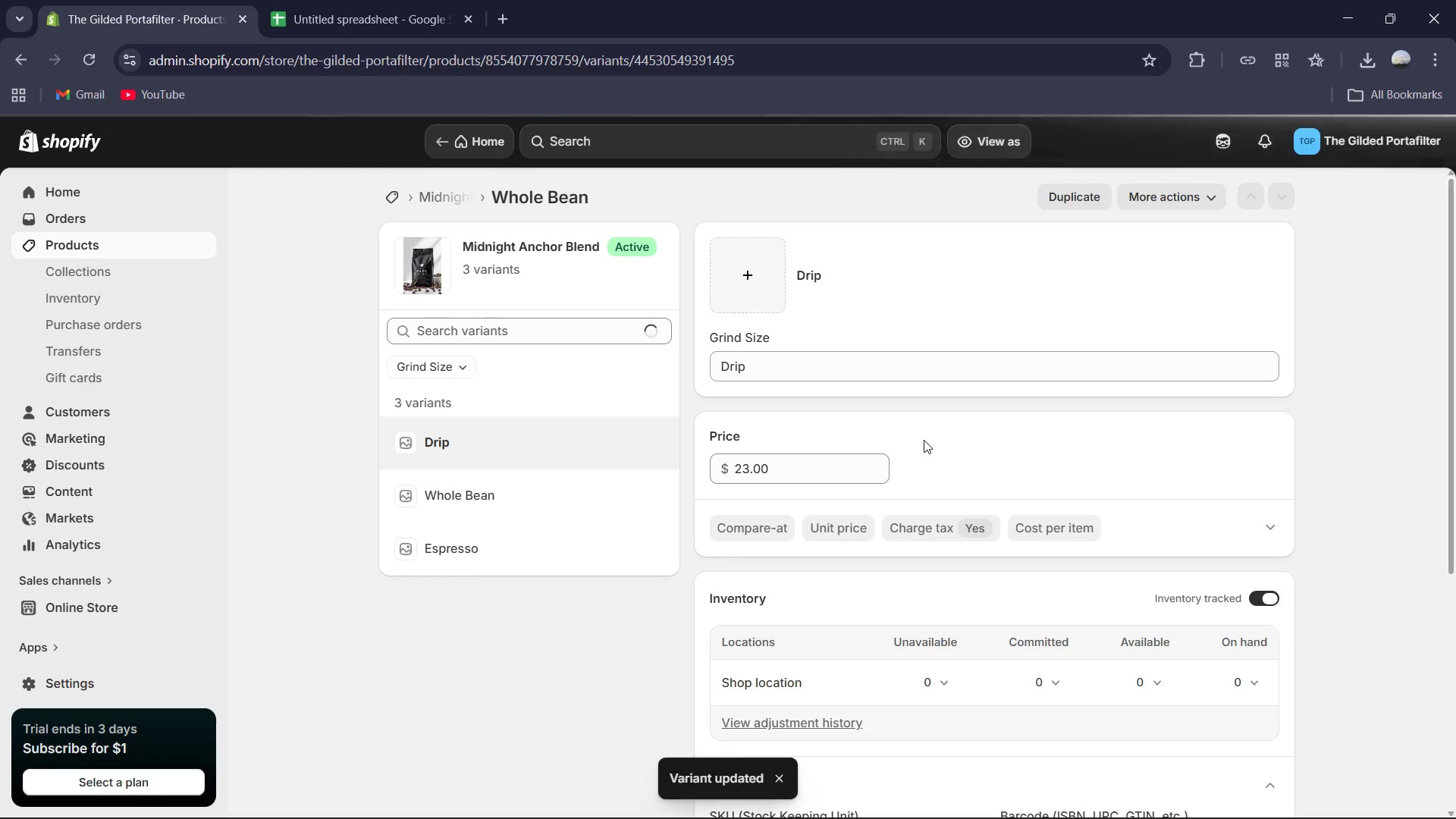 
scroll: coordinate [933, 438], scroll_direction: down, amount: 3.0
 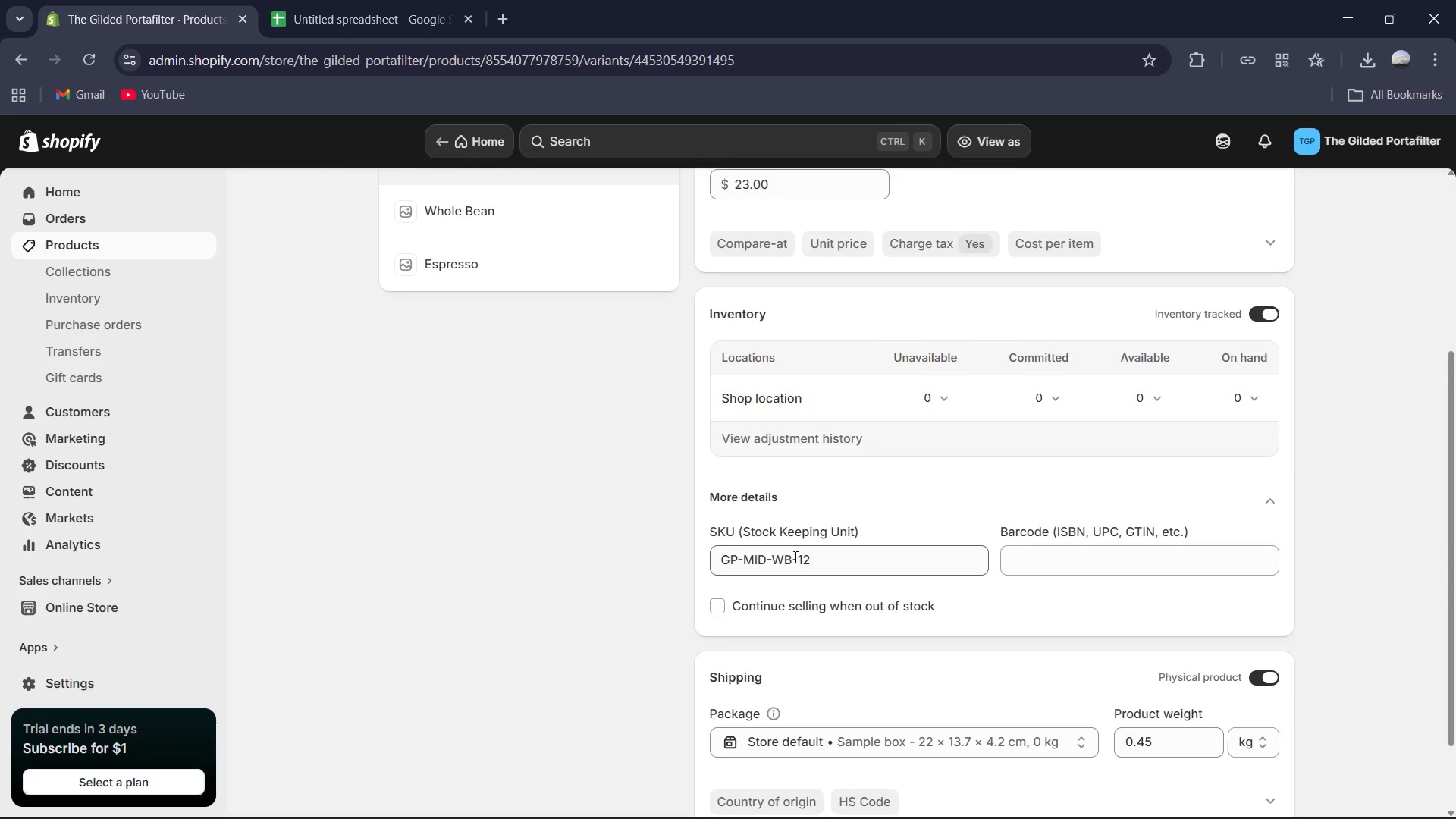 
left_click([793, 557])
 